 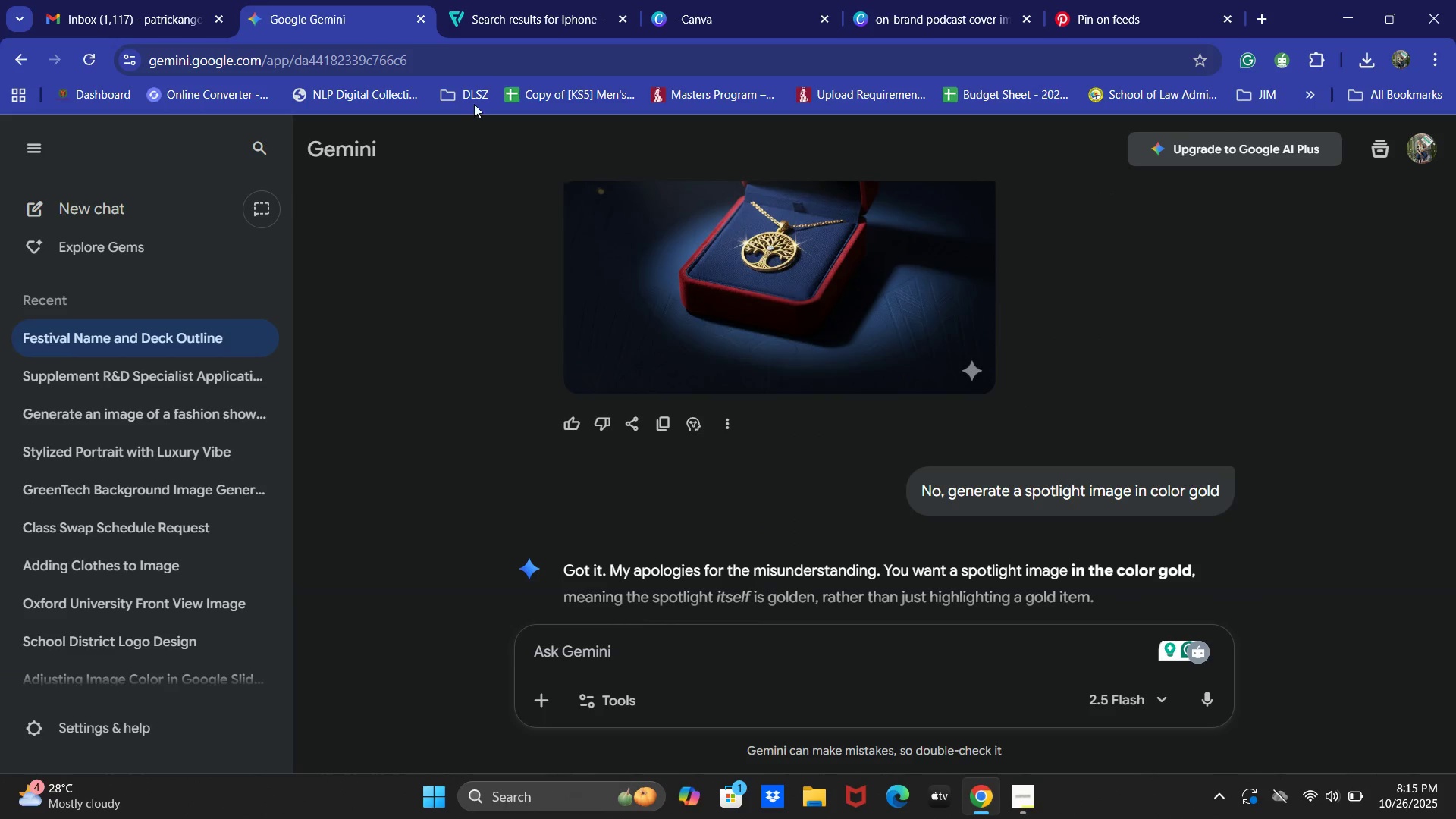 
double_click([957, 0])
 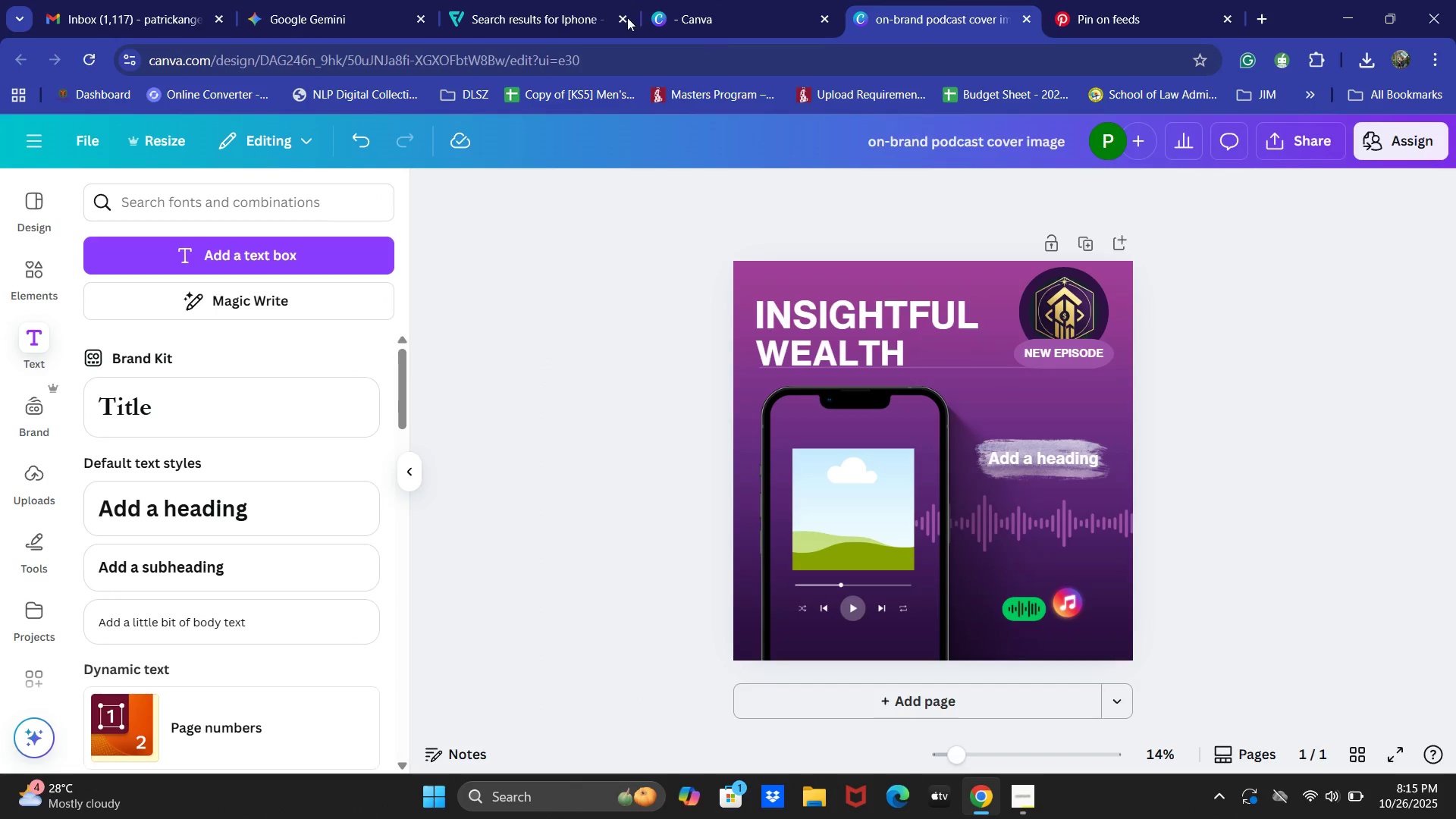 
left_click([516, 0])
 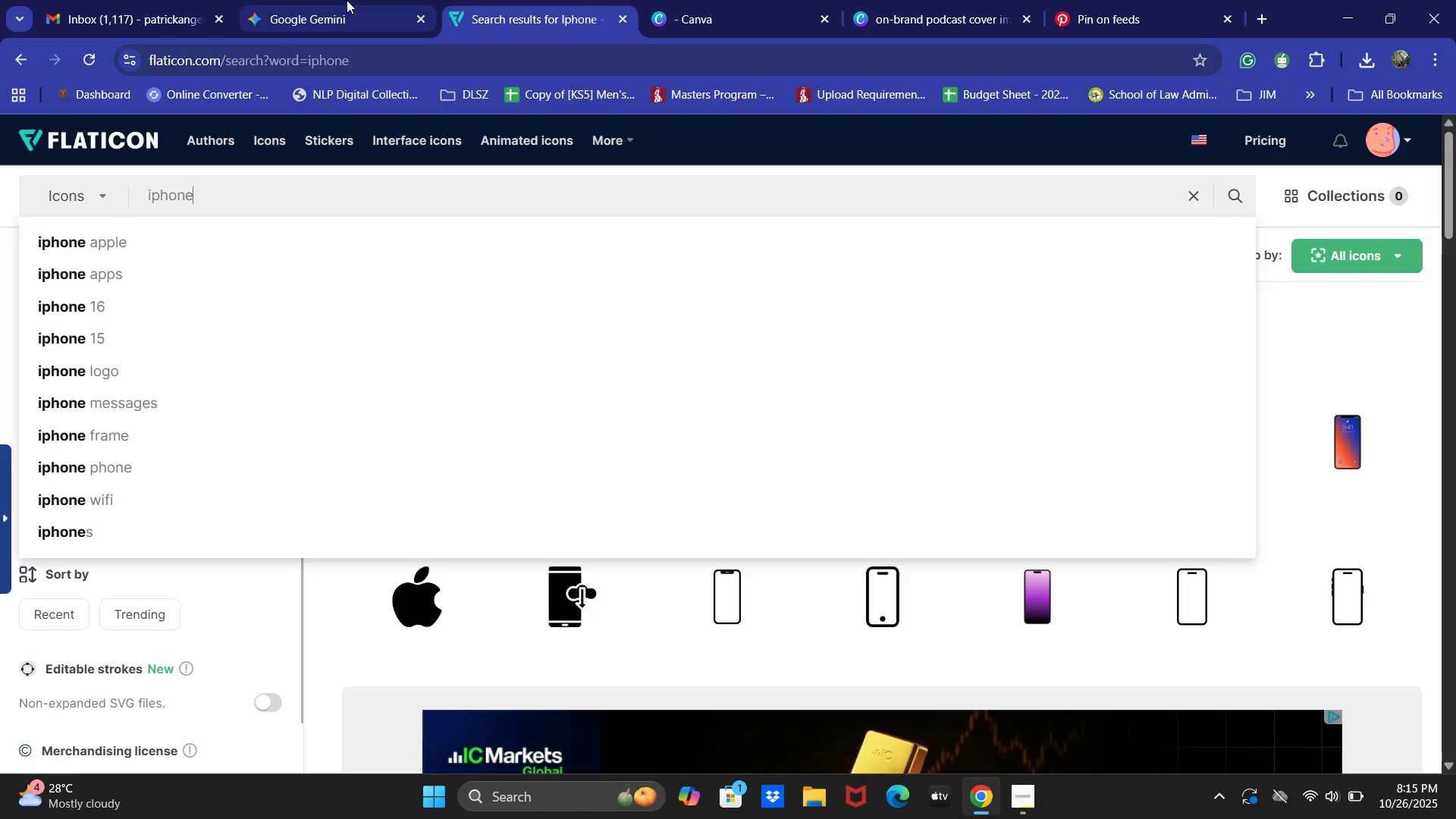 
left_click([347, 0])
 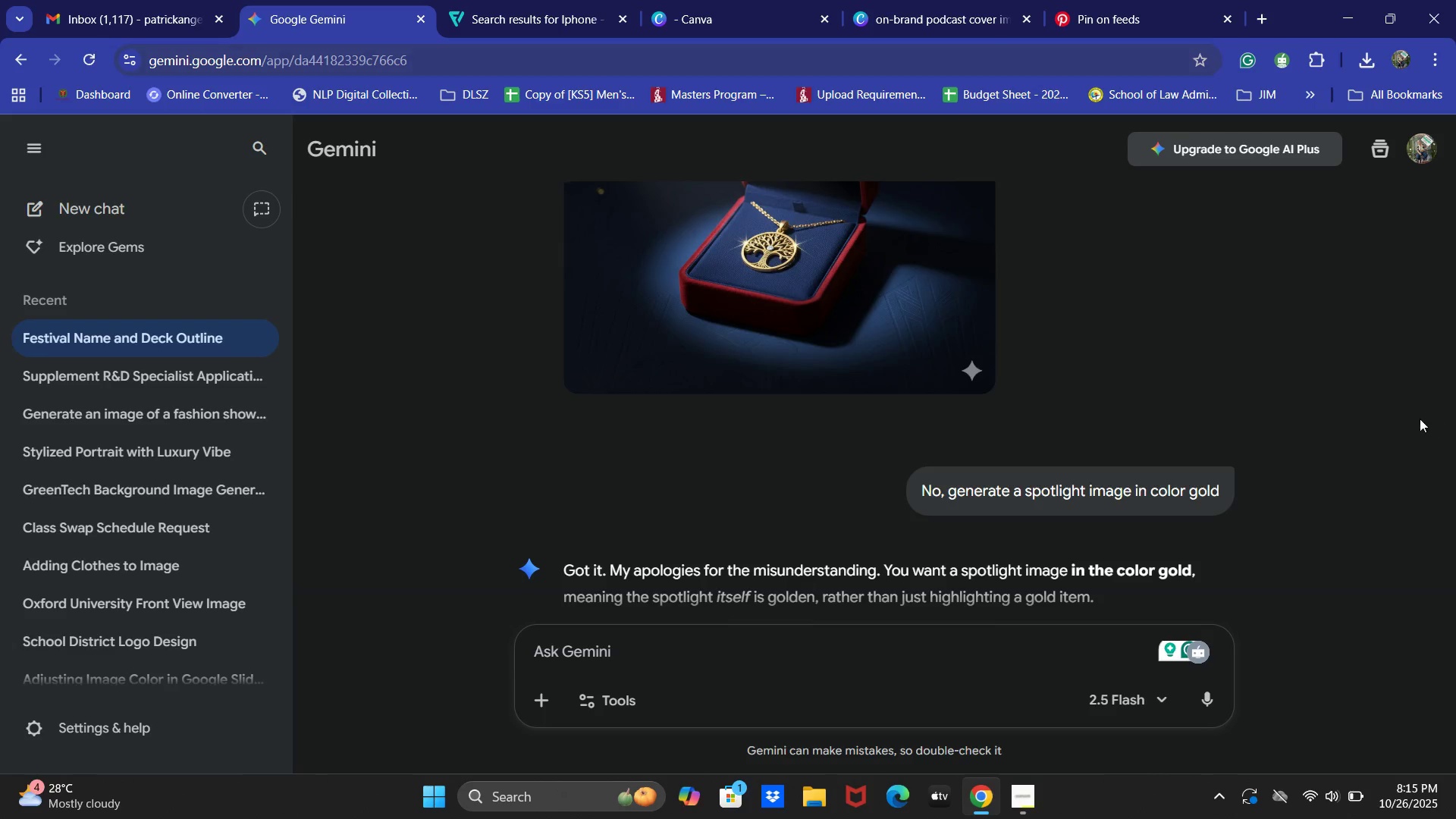 
scroll: coordinate [1169, 439], scroll_direction: down, amount: 80.0
 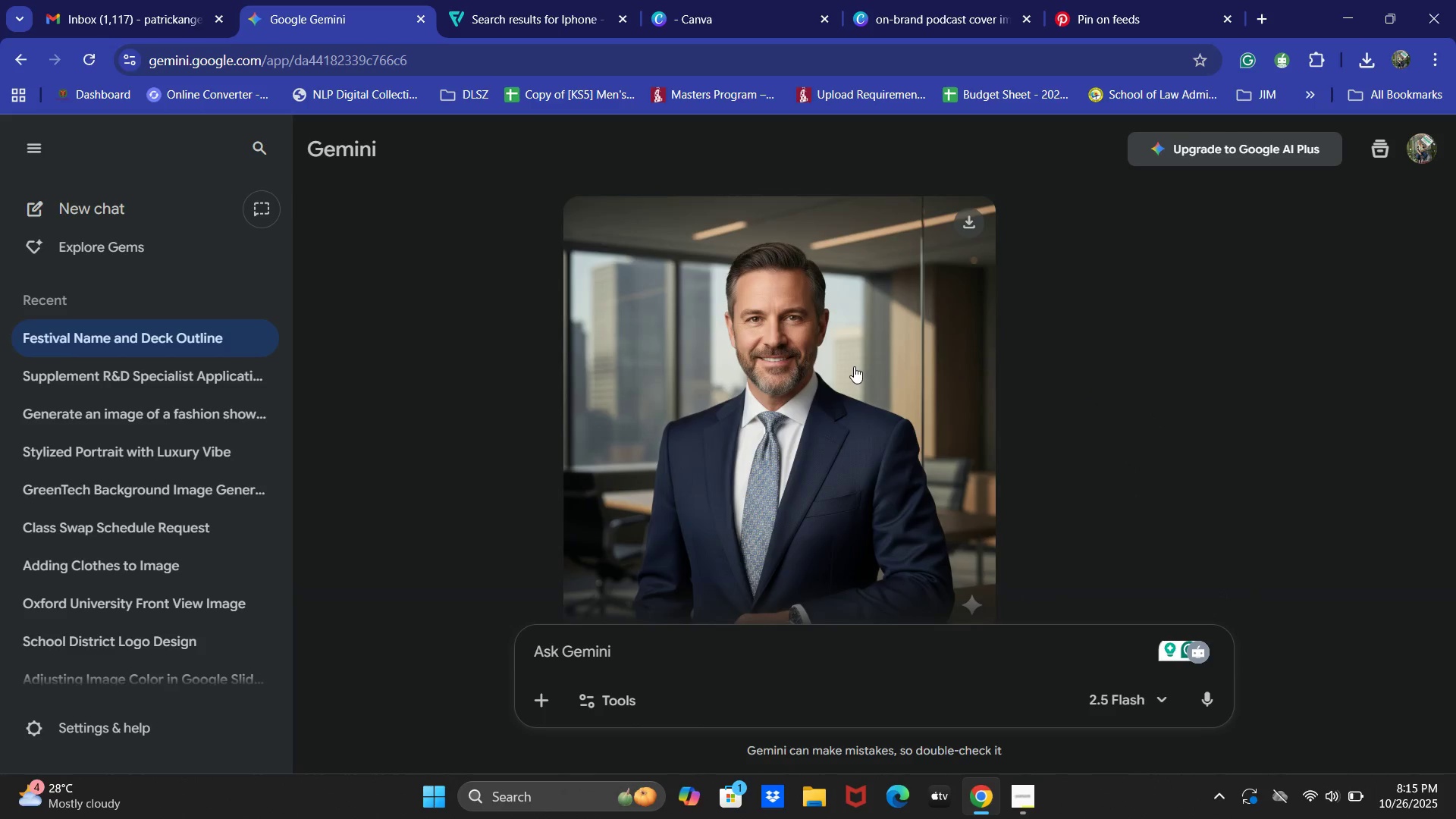 
left_click([854, 366])
 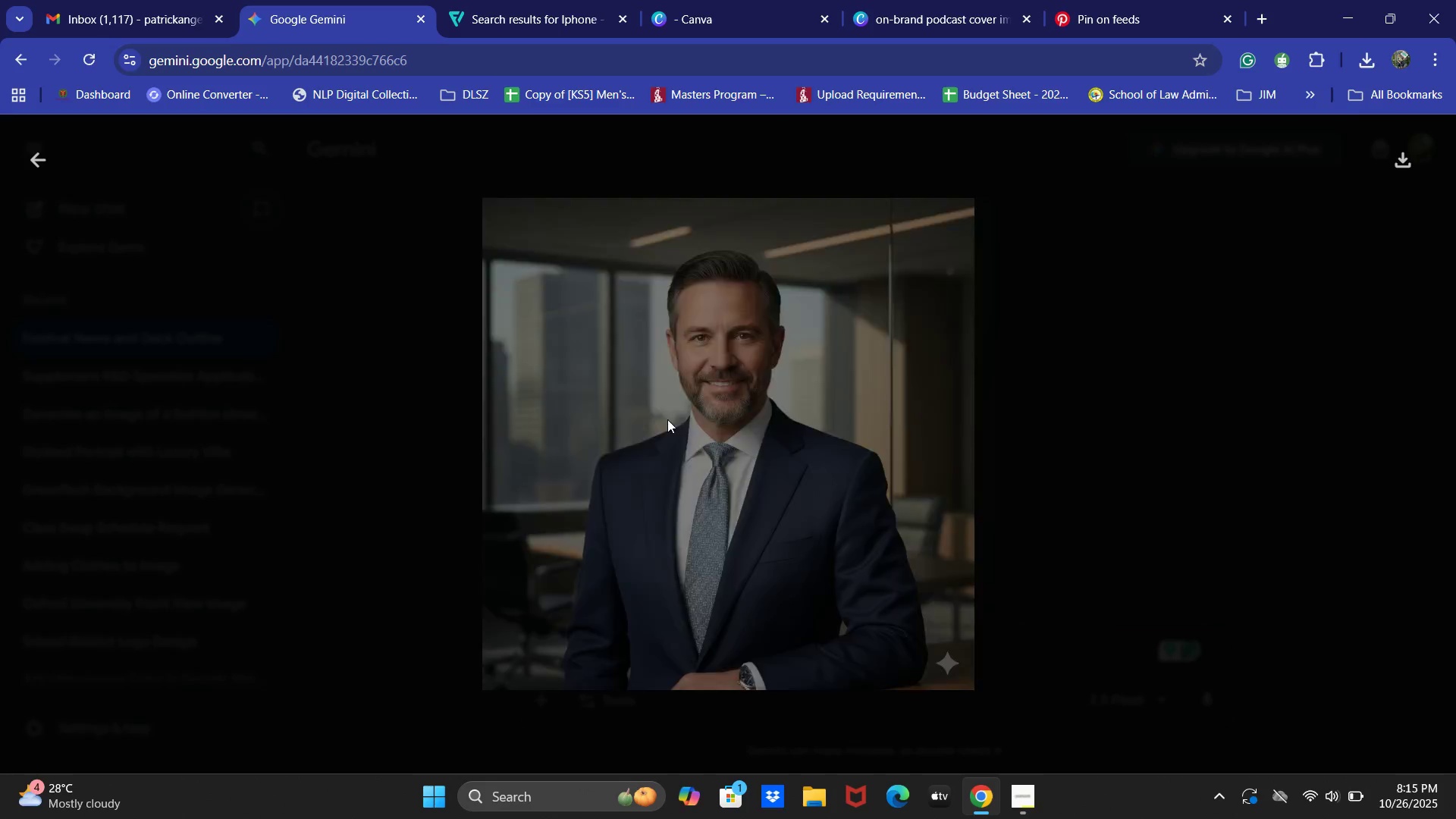 
right_click([667, 419])
 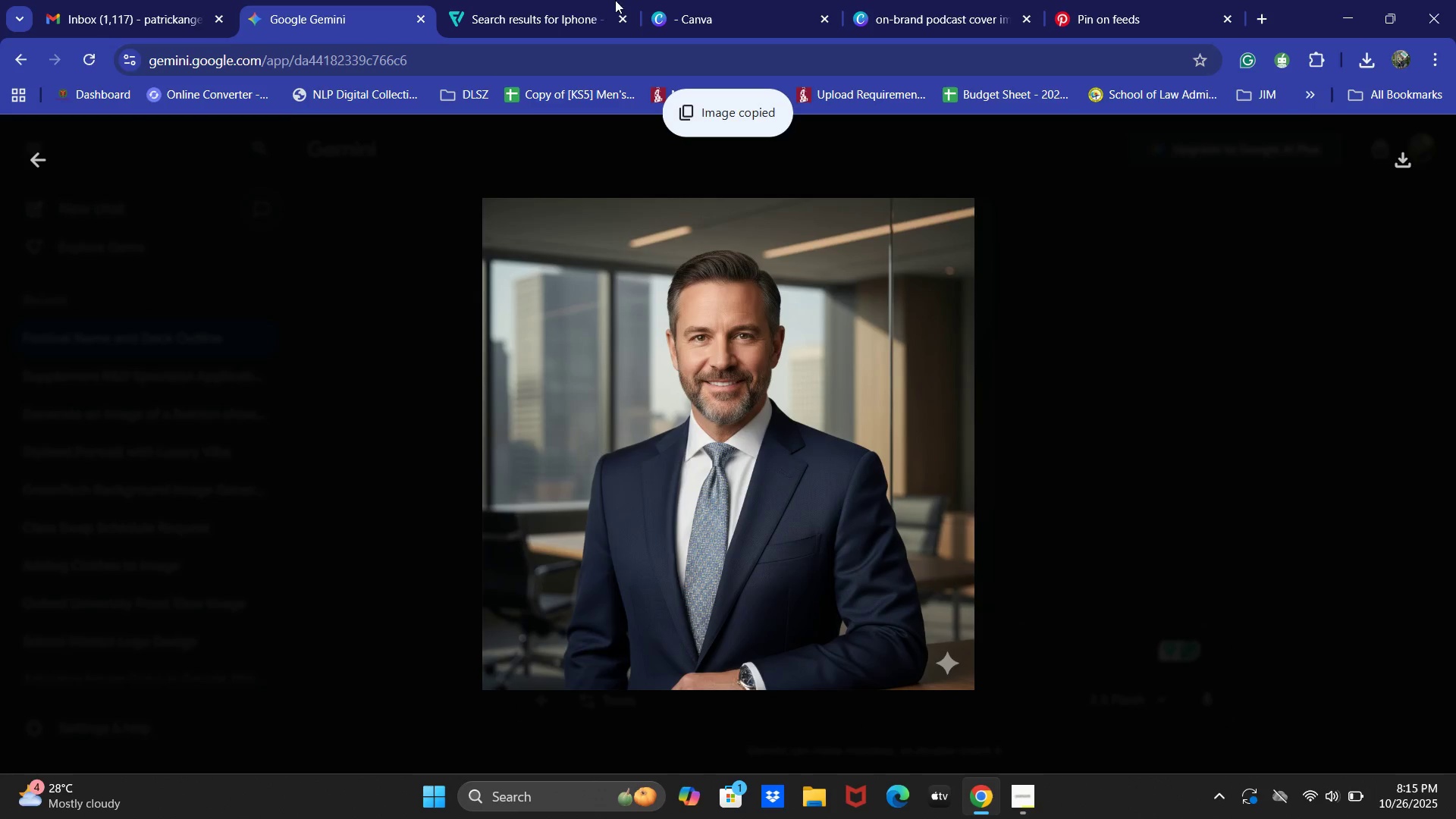 
left_click([599, 0])
 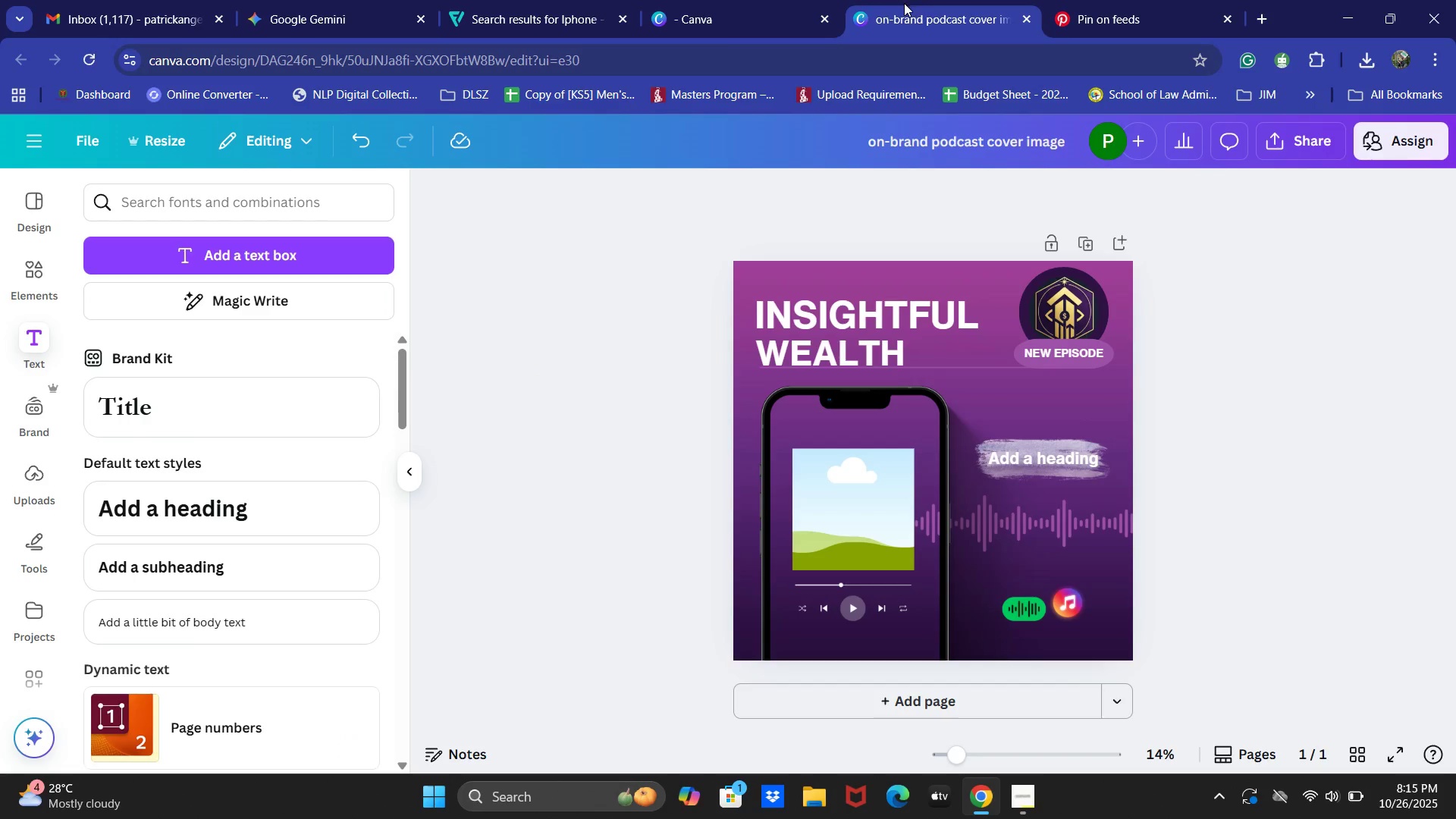 
key(Control+ControlLeft)
 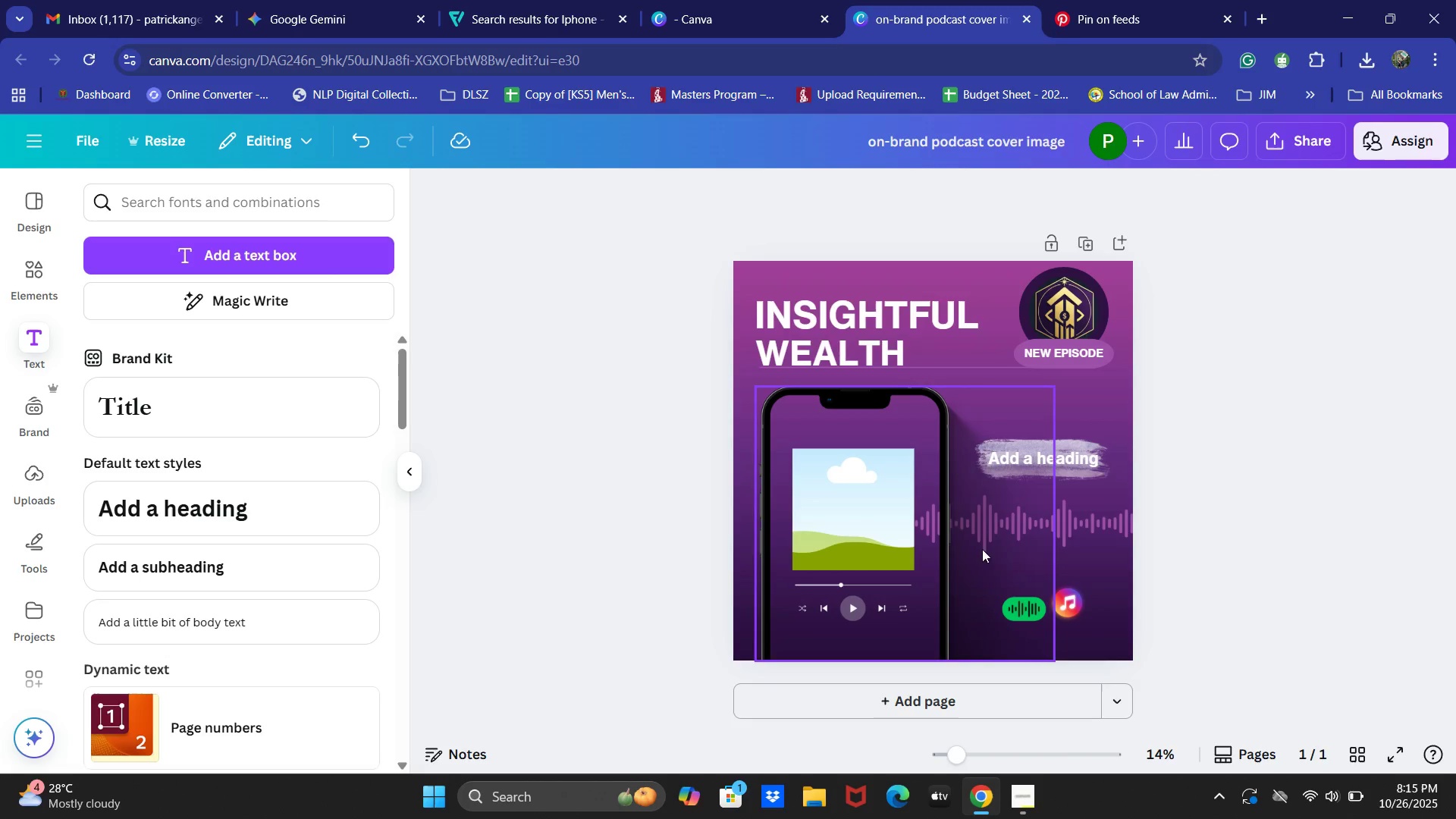 
key(Control+V)
 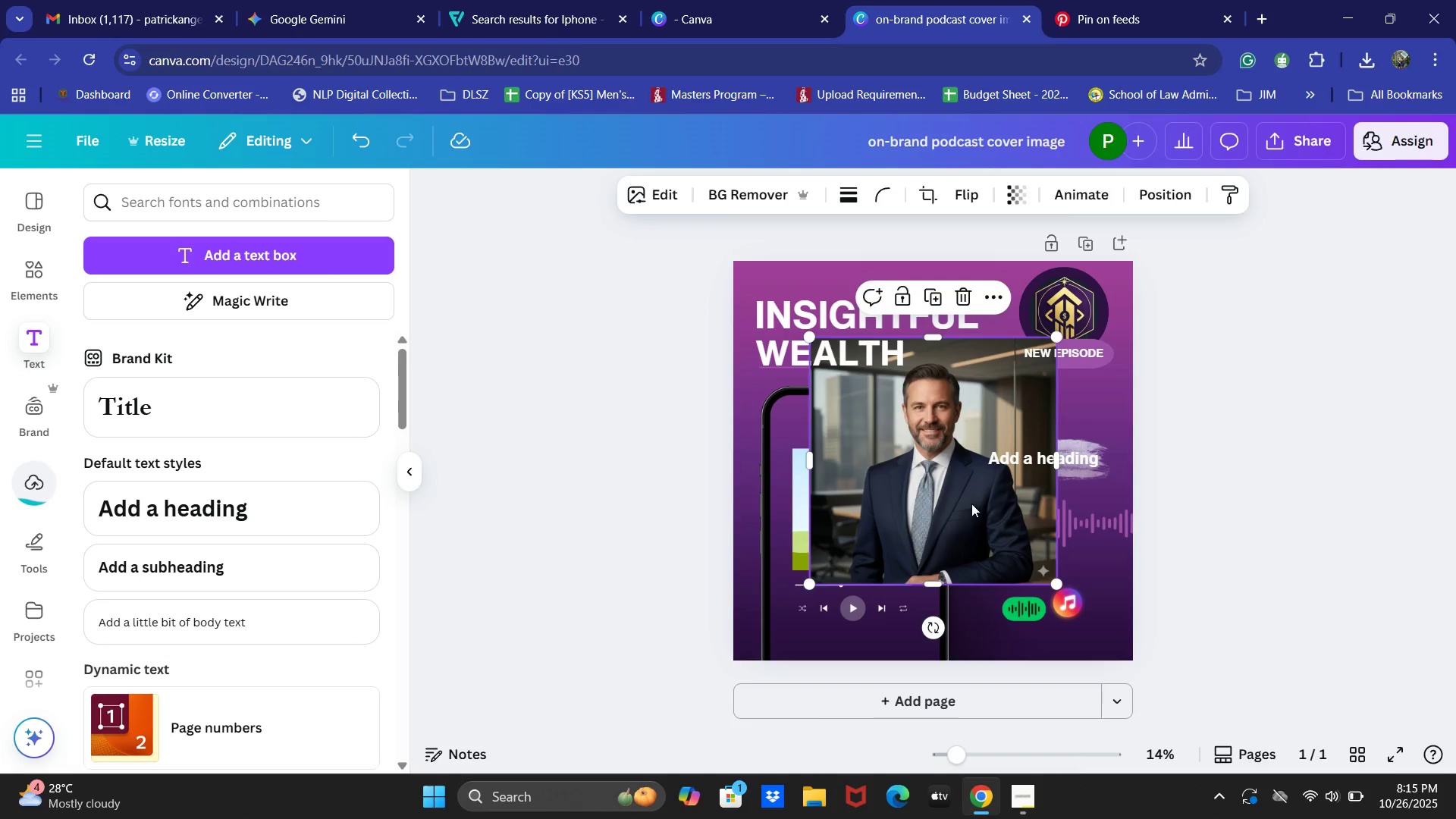 
double_click([974, 464])
 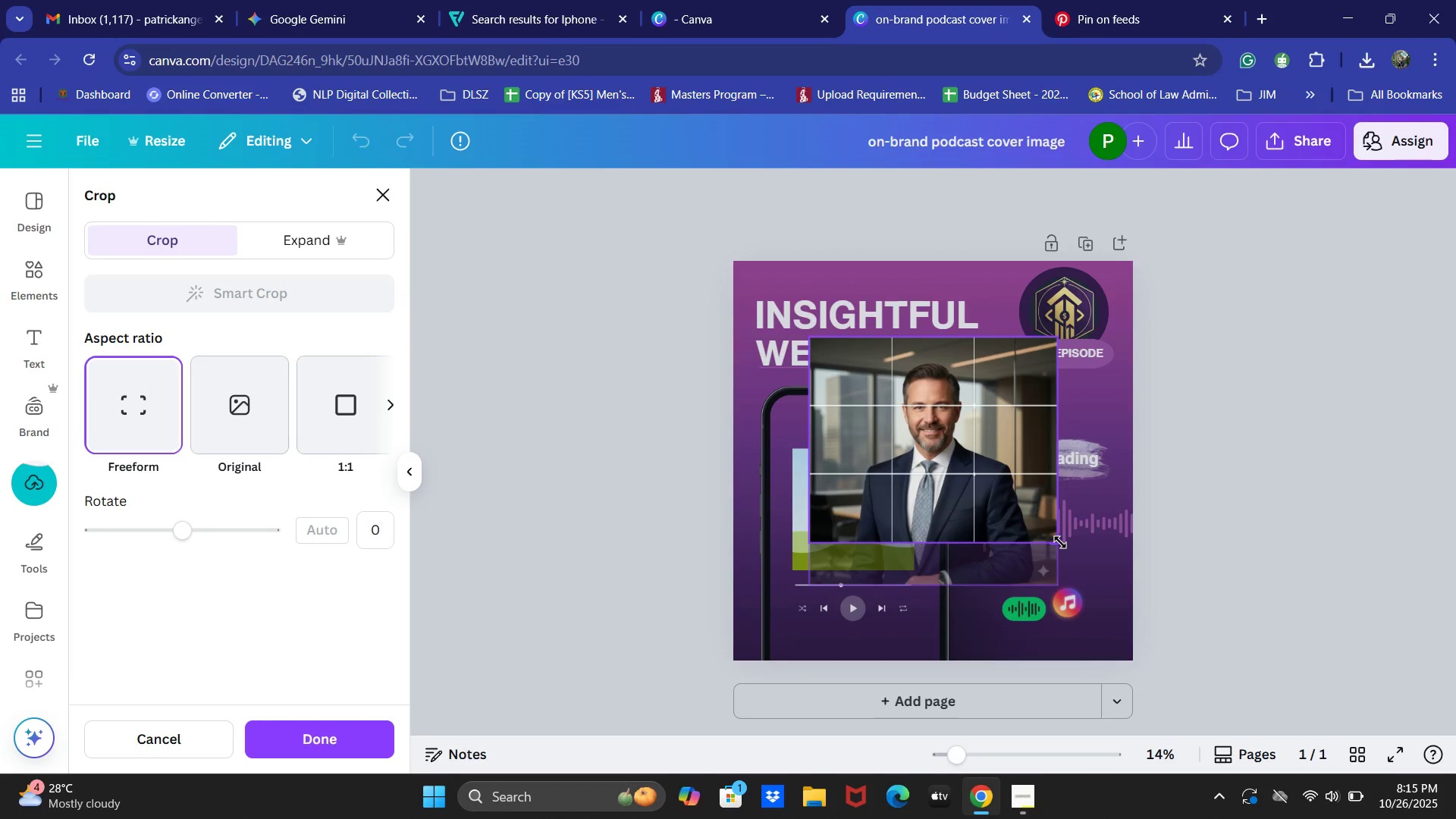 
left_click([659, 519])
 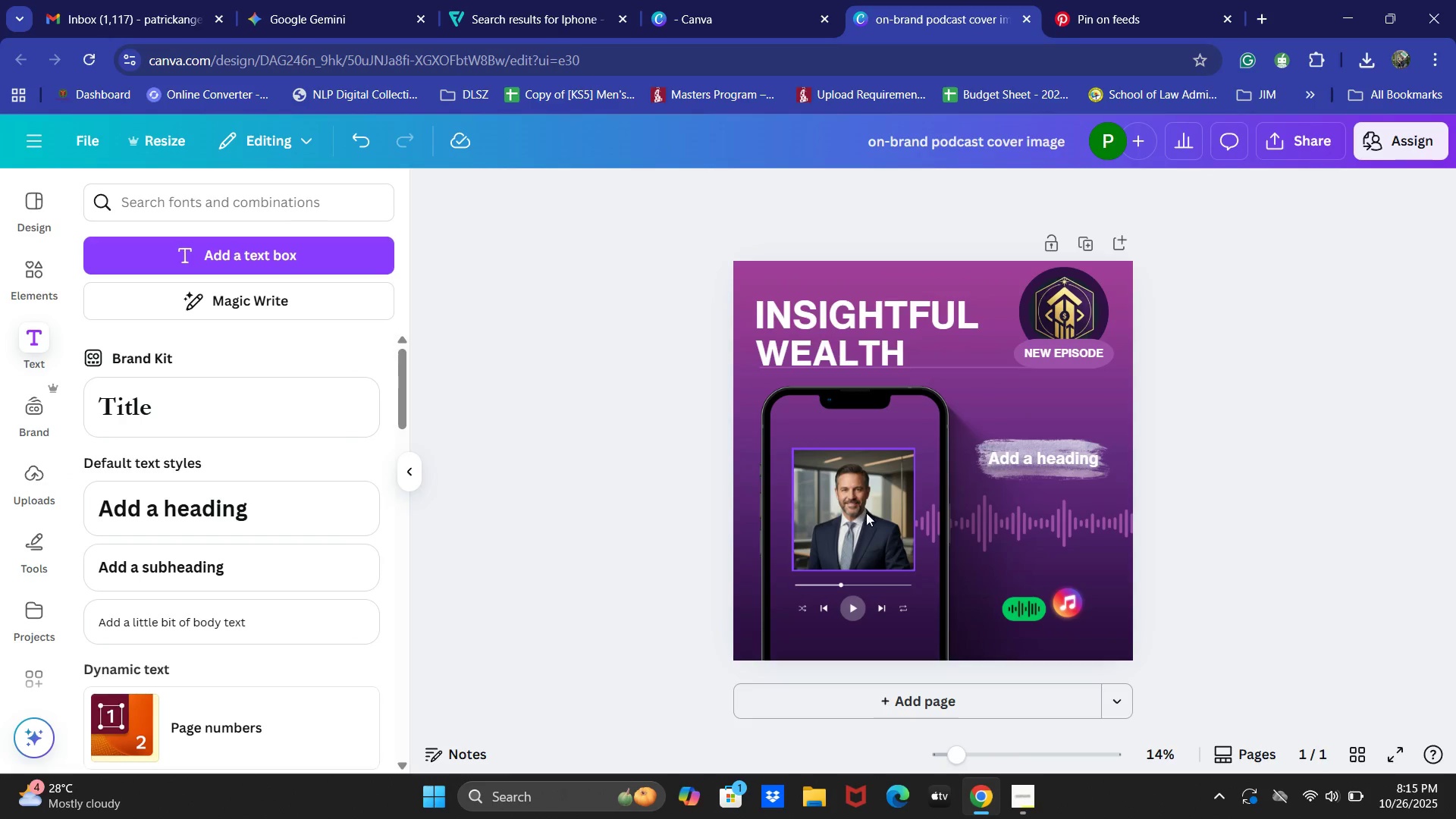 
scroll: coordinate [921, 621], scroll_direction: down, amount: 8.0
 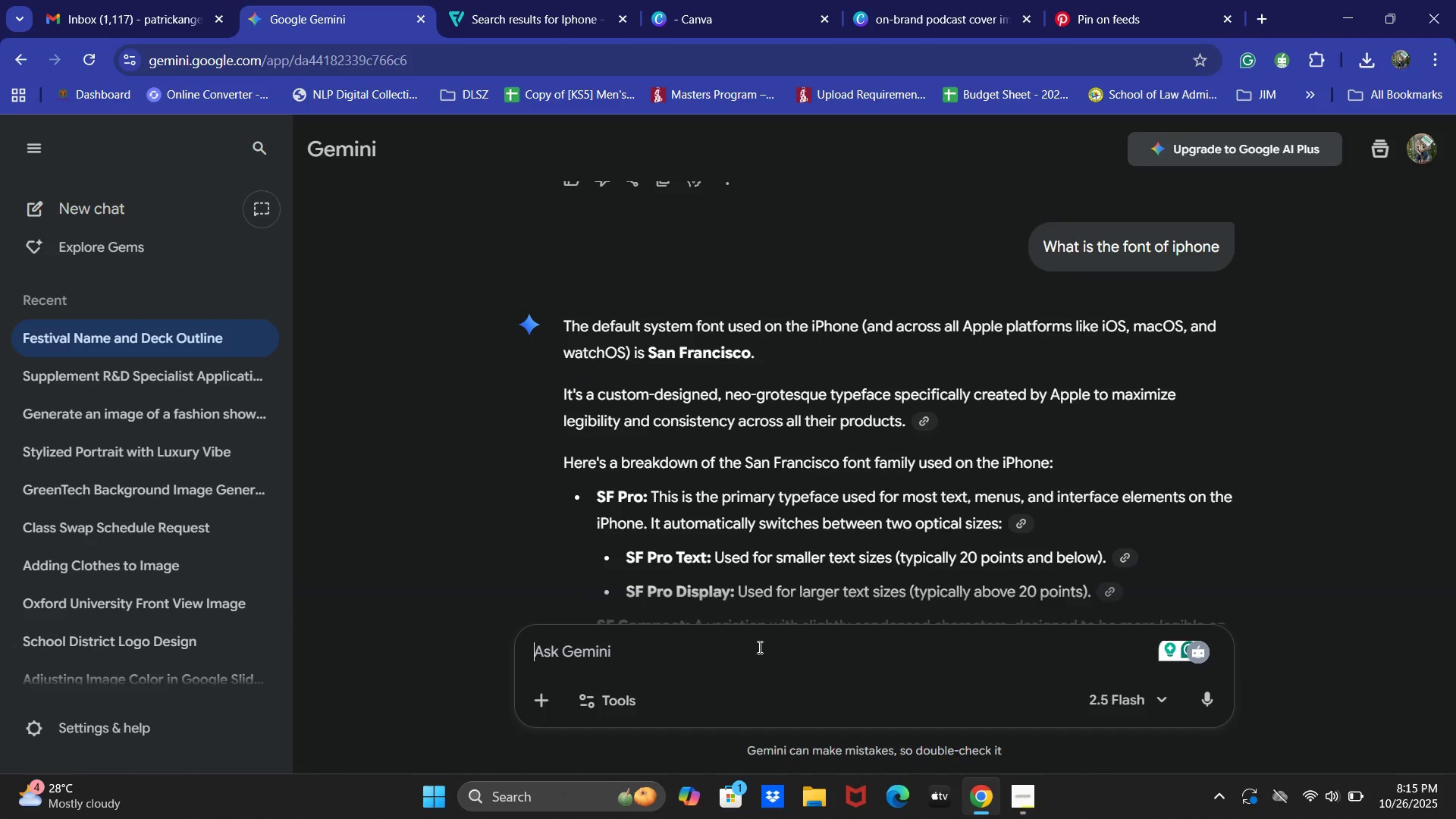 
type(Give me the name of the f)
key(Backspace)
type(guy)
 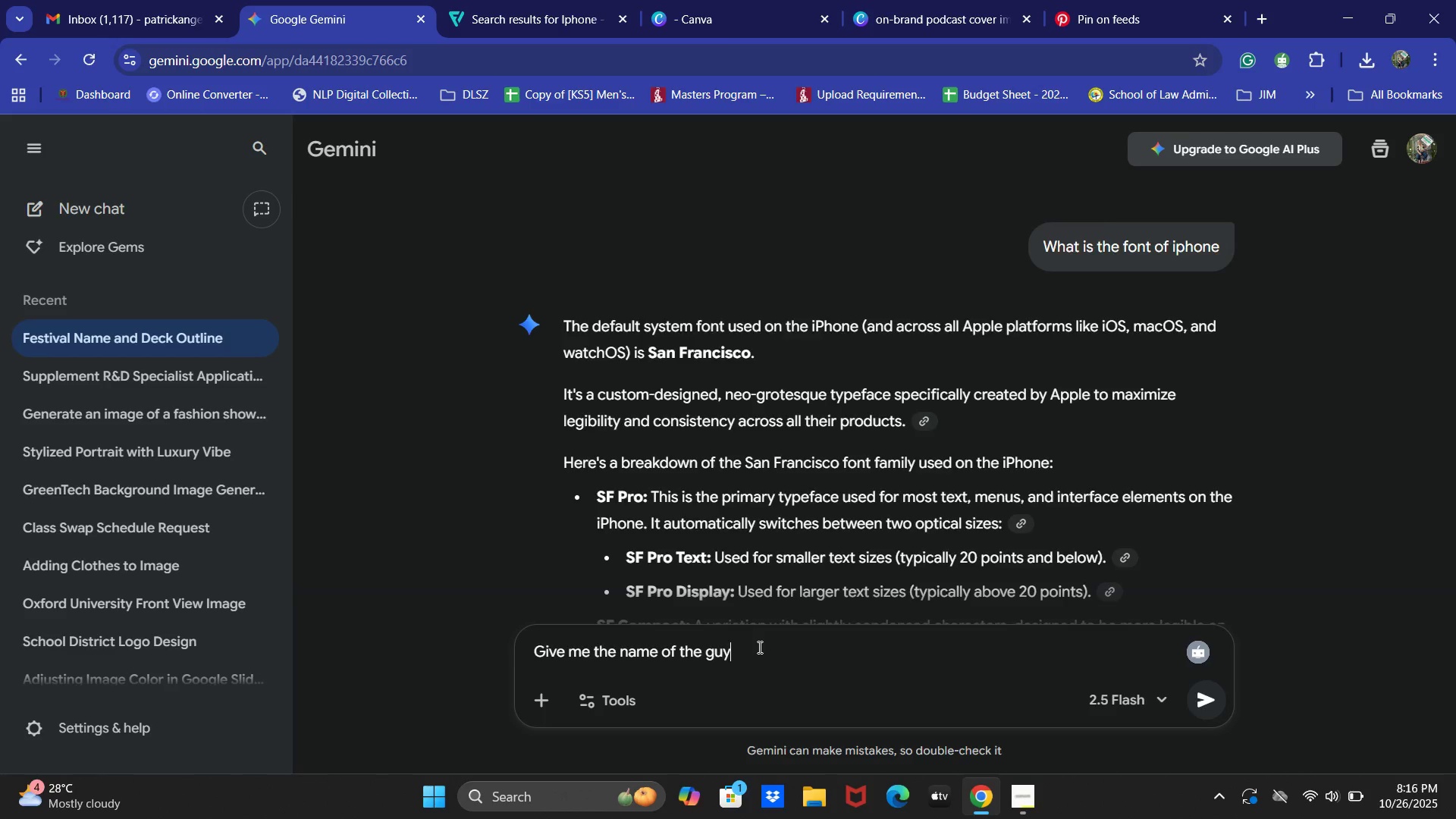 
key(Enter)
 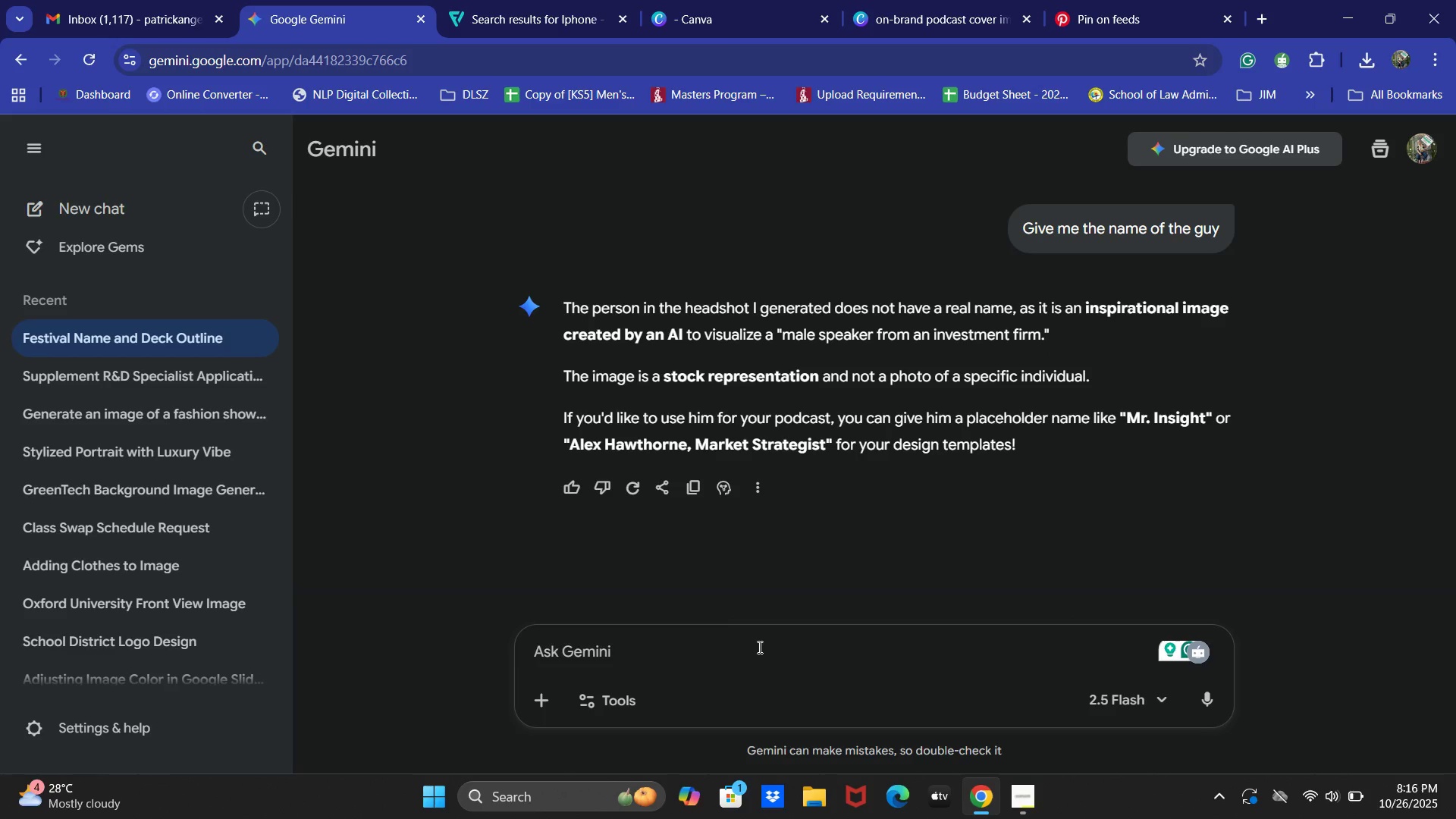 
wait(39.86)
 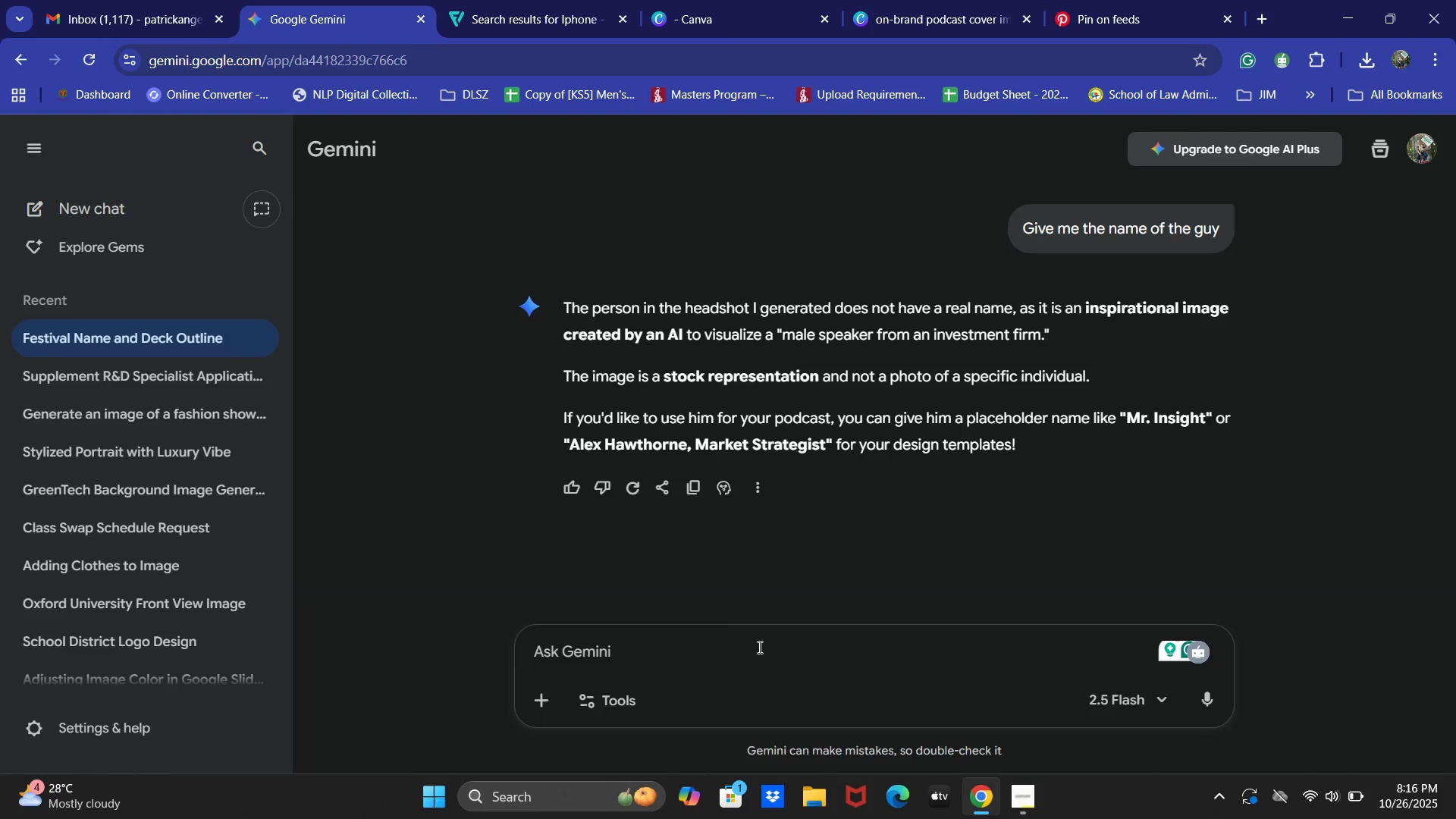 
scroll: coordinate [838, 612], scroll_direction: down, amount: 1.0
 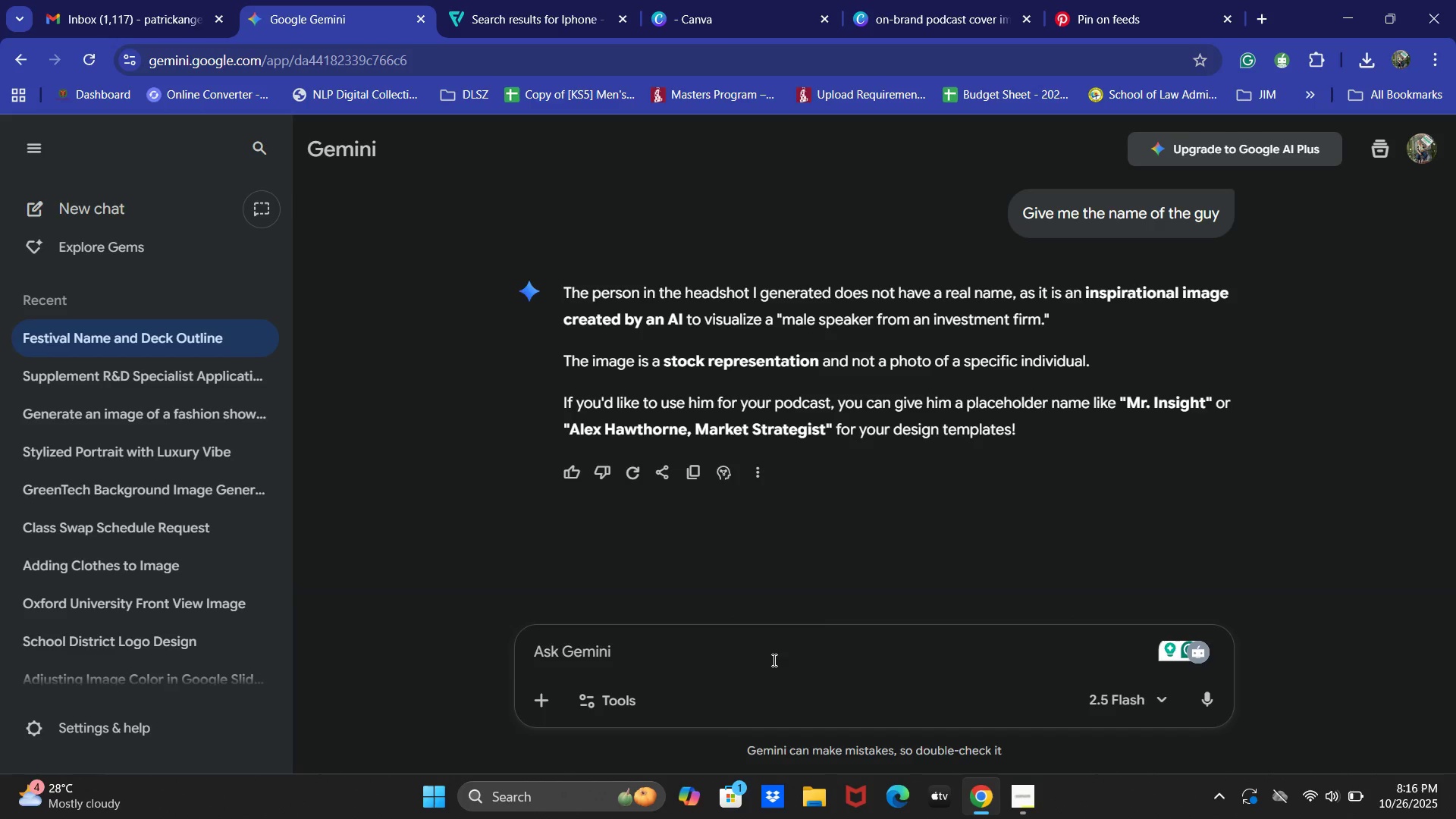 
double_click([773, 660])
 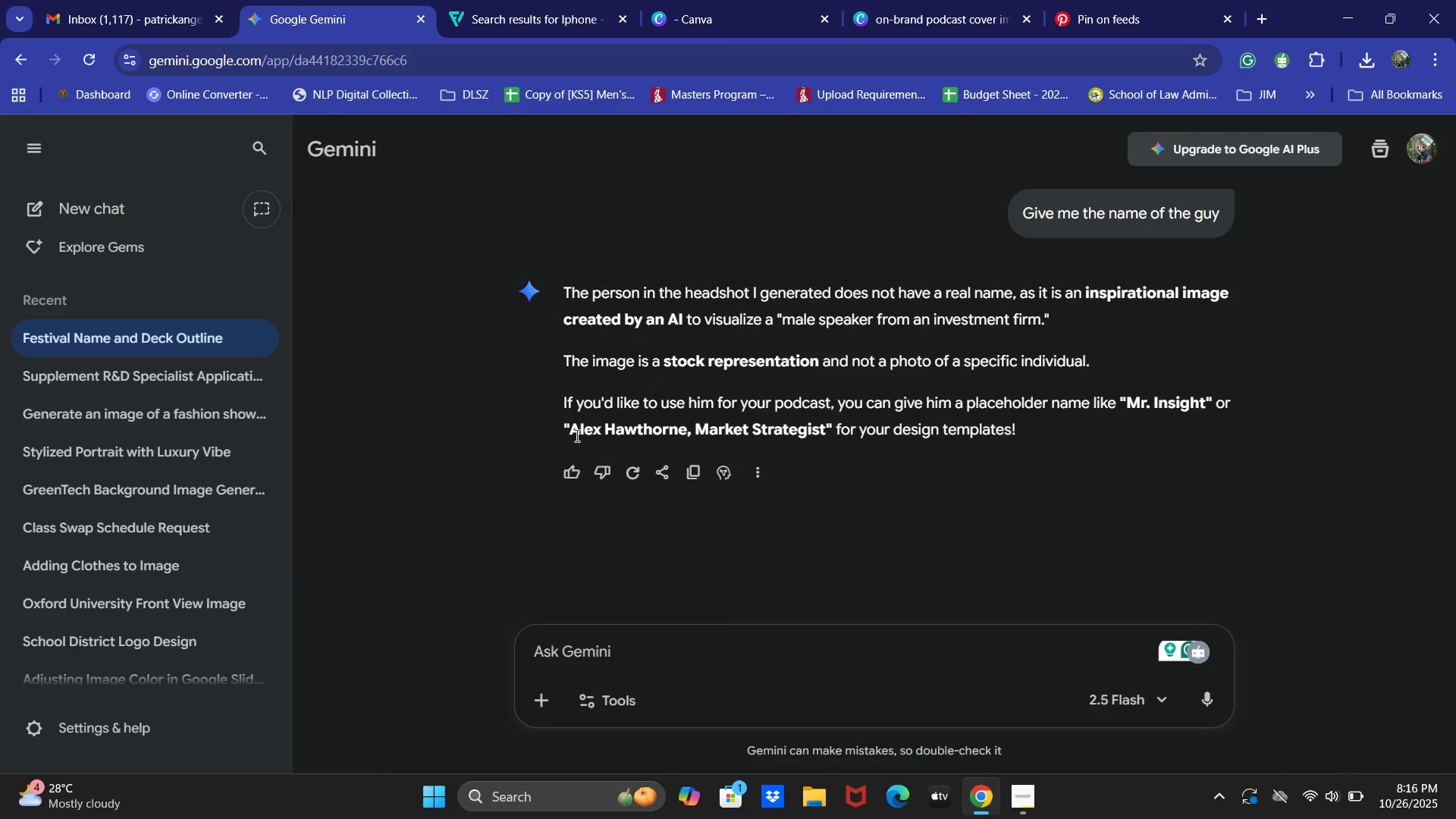 
wait(6.85)
 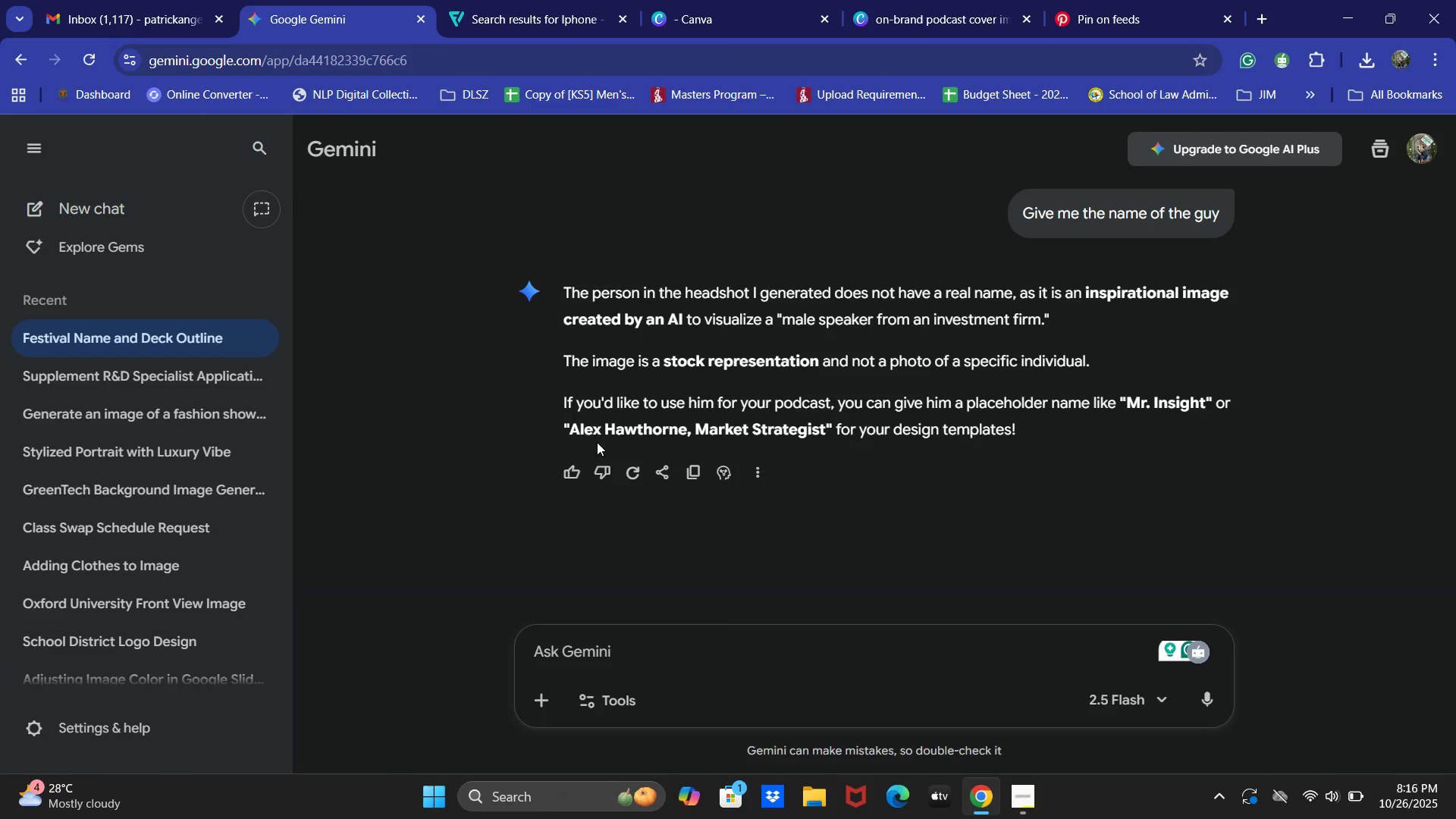 
key(Control+C)
 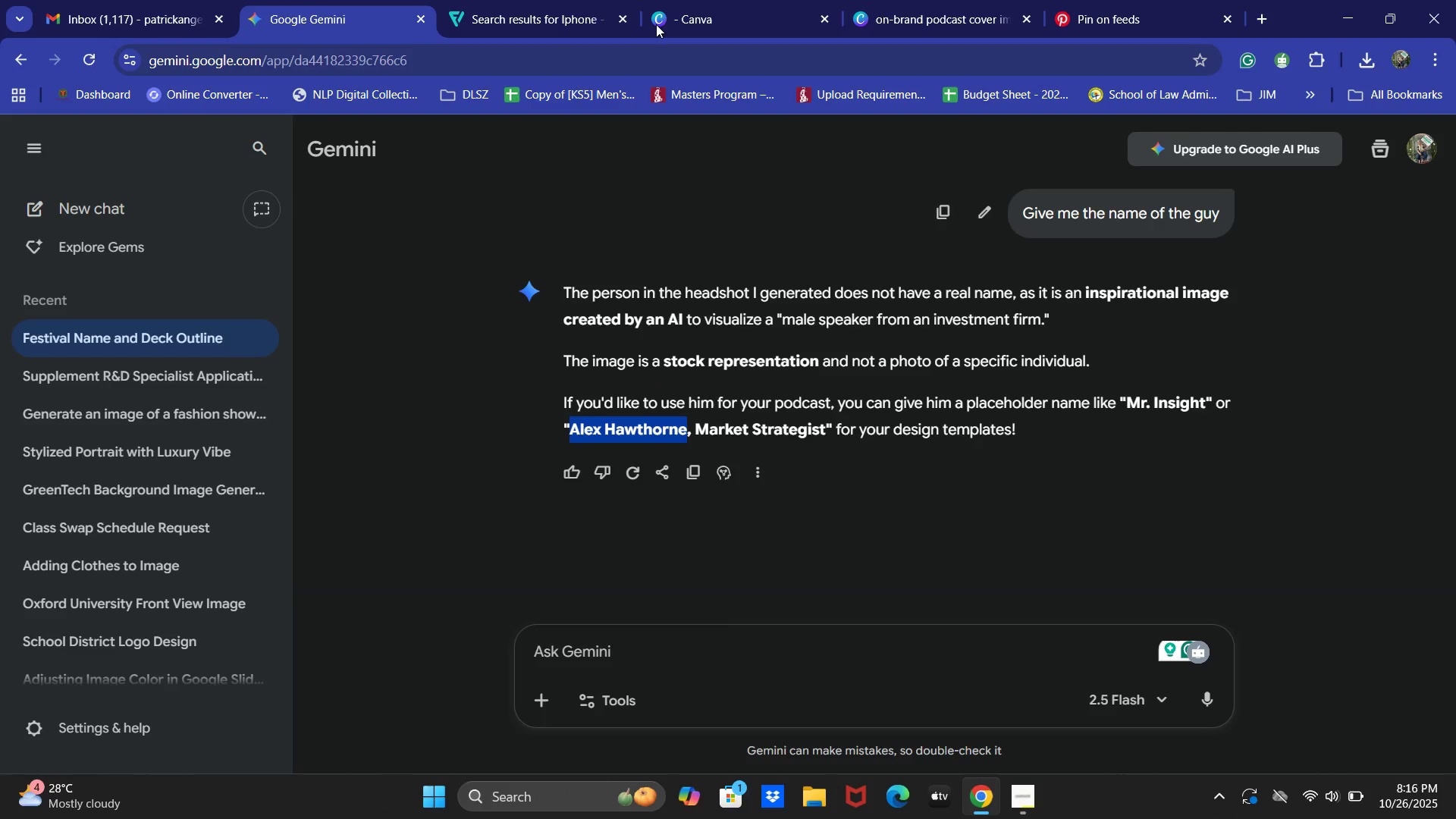 
key(Control+C)
 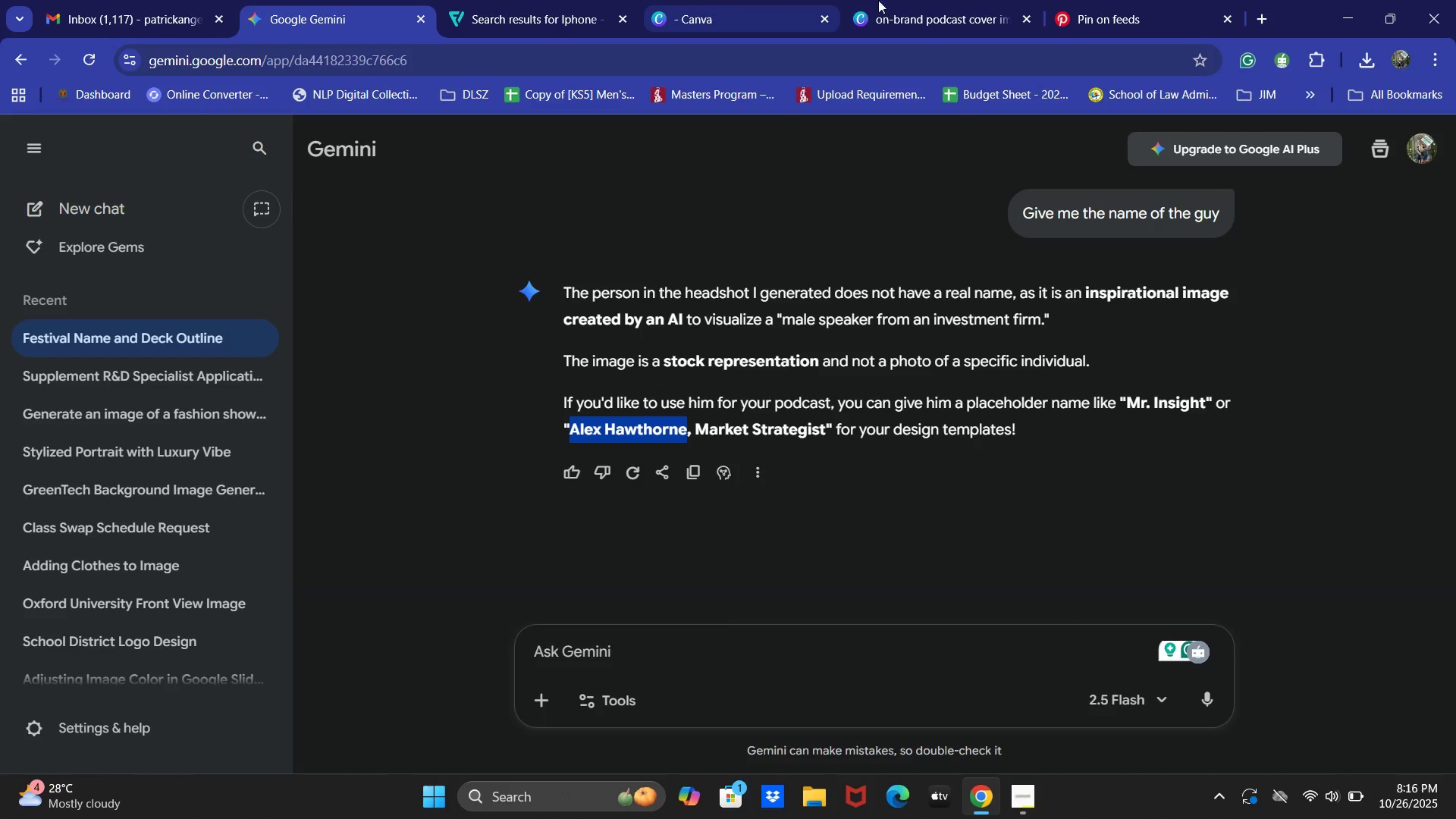 
left_click([912, 0])
 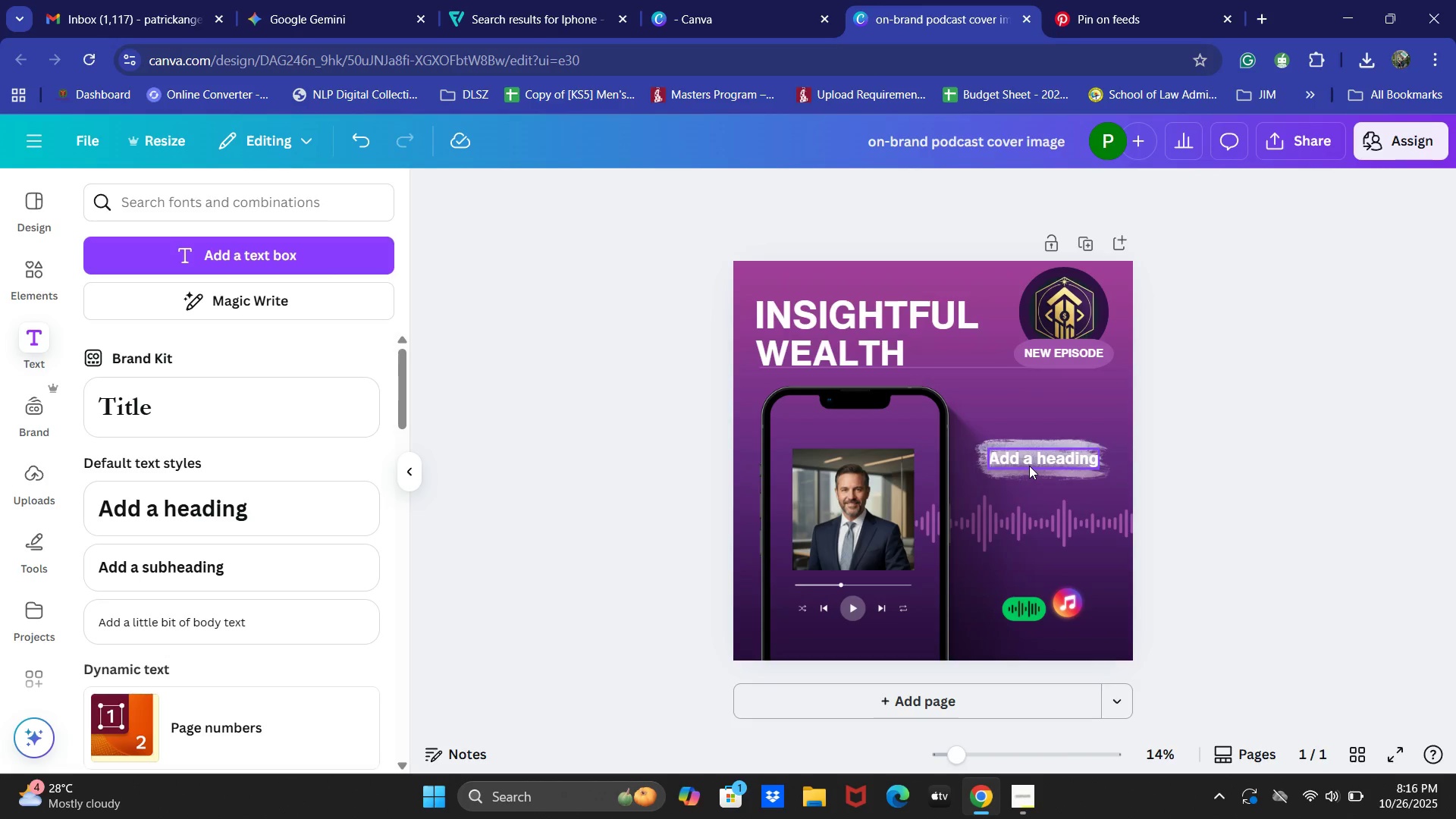 
double_click([1029, 466])
 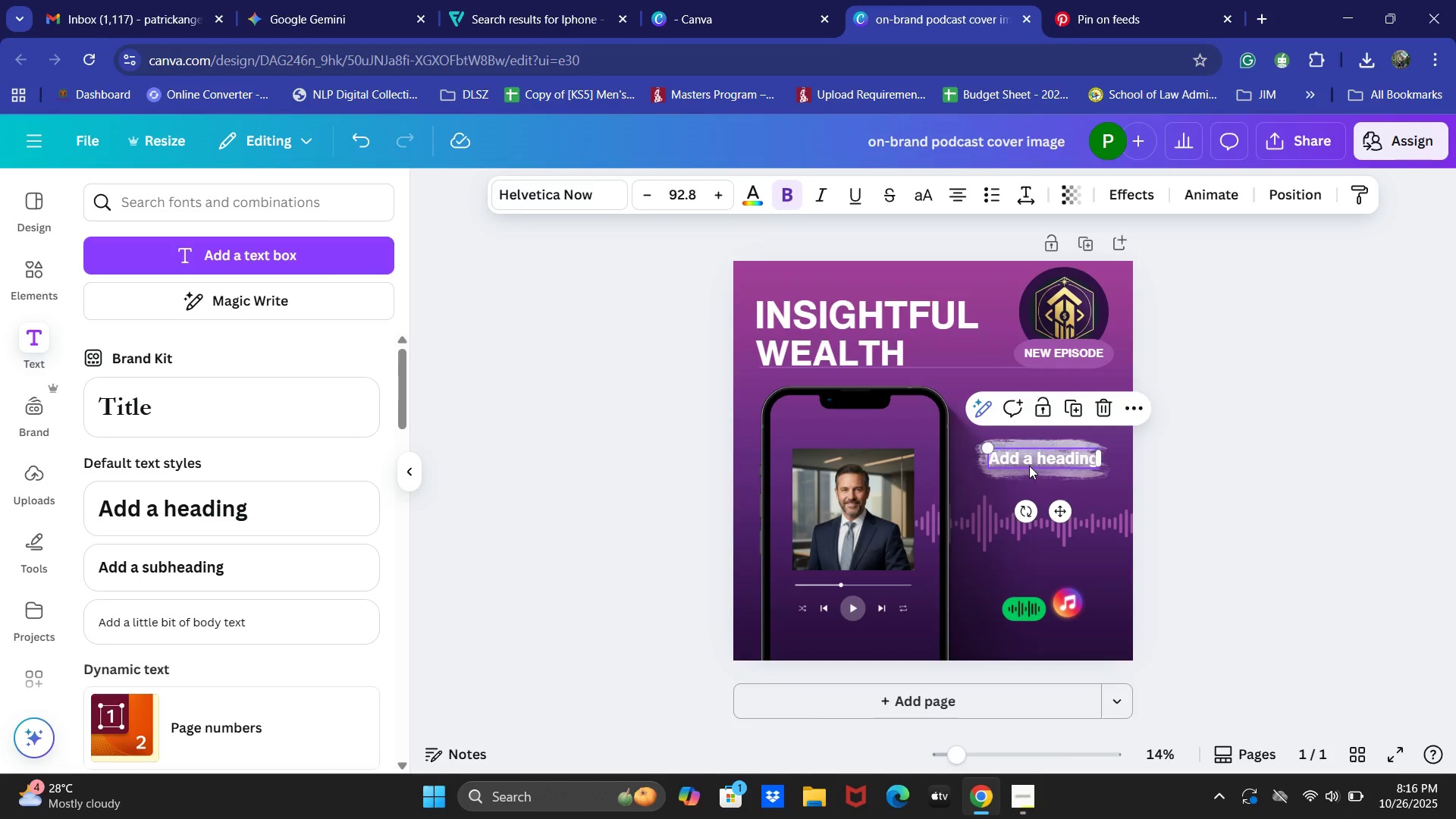 
key(Control+V)
 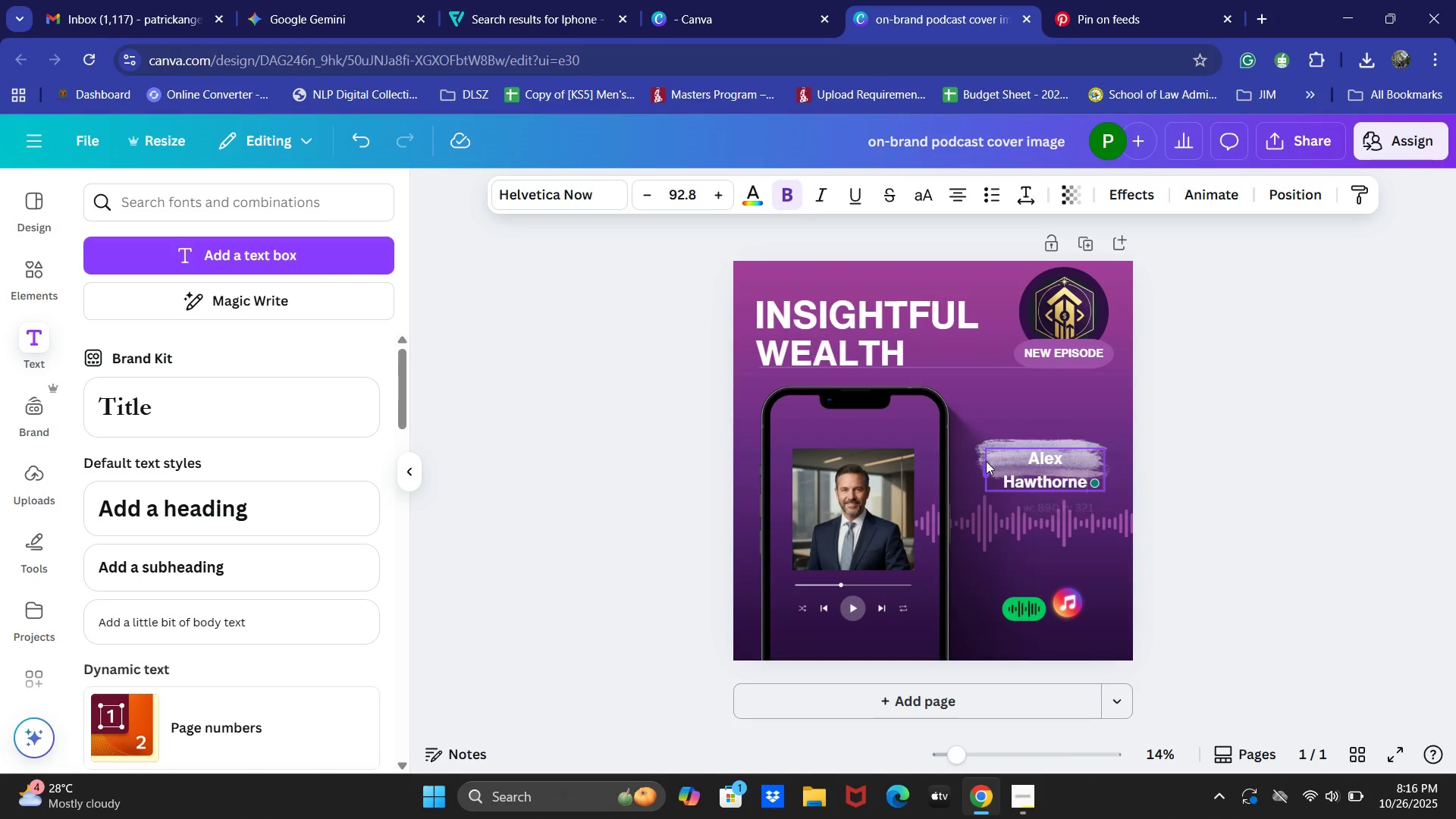 
key(Control+Z)
 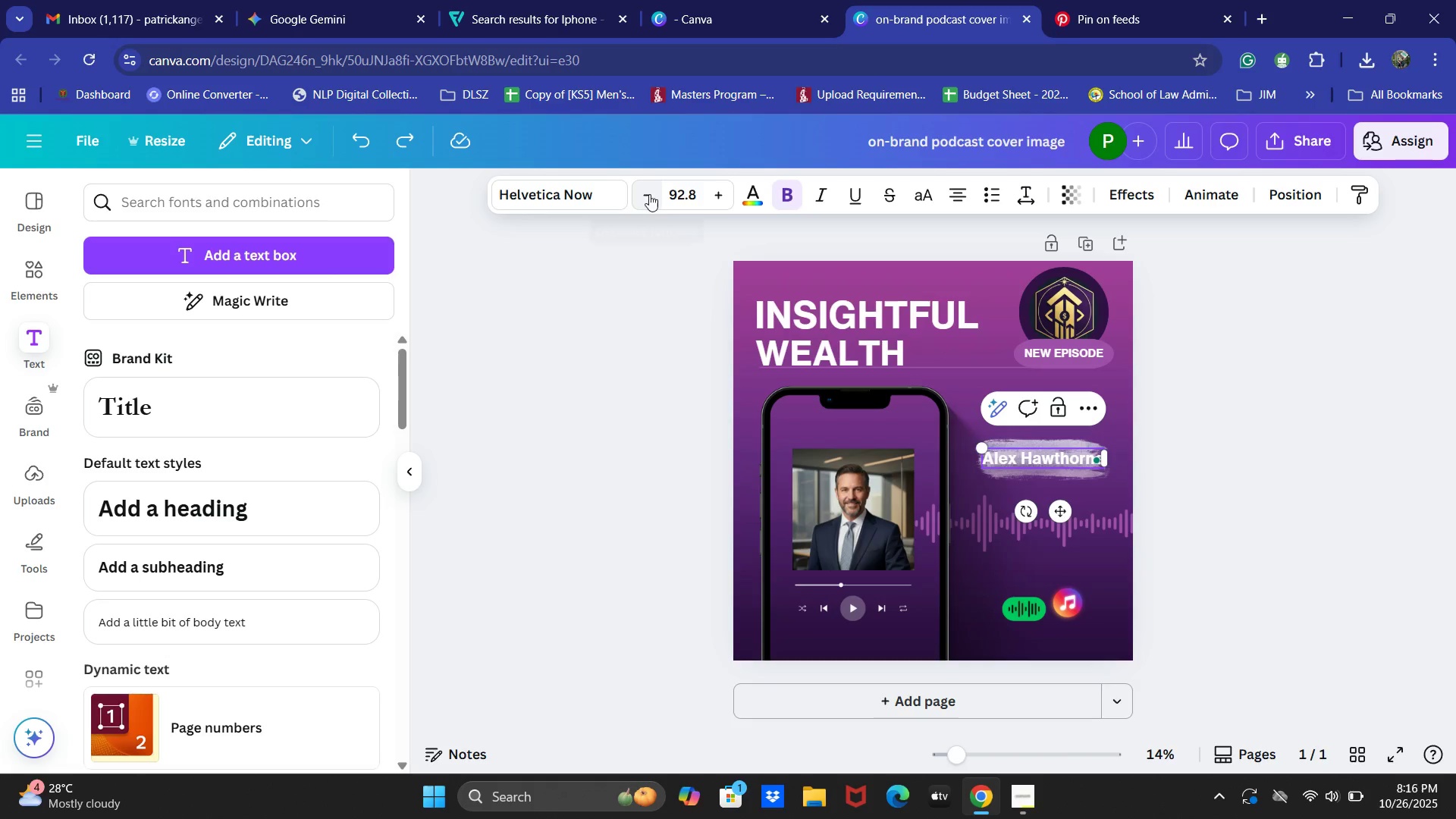 
double_click([644, 196])
 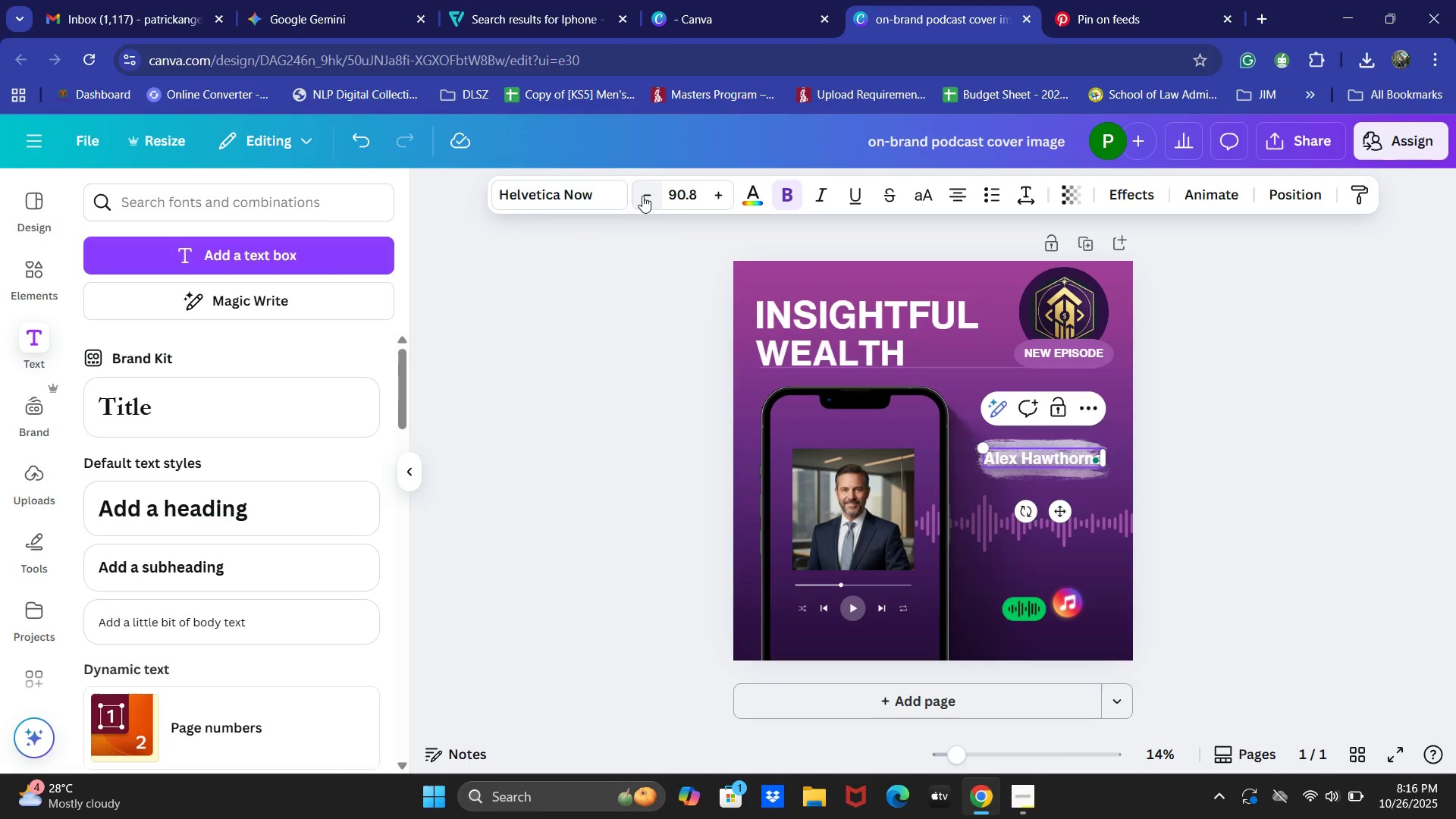 
triple_click([642, 196])
 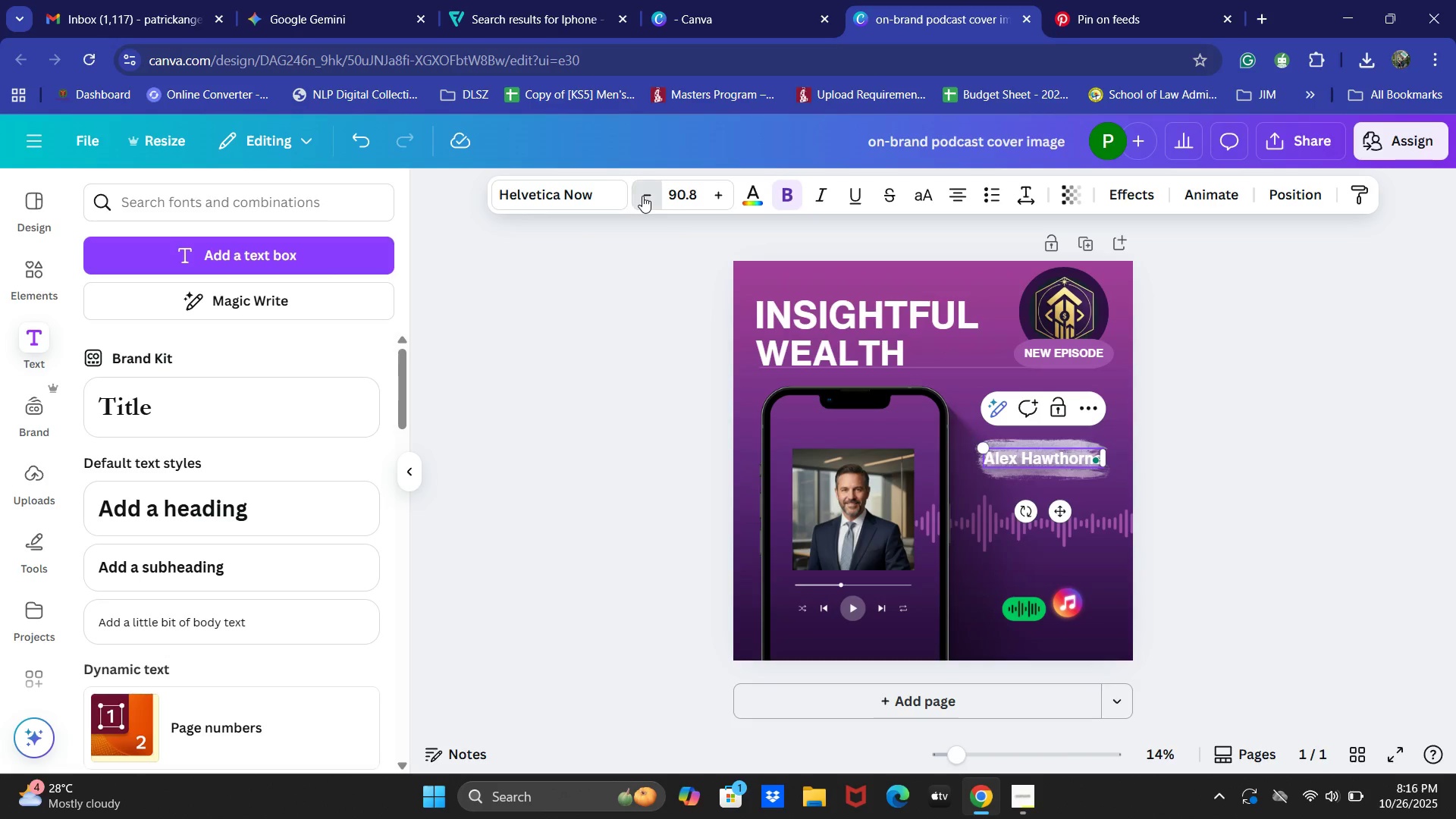 
triple_click([642, 196])
 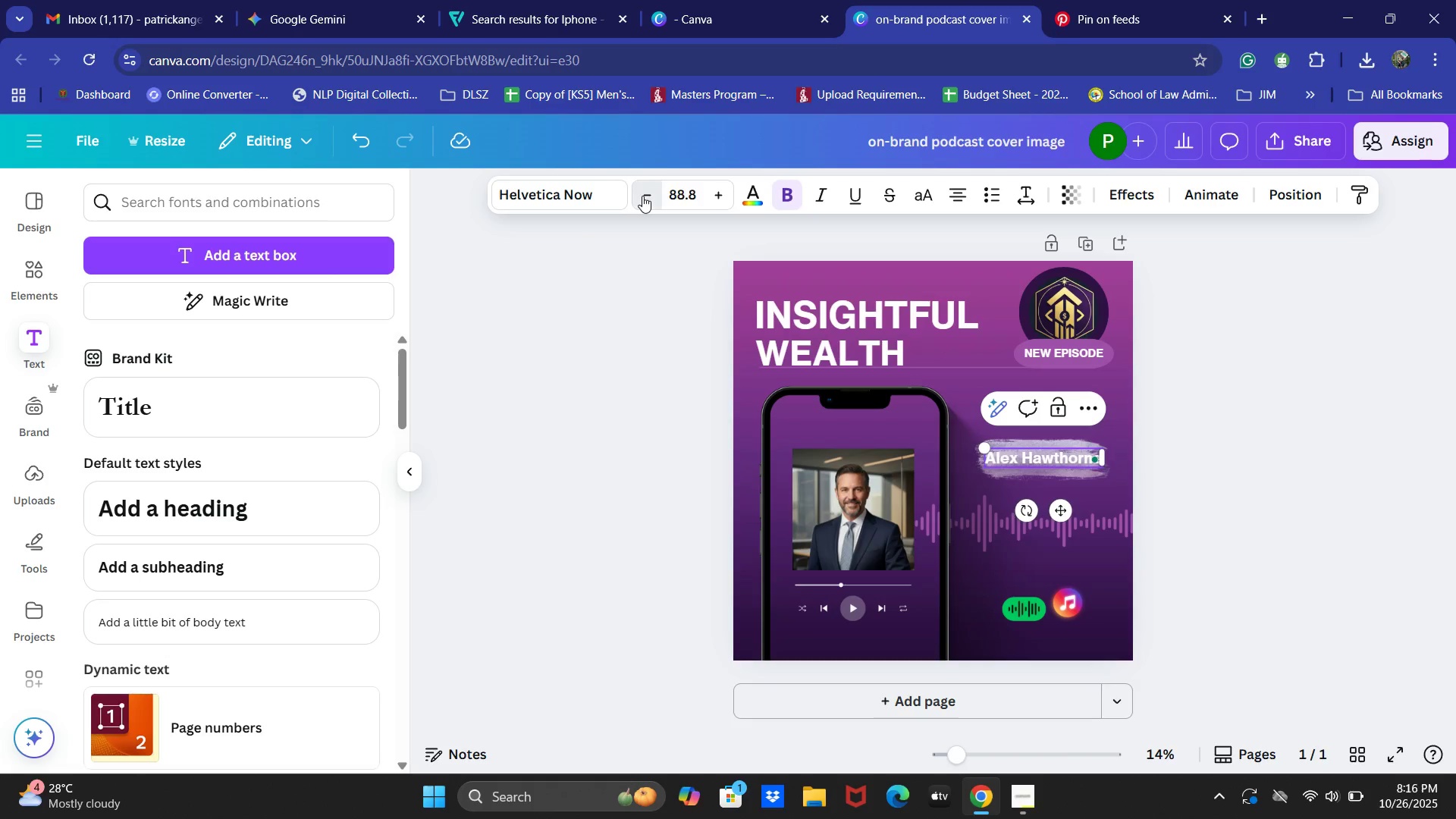 
triple_click([642, 196])
 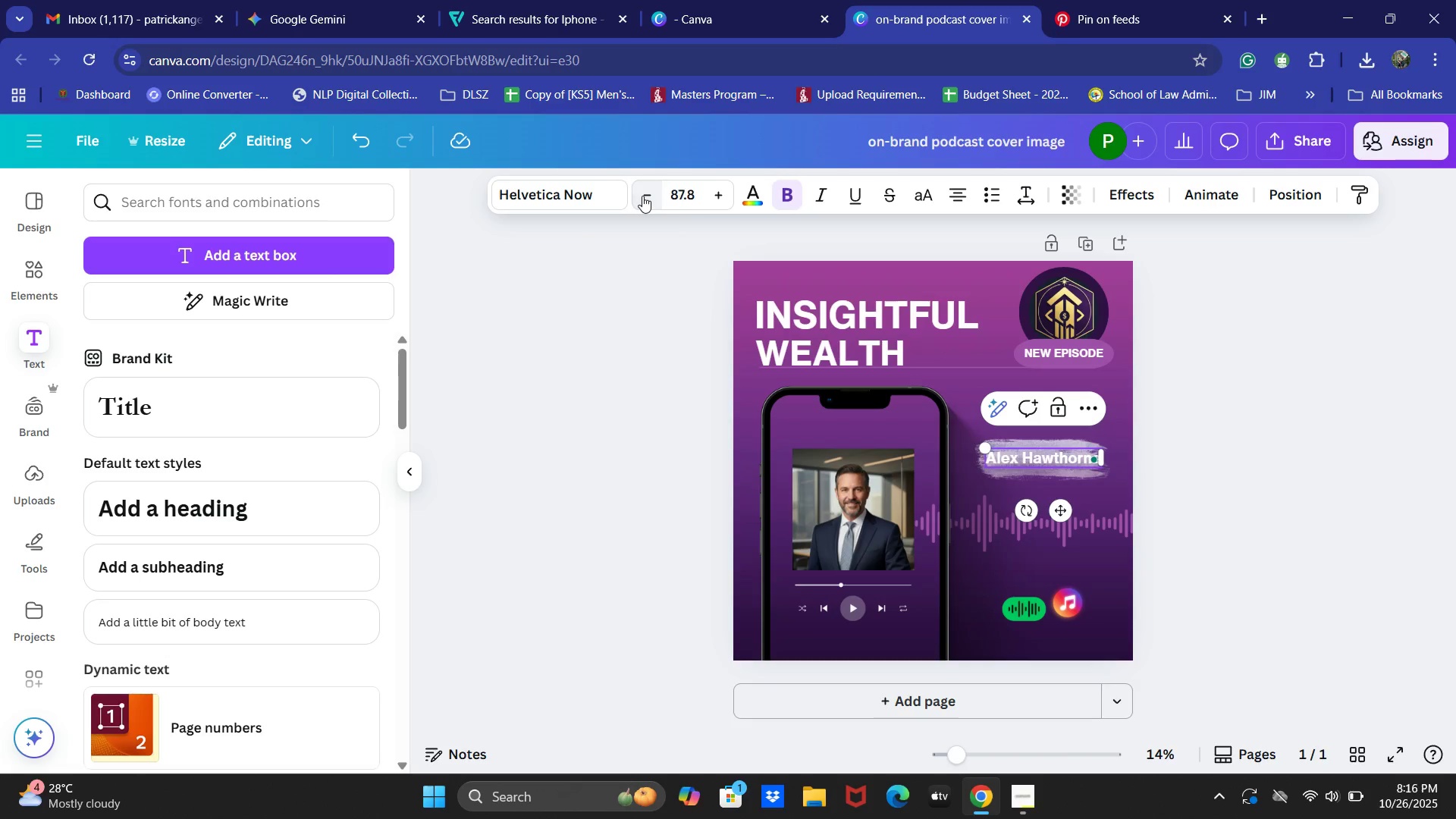 
triple_click([642, 196])
 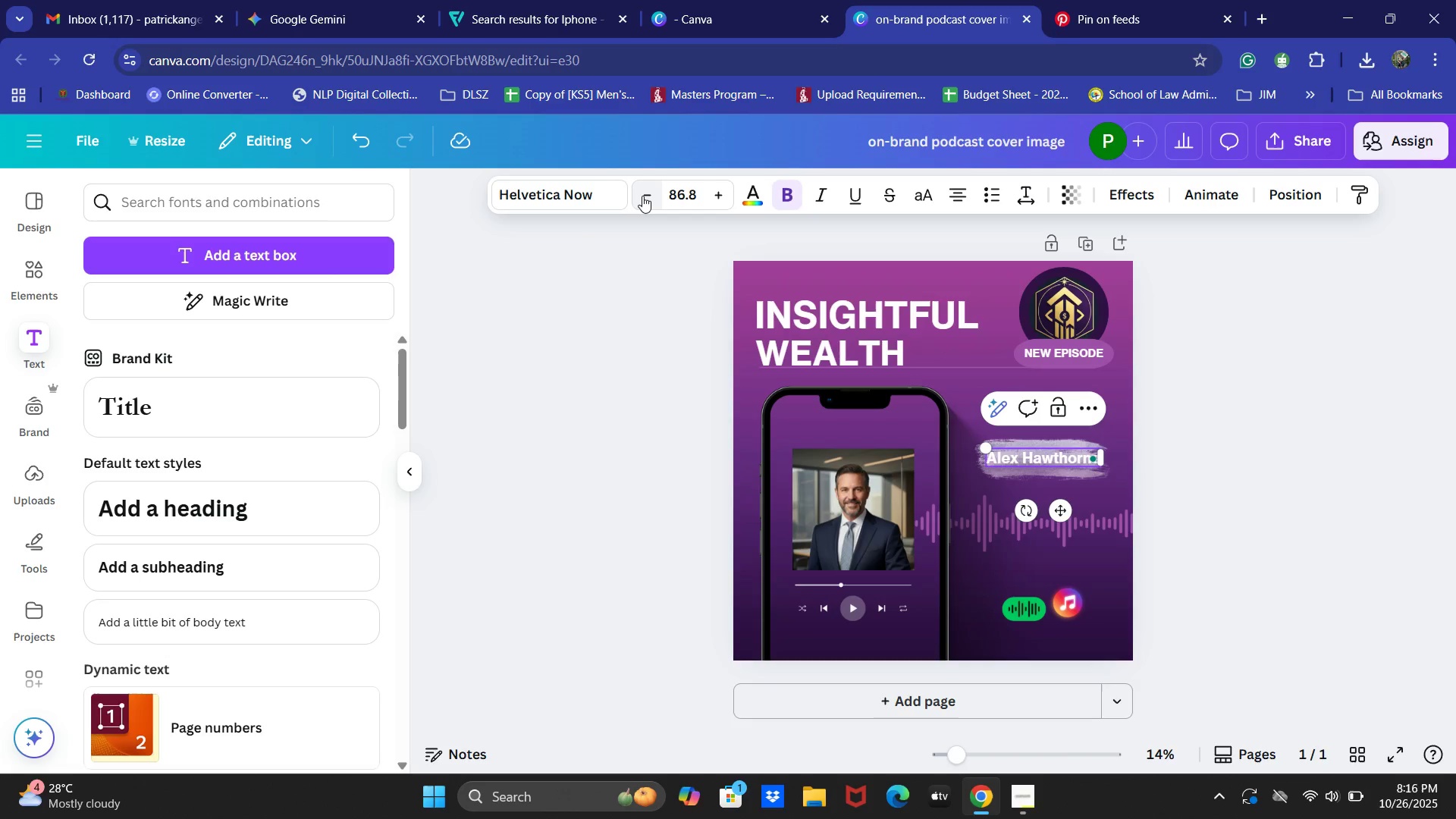 
triple_click([642, 196])
 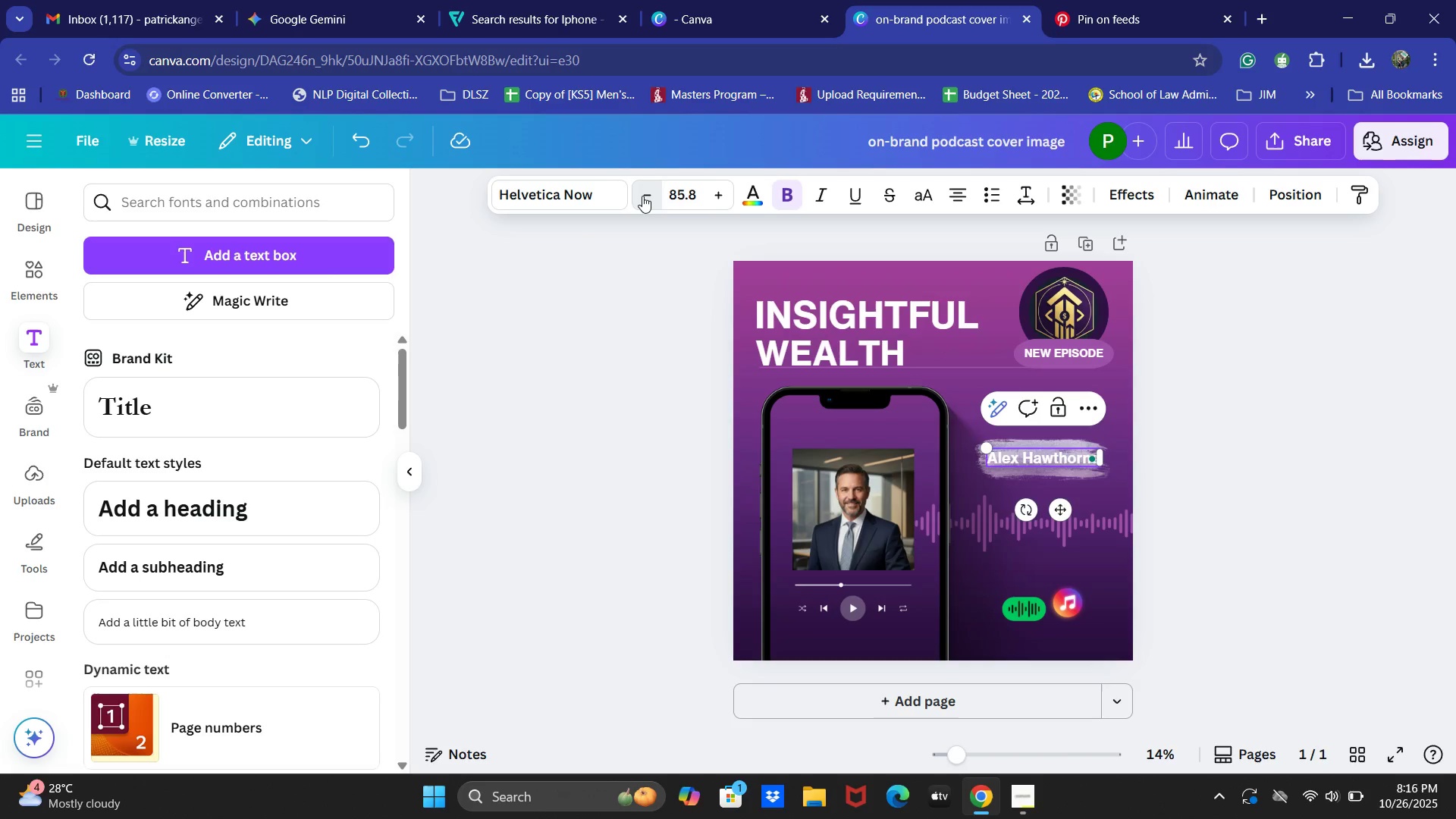 
triple_click([642, 196])
 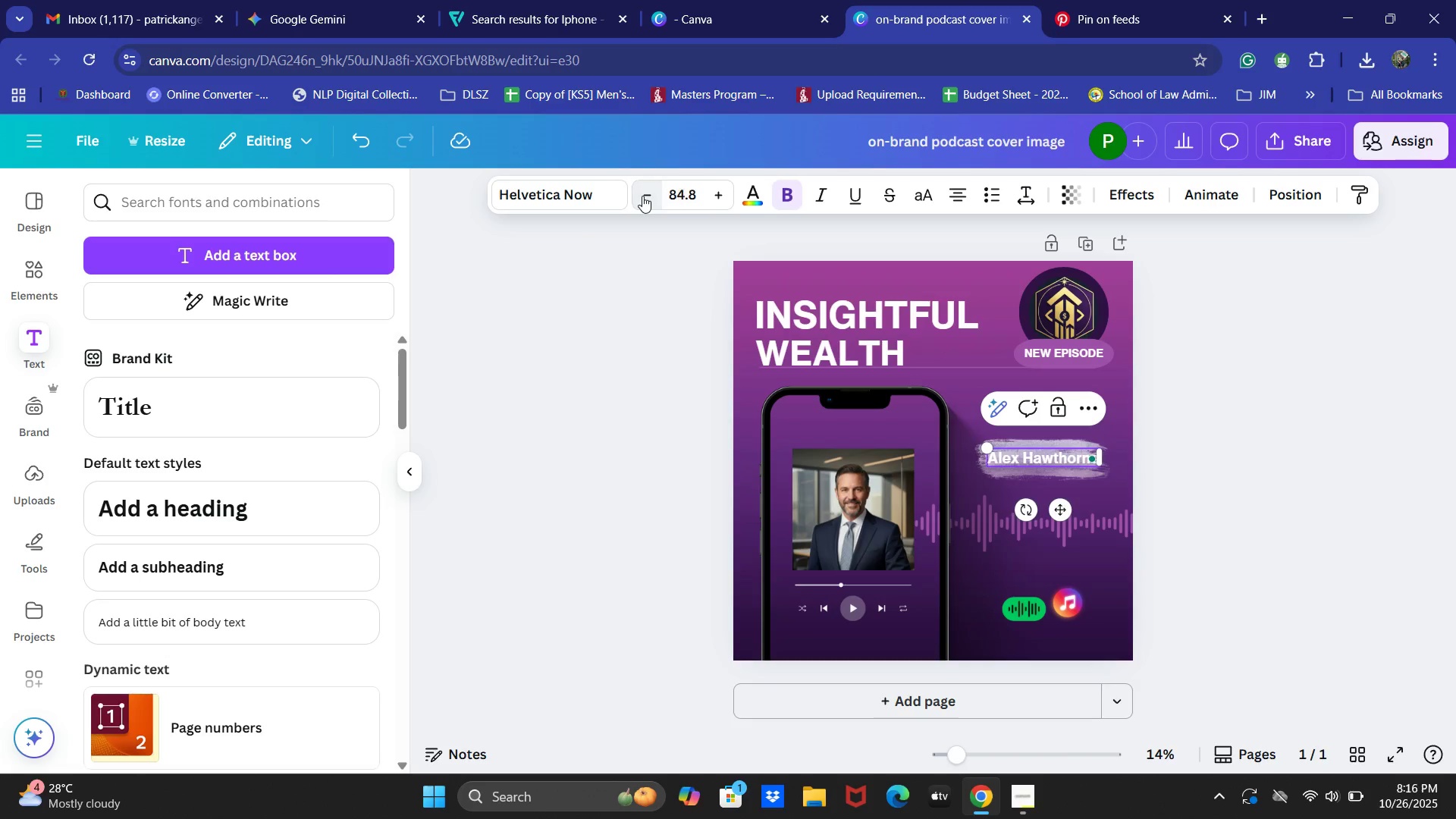 
triple_click([642, 196])
 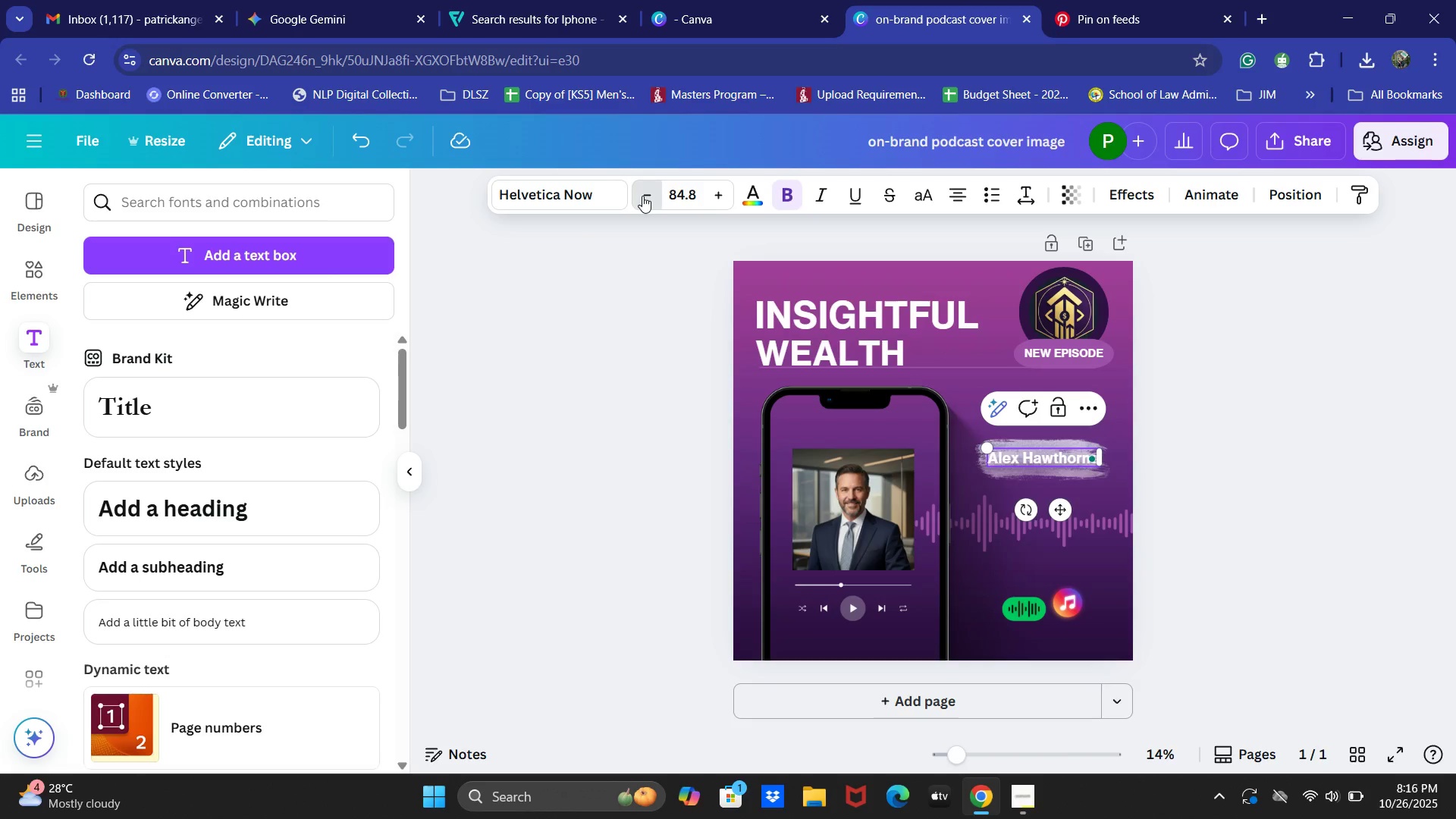 
triple_click([642, 196])
 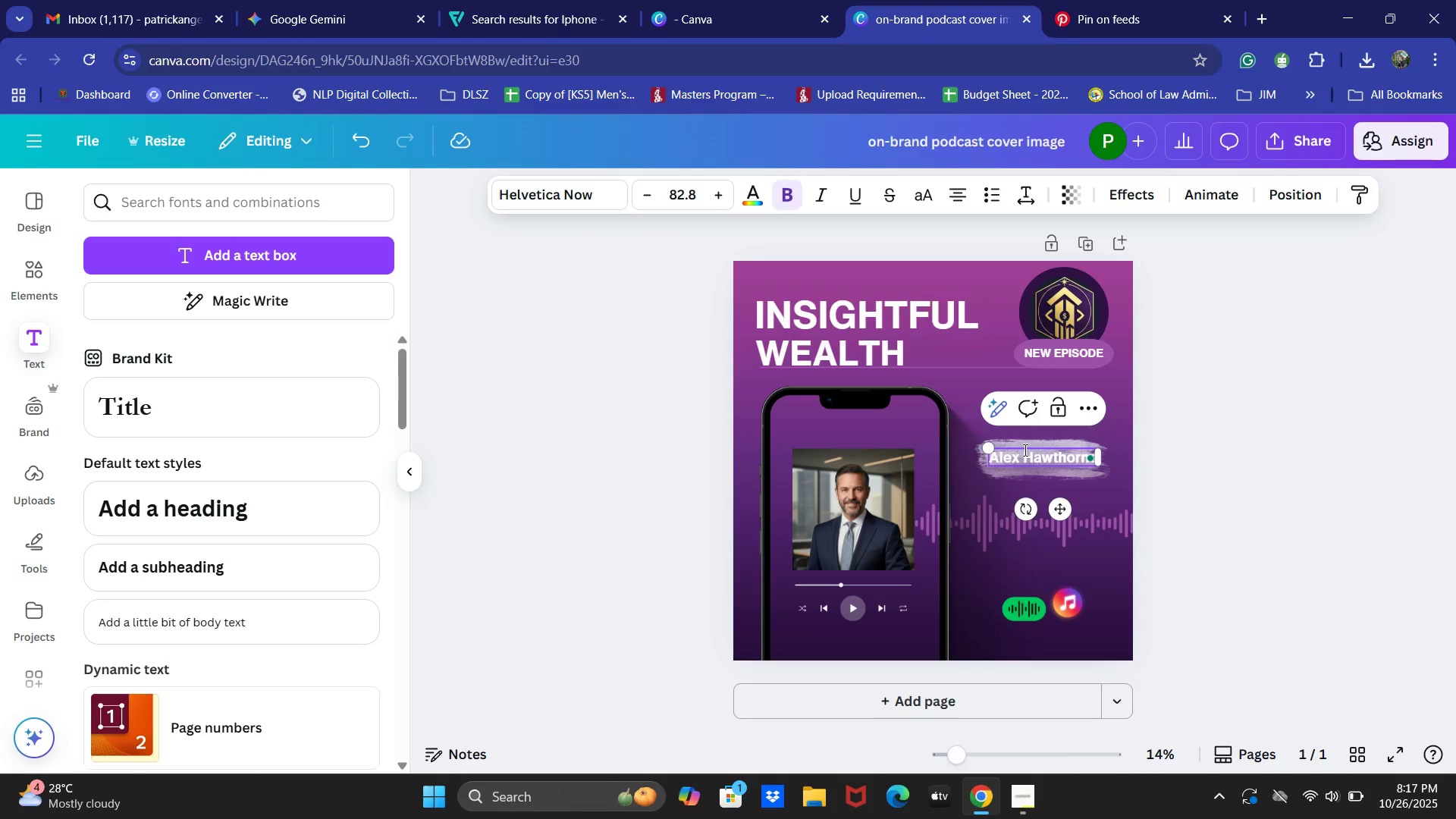 
key(ArrowLeft)
 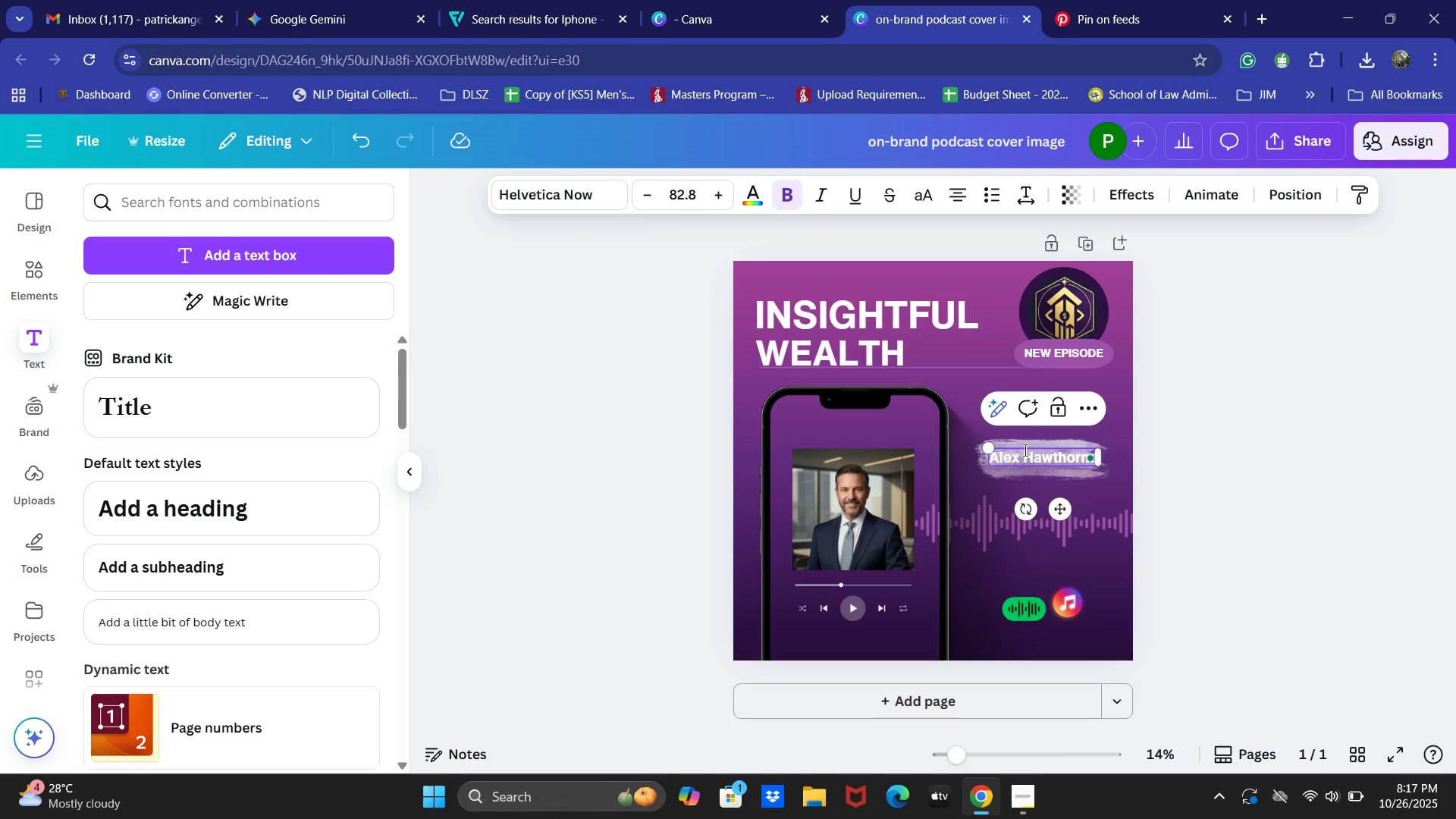 
key(ArrowLeft)
 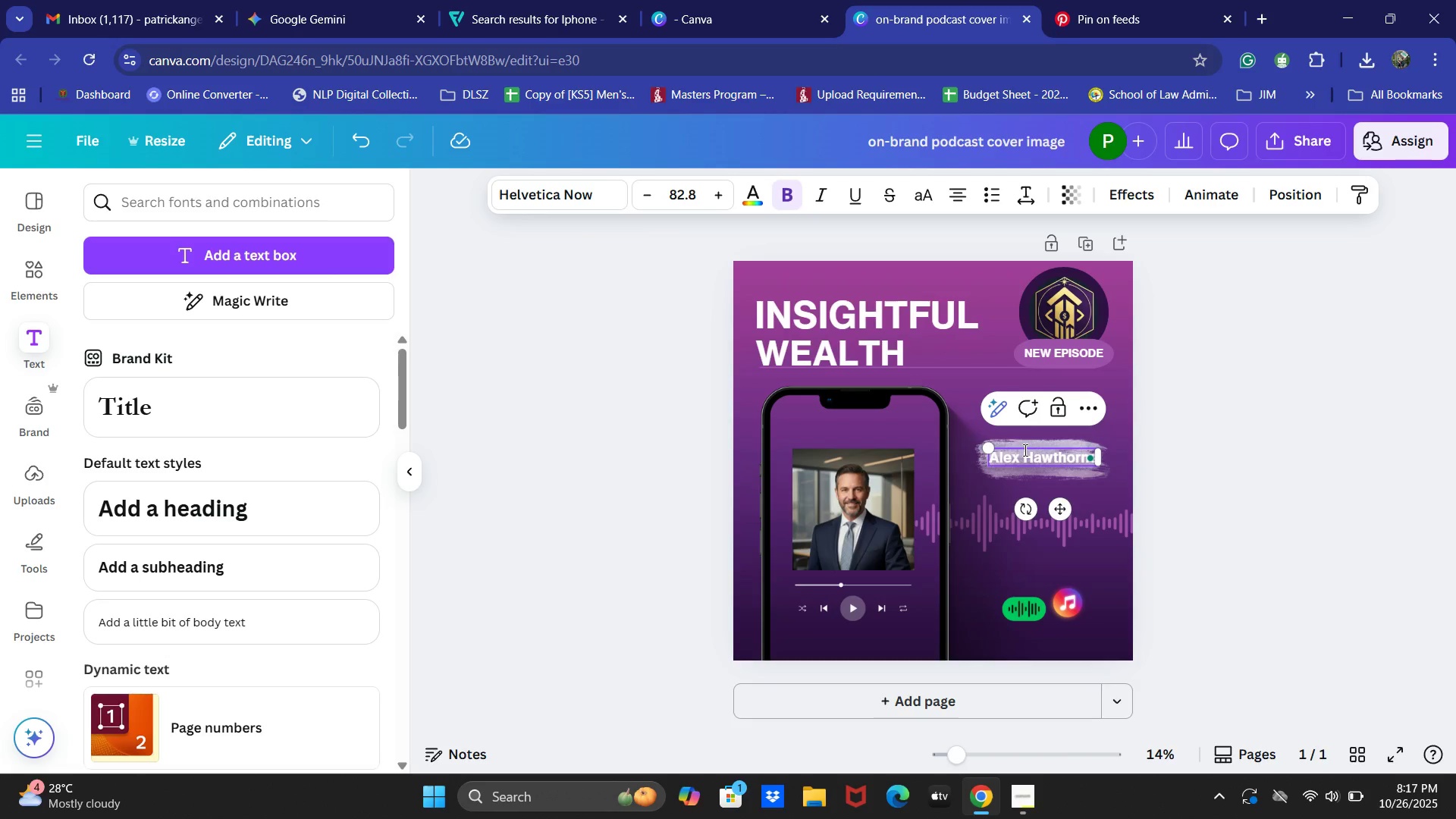 
key(ArrowLeft)
 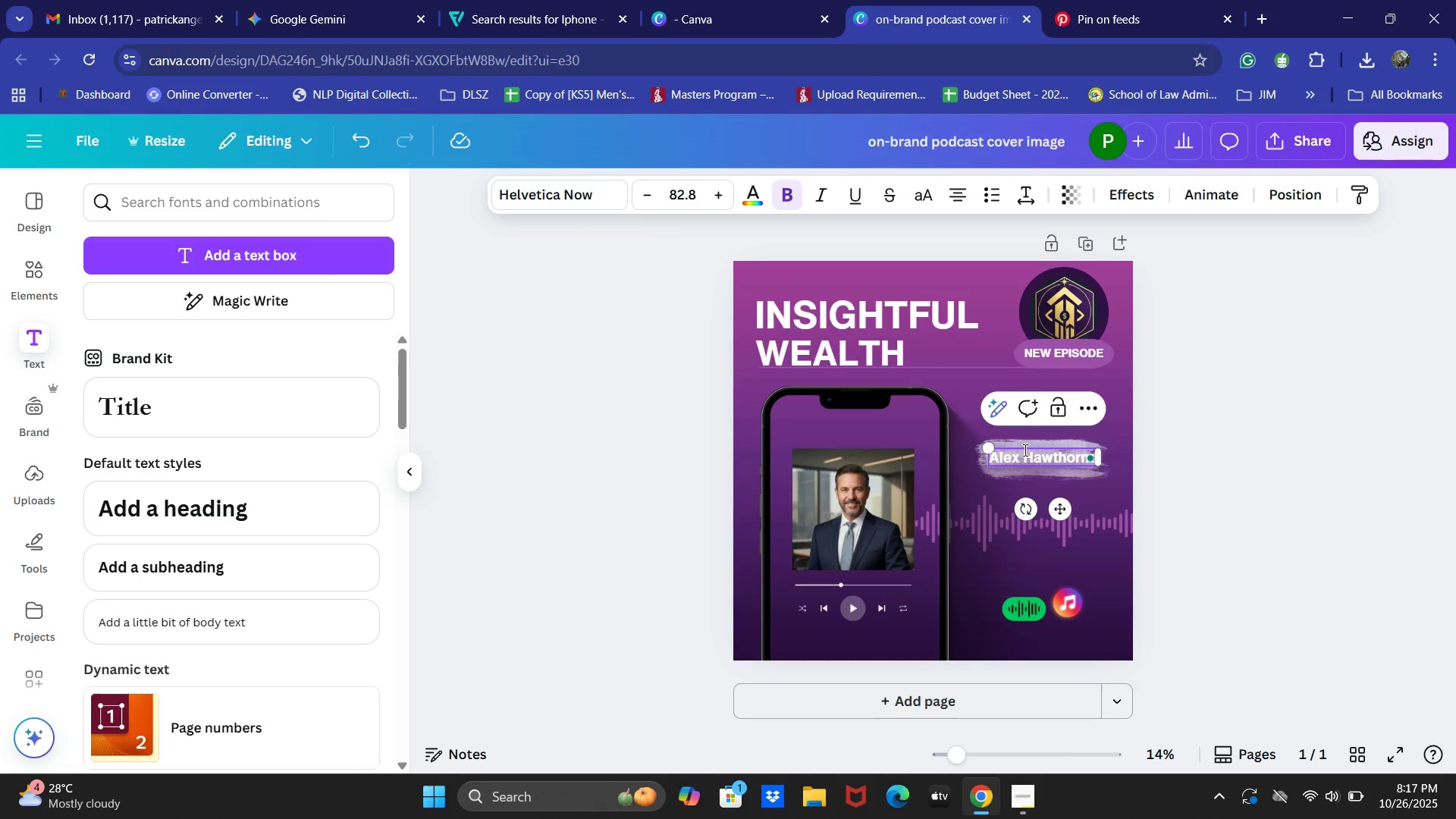 
key(ArrowLeft)
 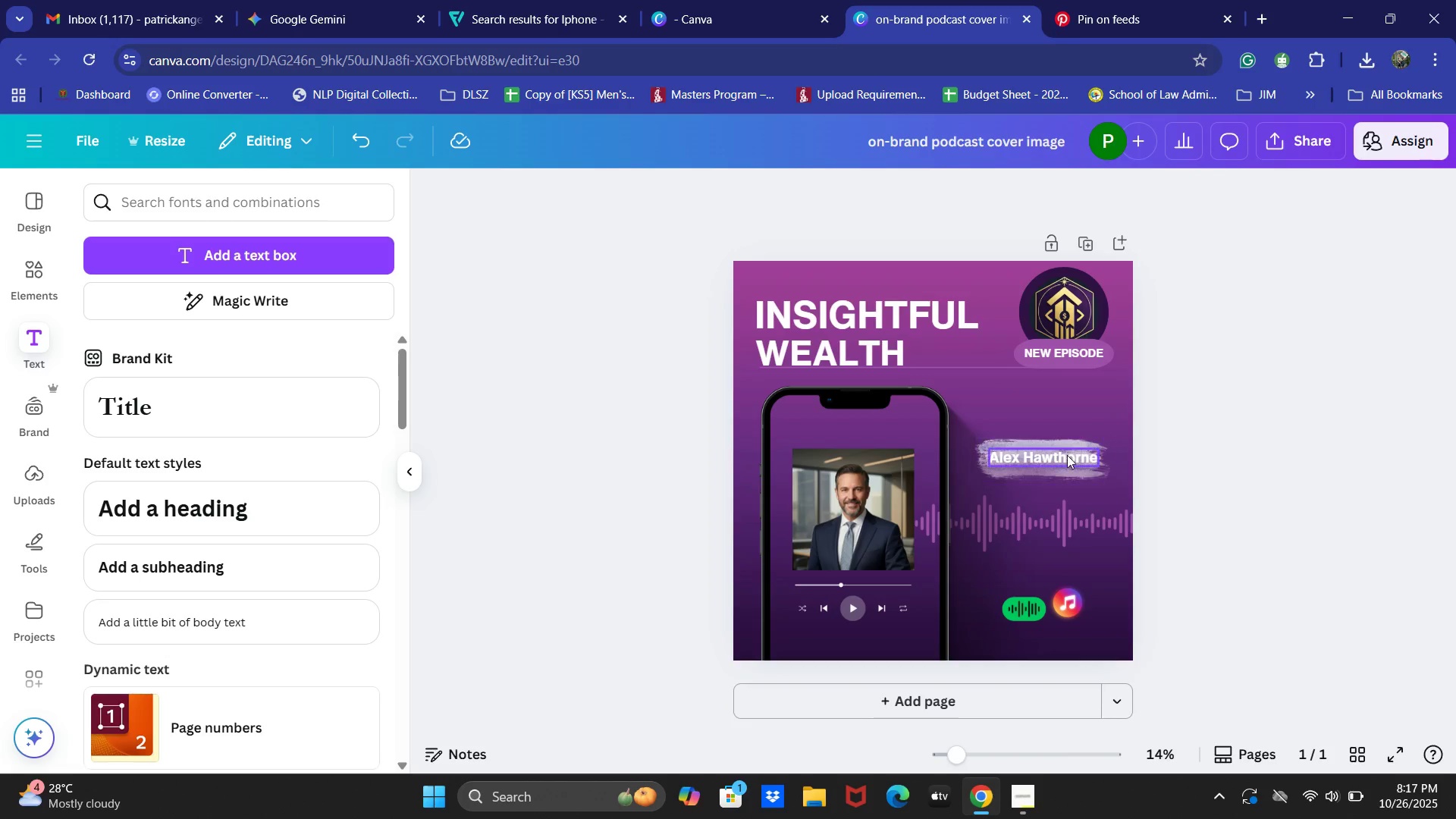 
left_click([1059, 453])
 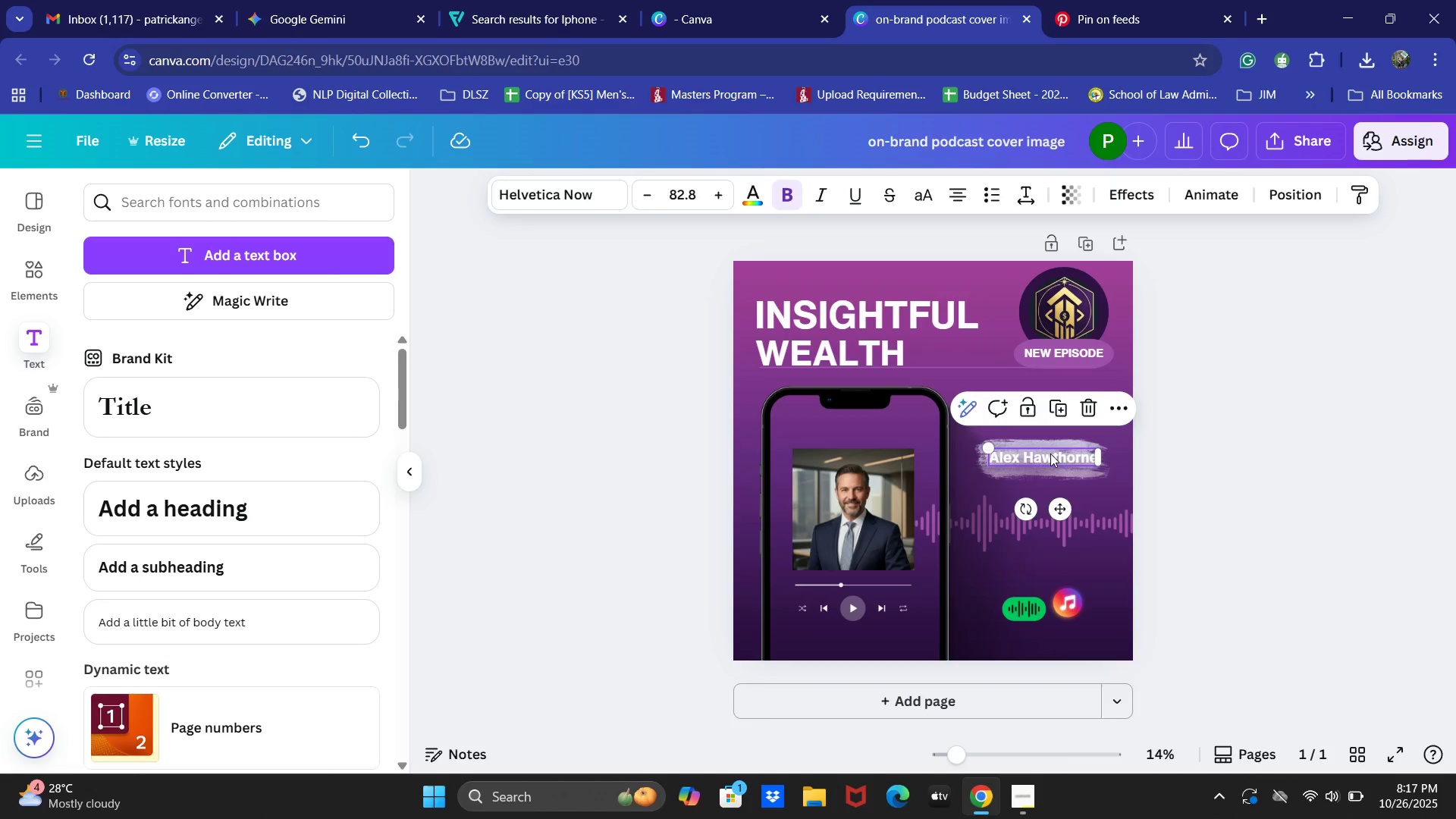 
key(ArrowLeft)
 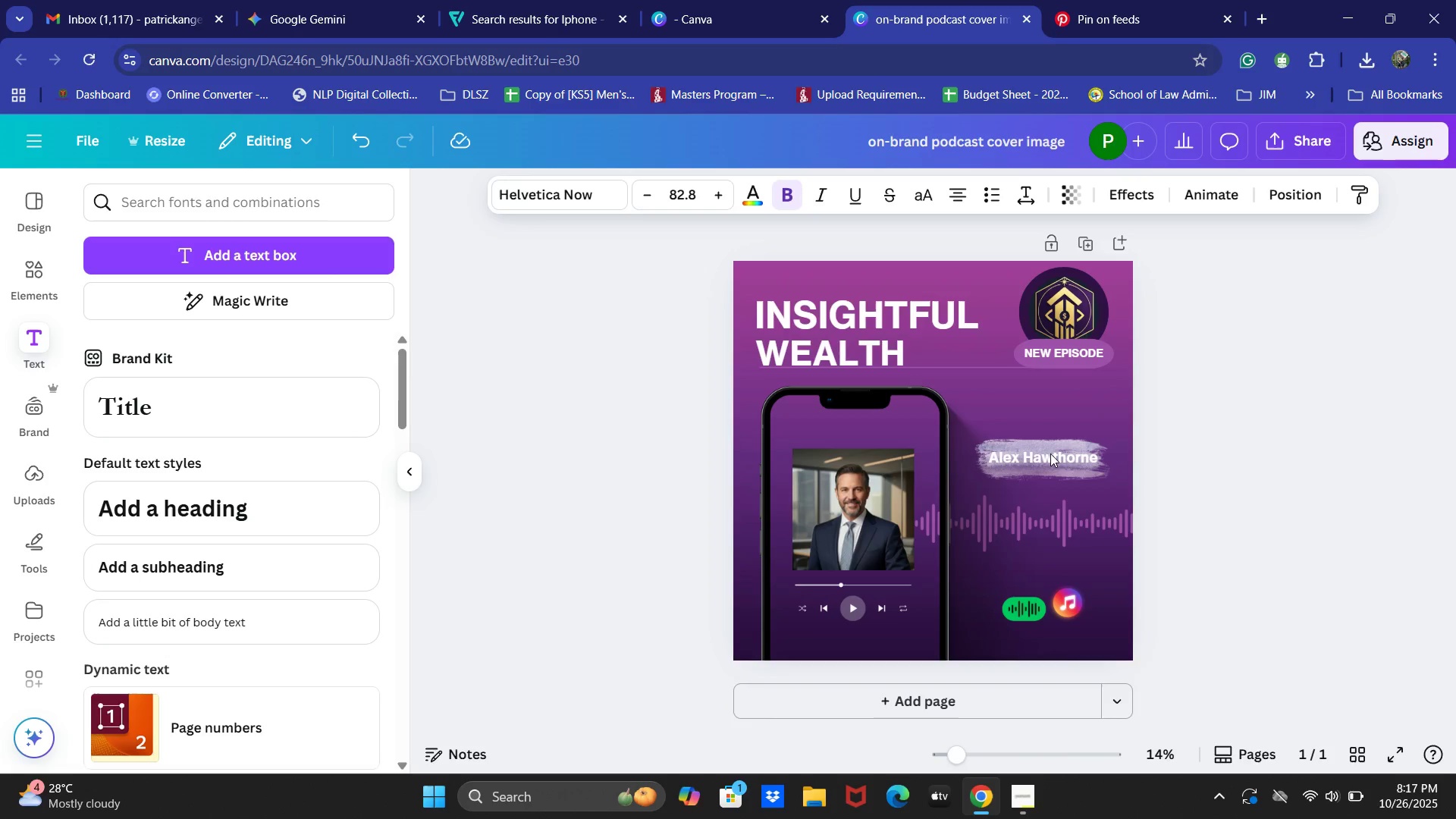 
key(ArrowLeft)
 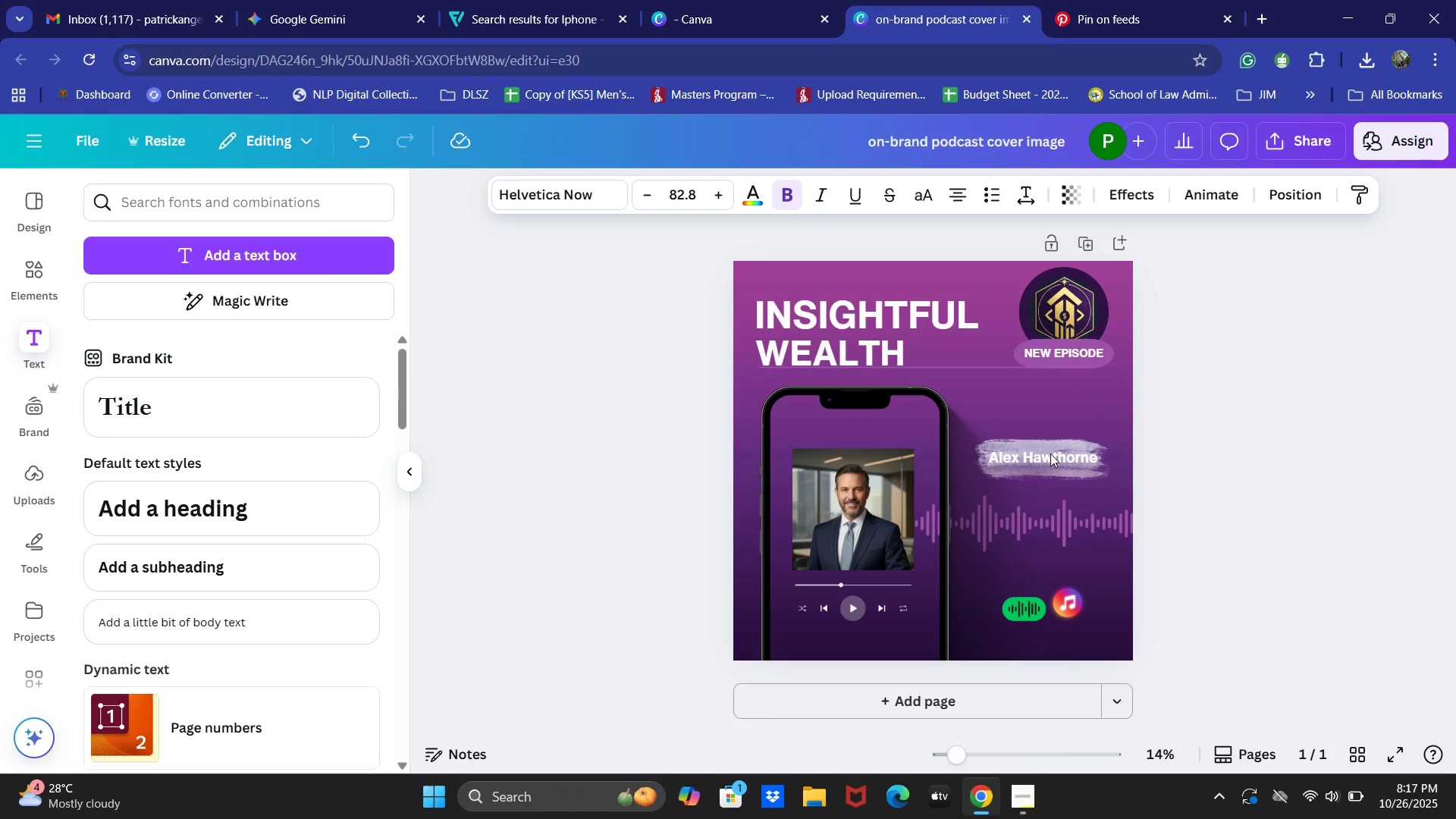 
key(ArrowLeft)
 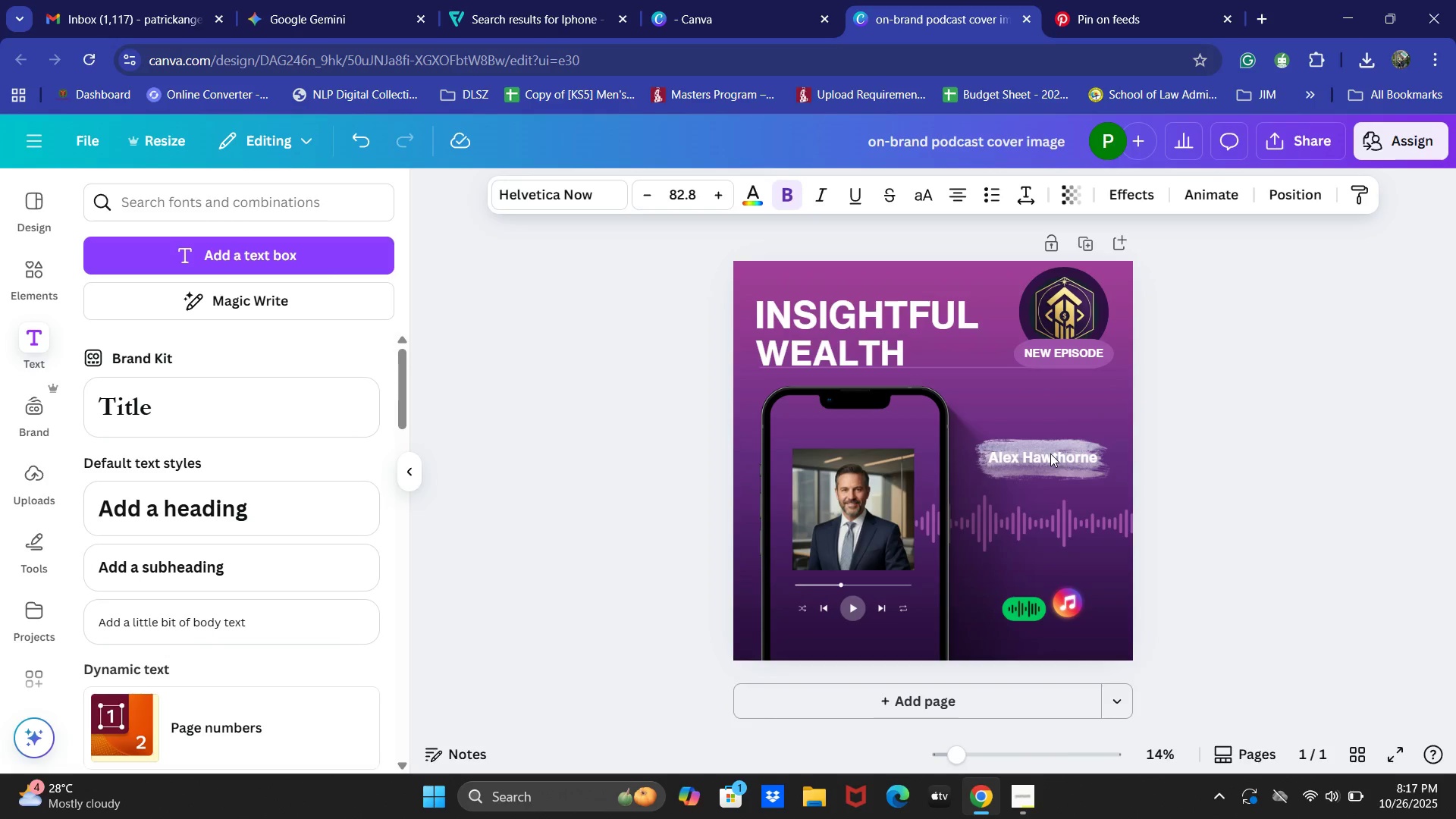 
key(ArrowLeft)
 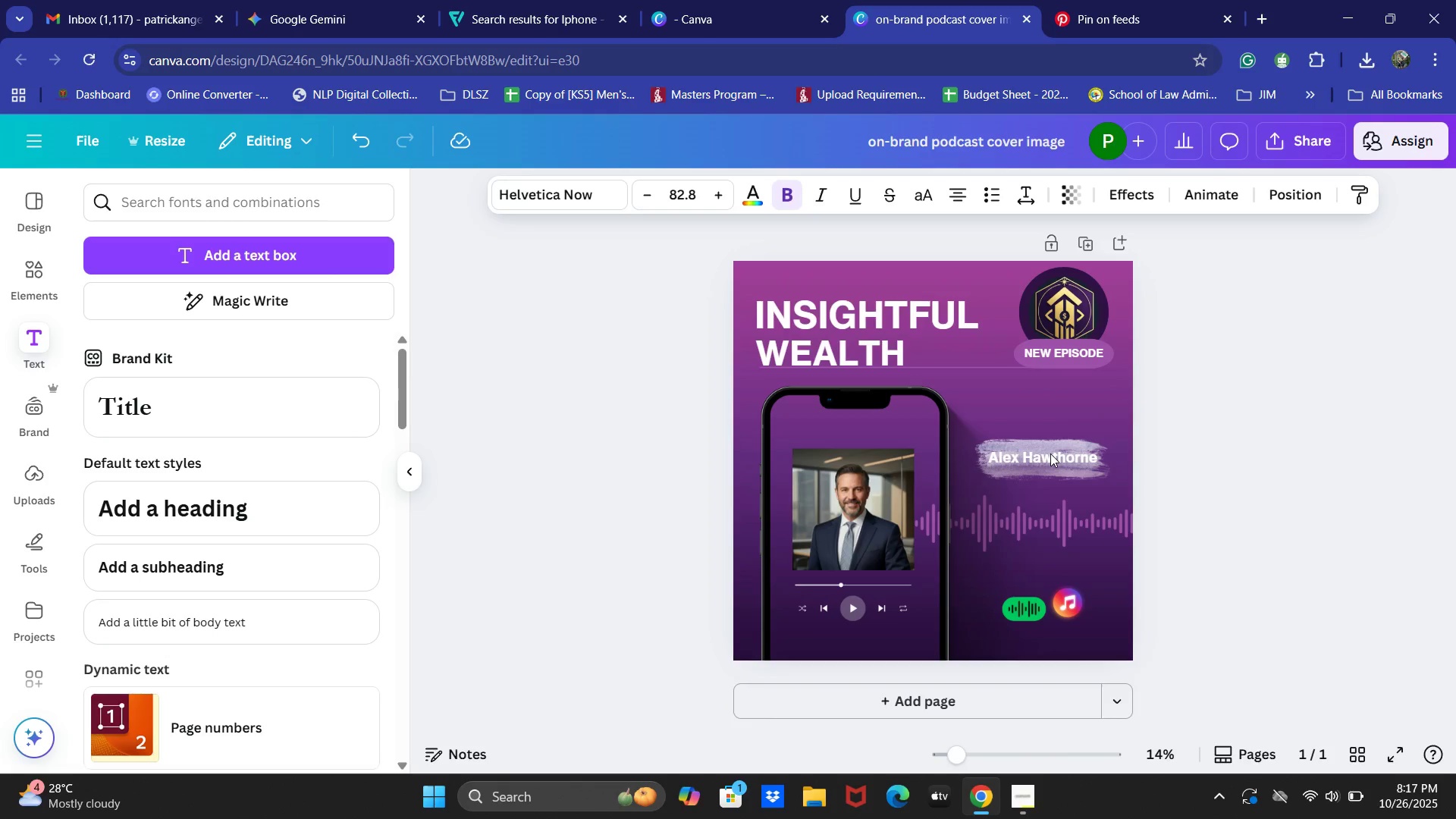 
key(ArrowLeft)
 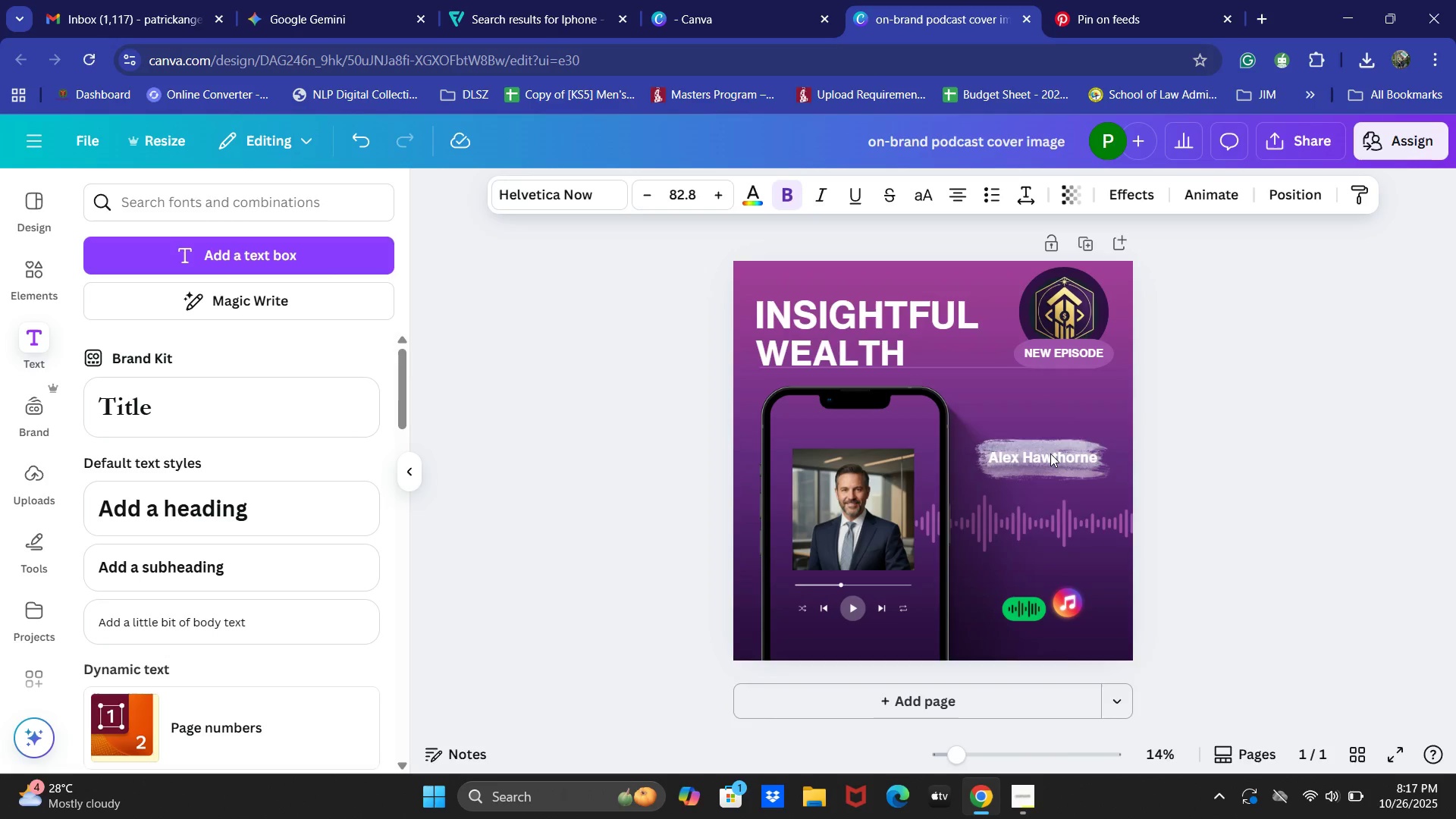 
key(ArrowLeft)
 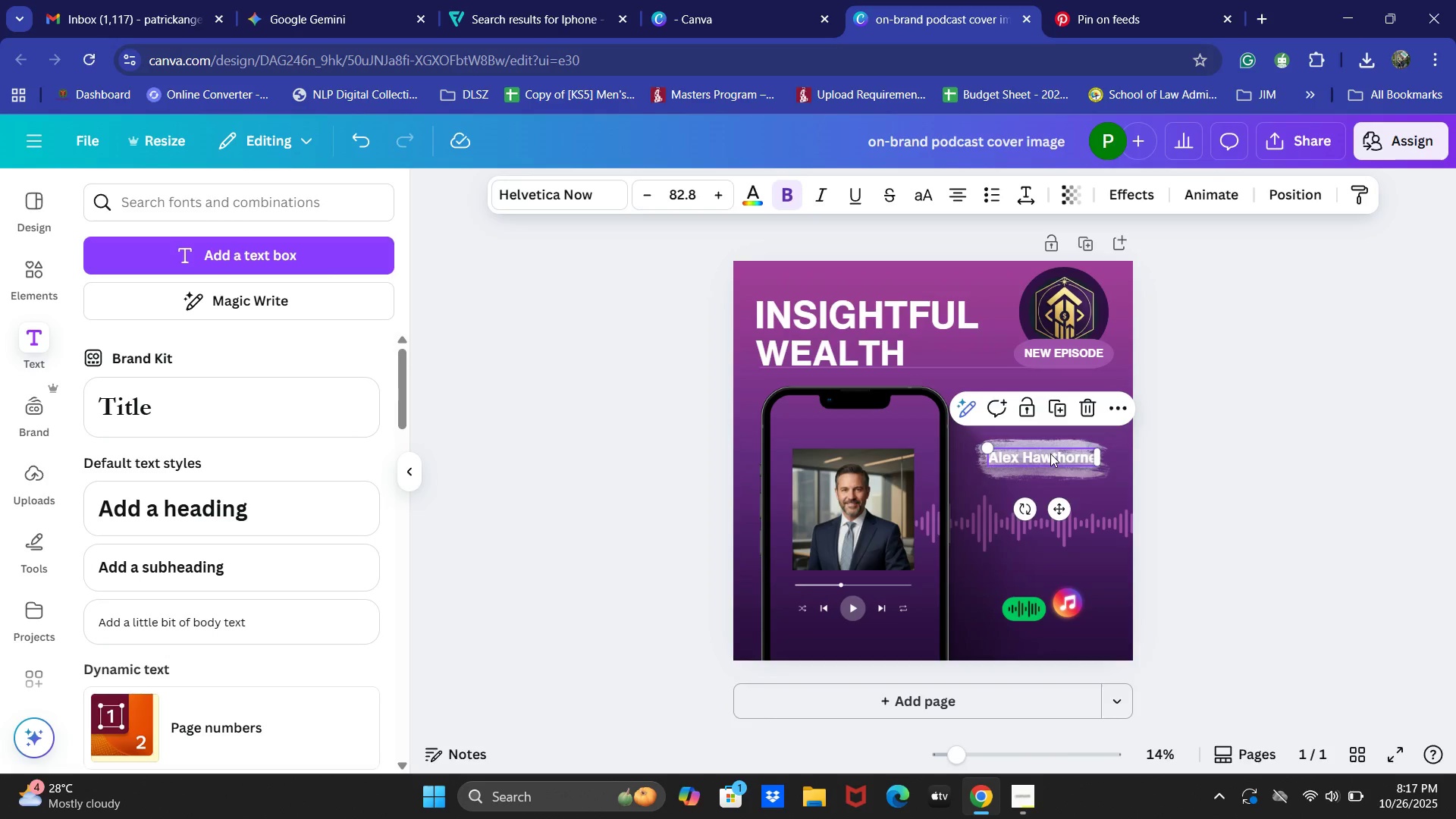 
key(ArrowLeft)
 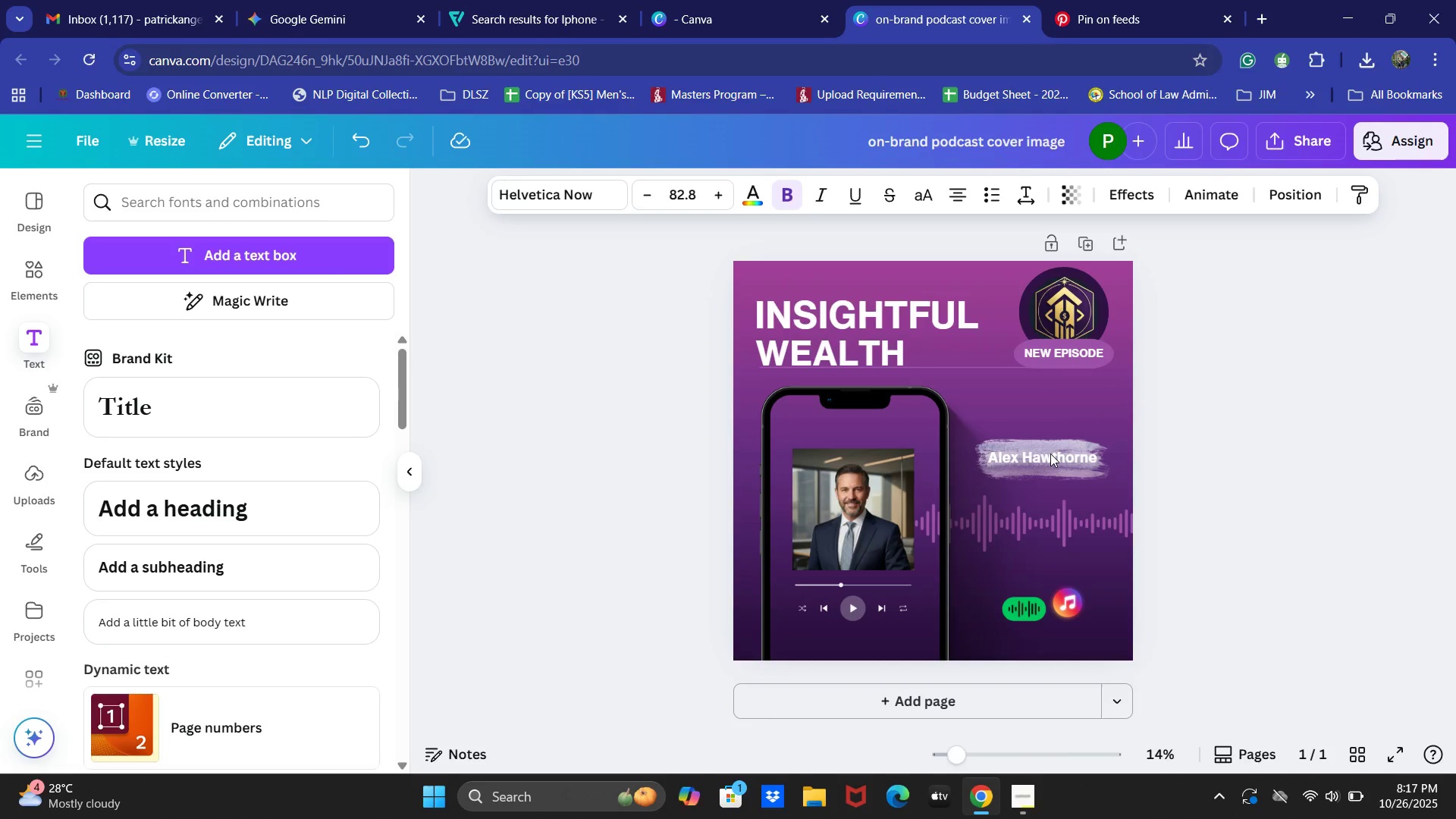 
key(ArrowLeft)
 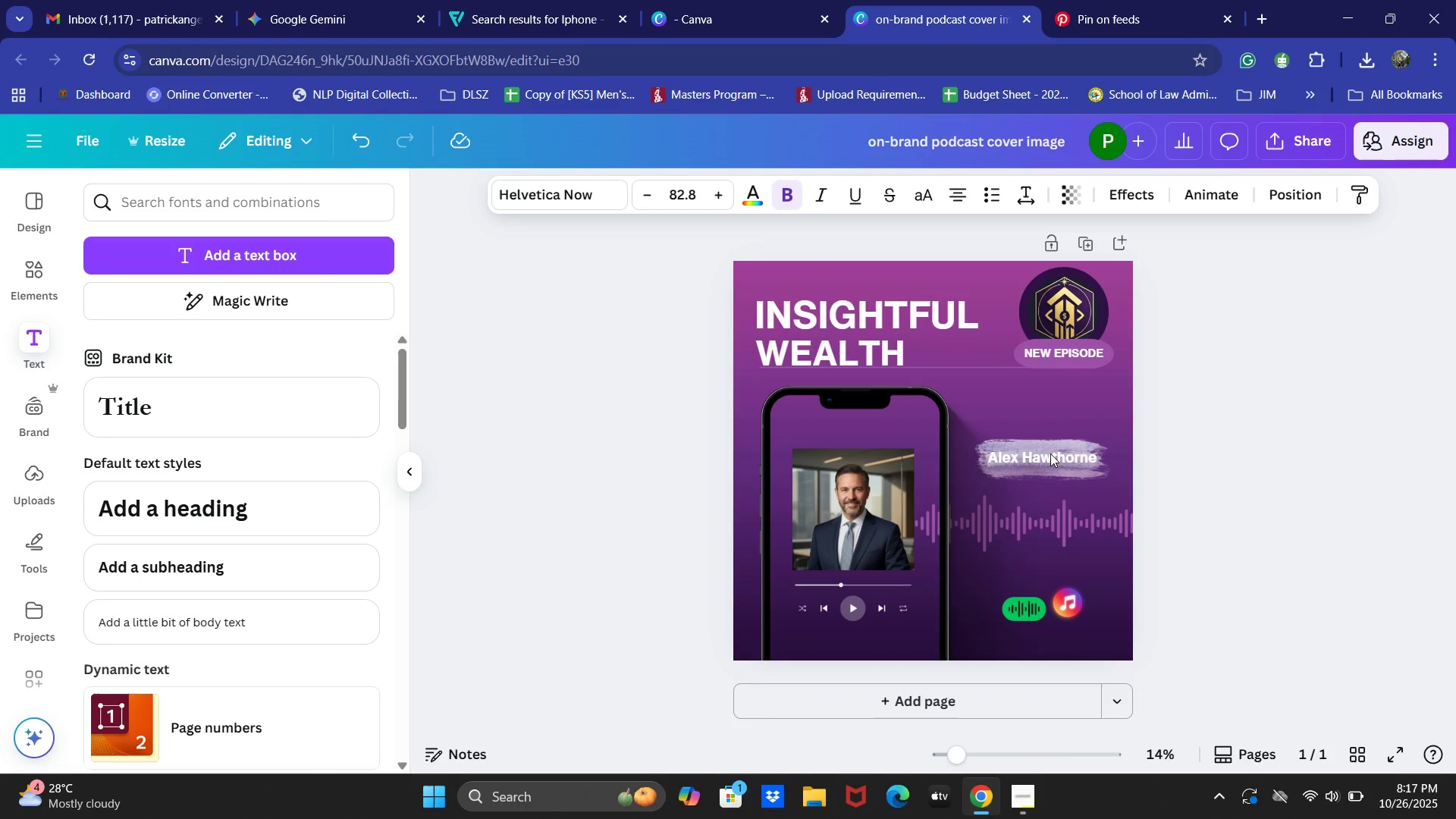 
hold_key(key=ArrowLeft, duration=0.83)
 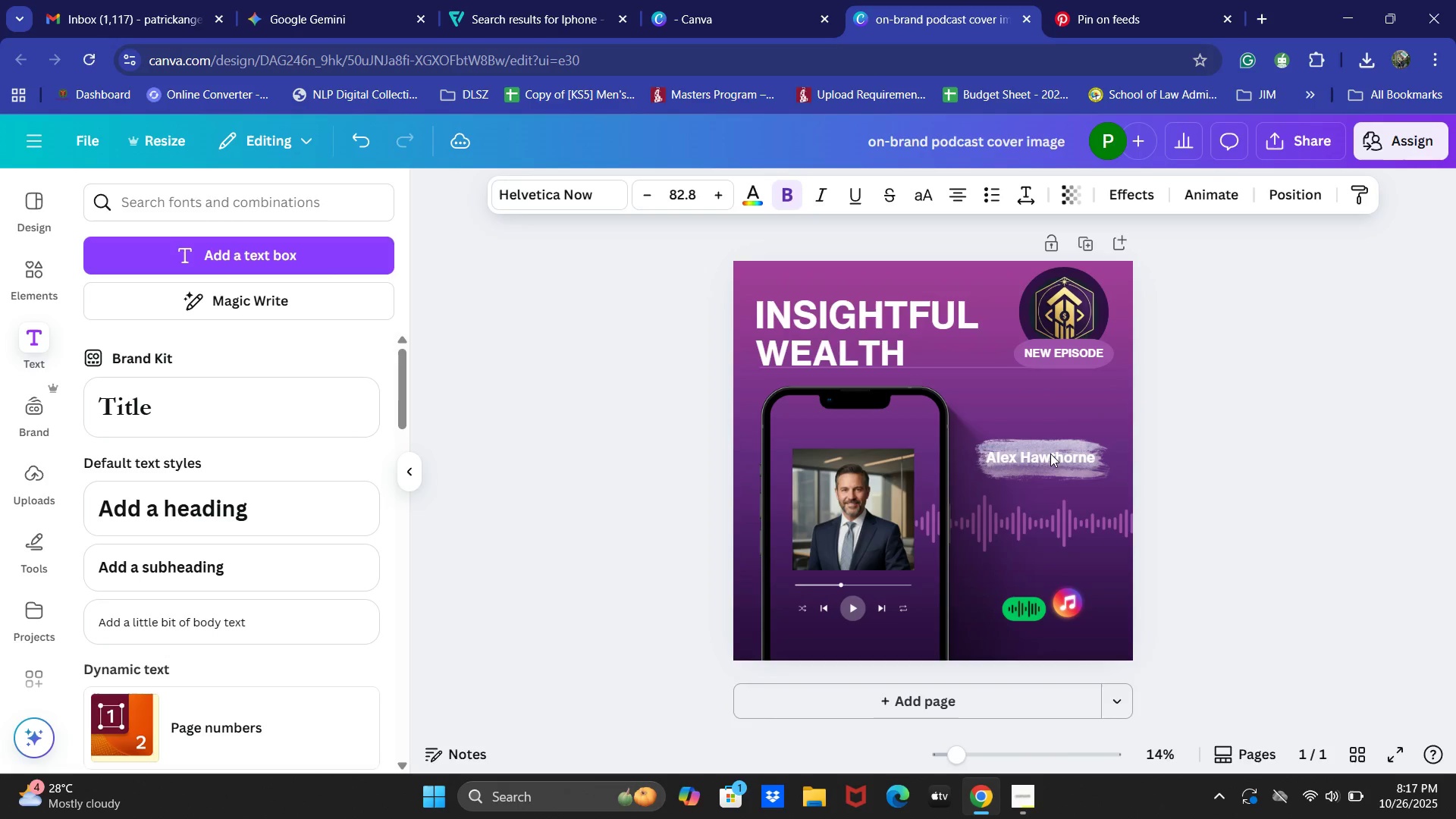 
key(ArrowLeft)
 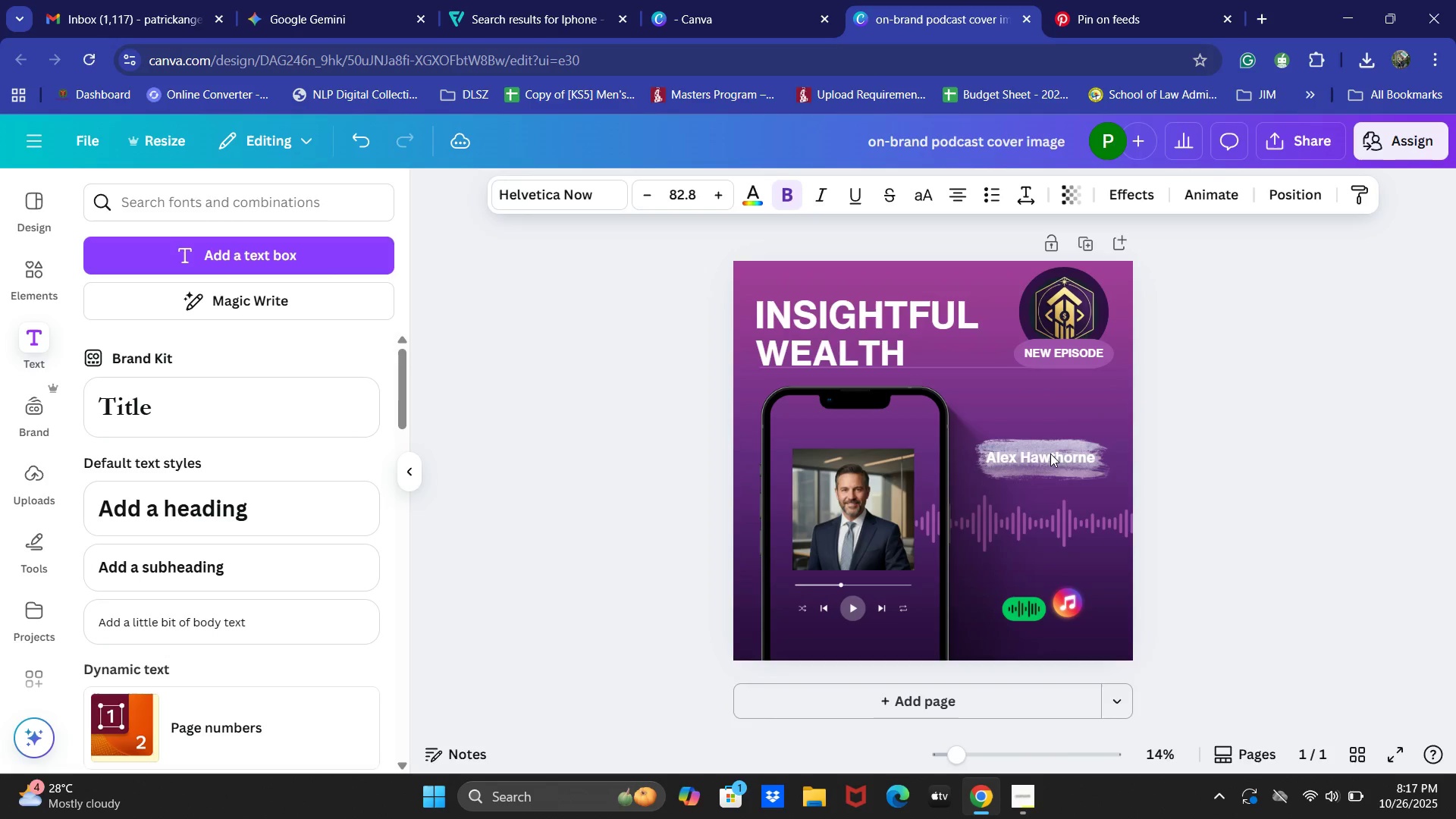 
key(ArrowLeft)
 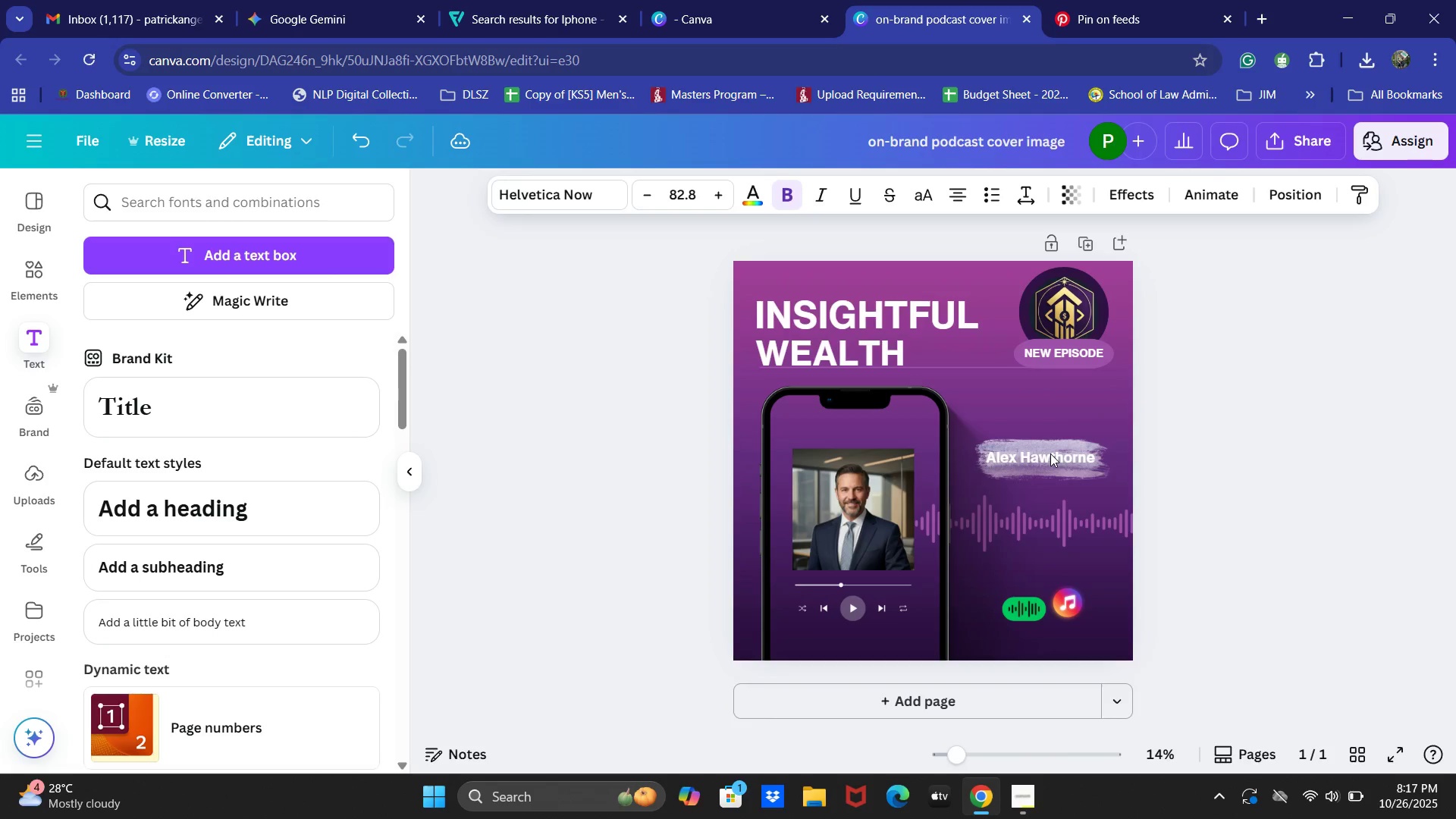 
key(ArrowLeft)
 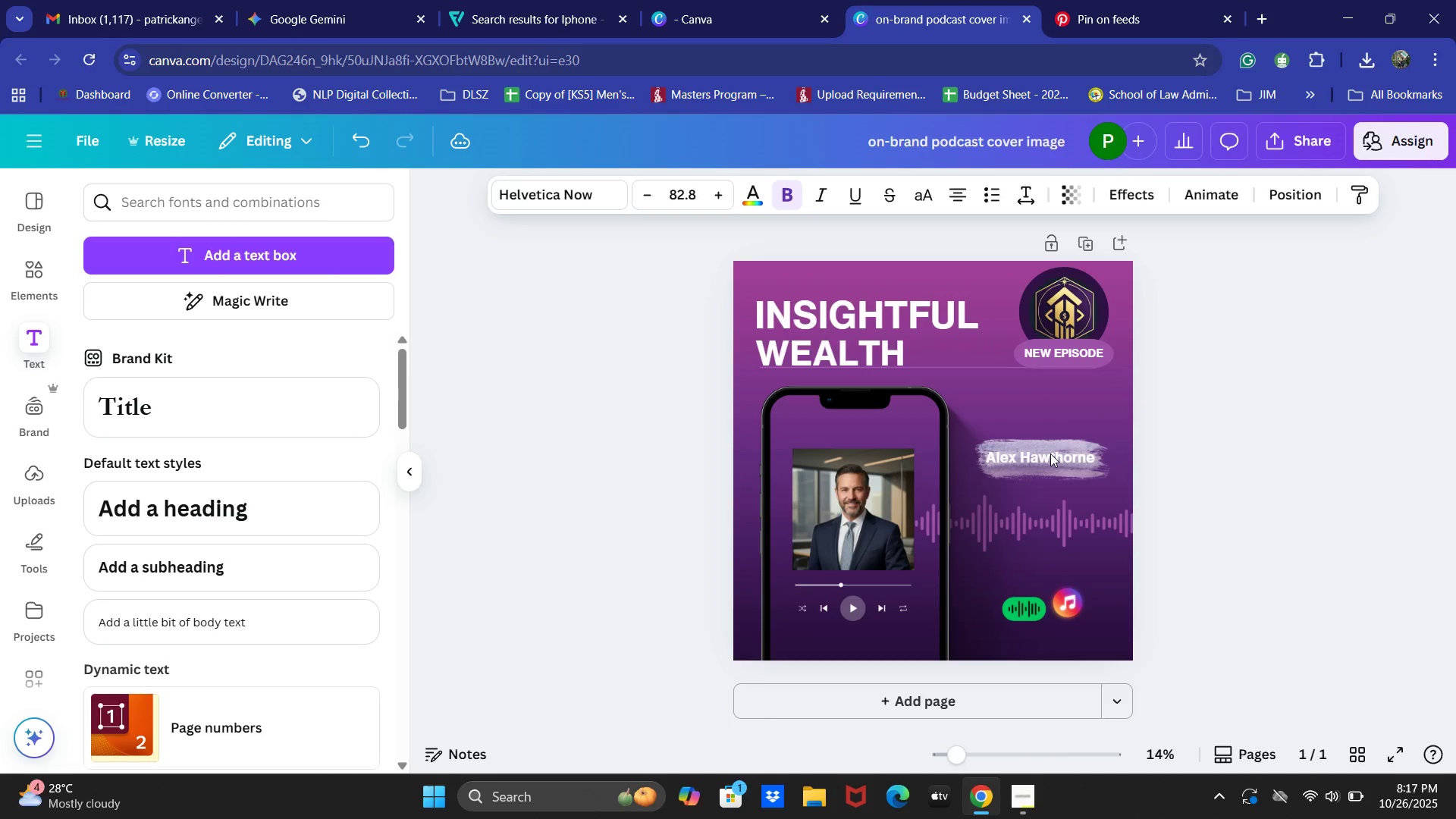 
key(ArrowLeft)
 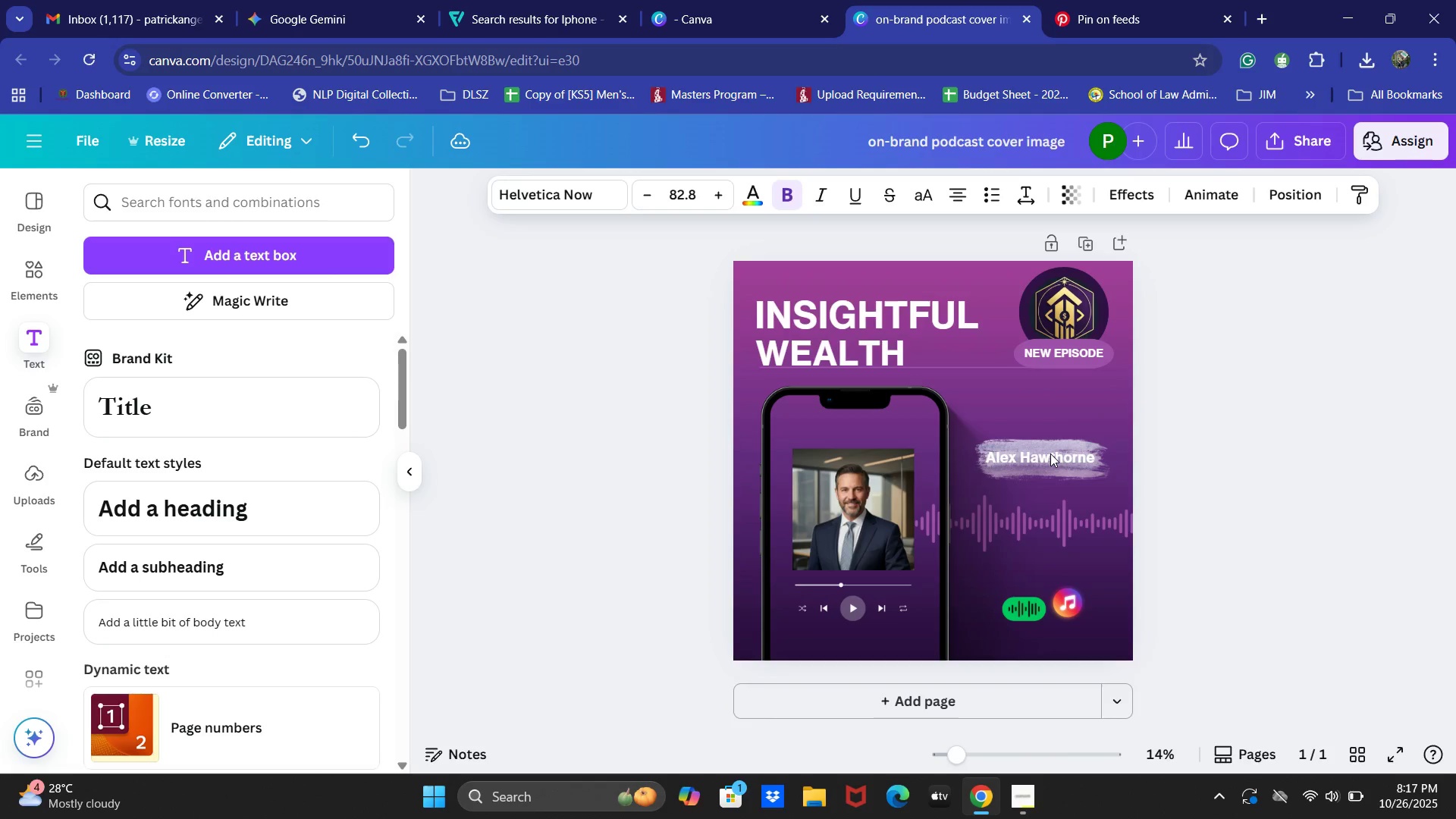 
key(ArrowLeft)
 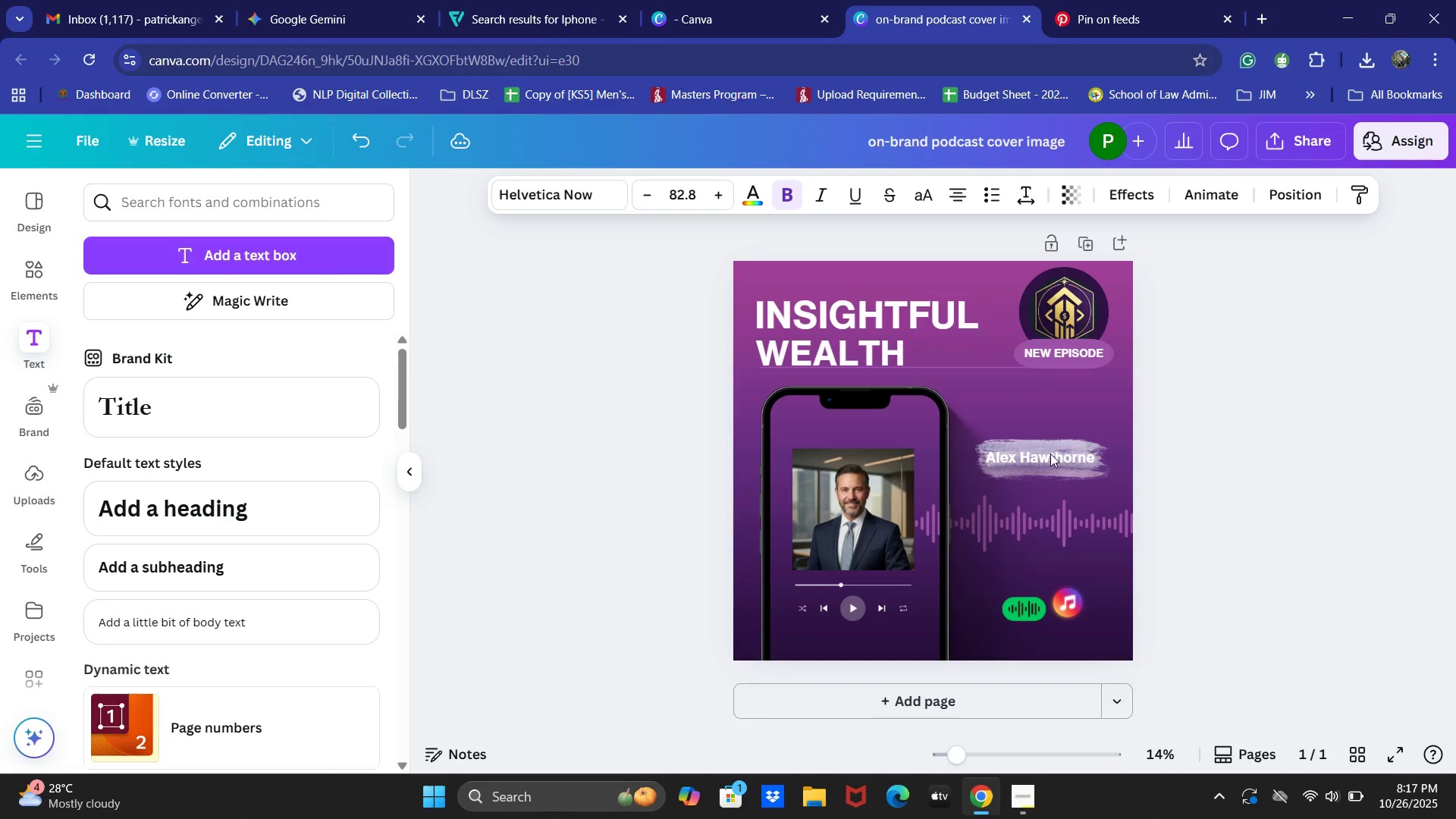 
key(ArrowLeft)
 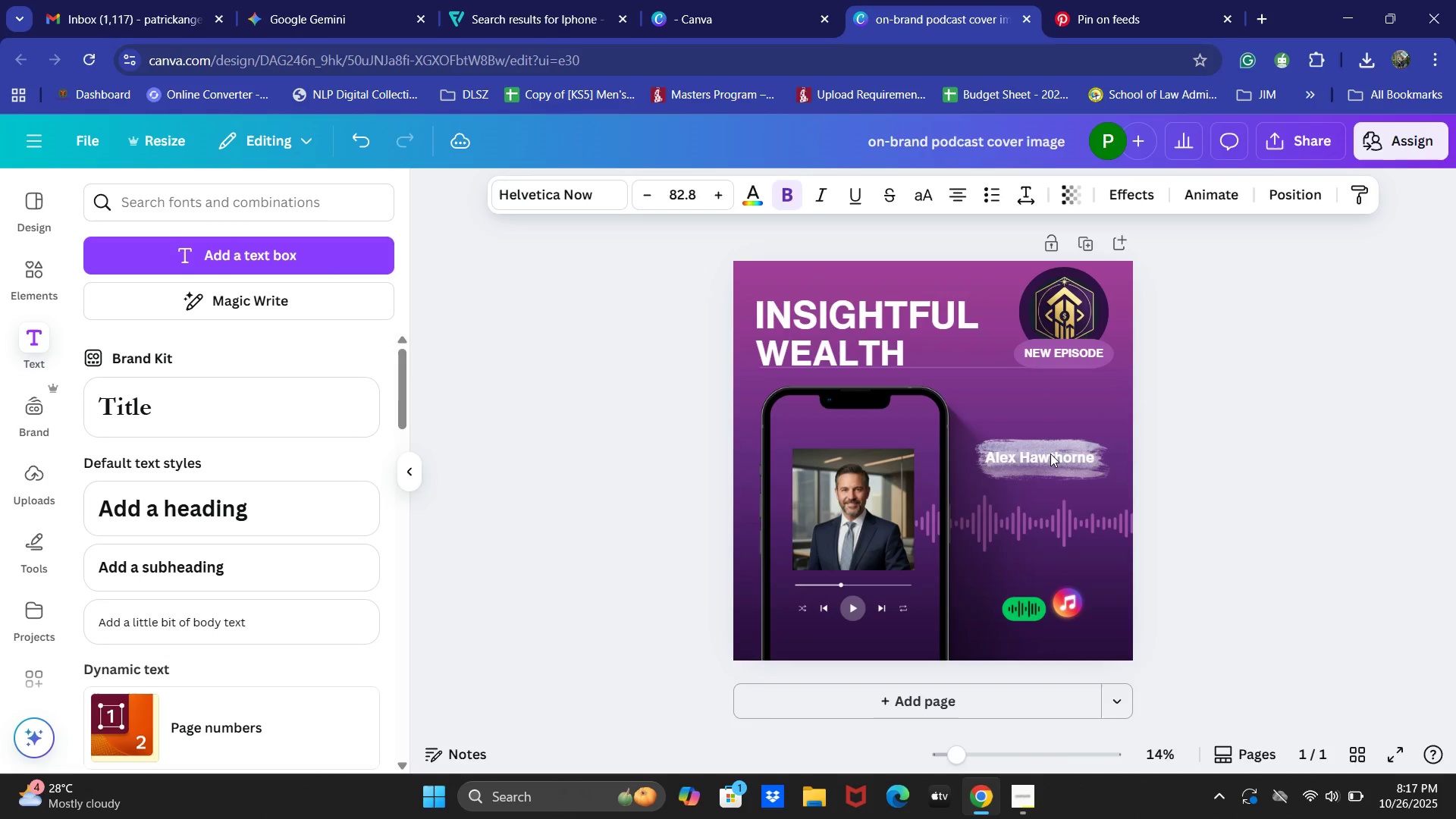 
key(ArrowLeft)
 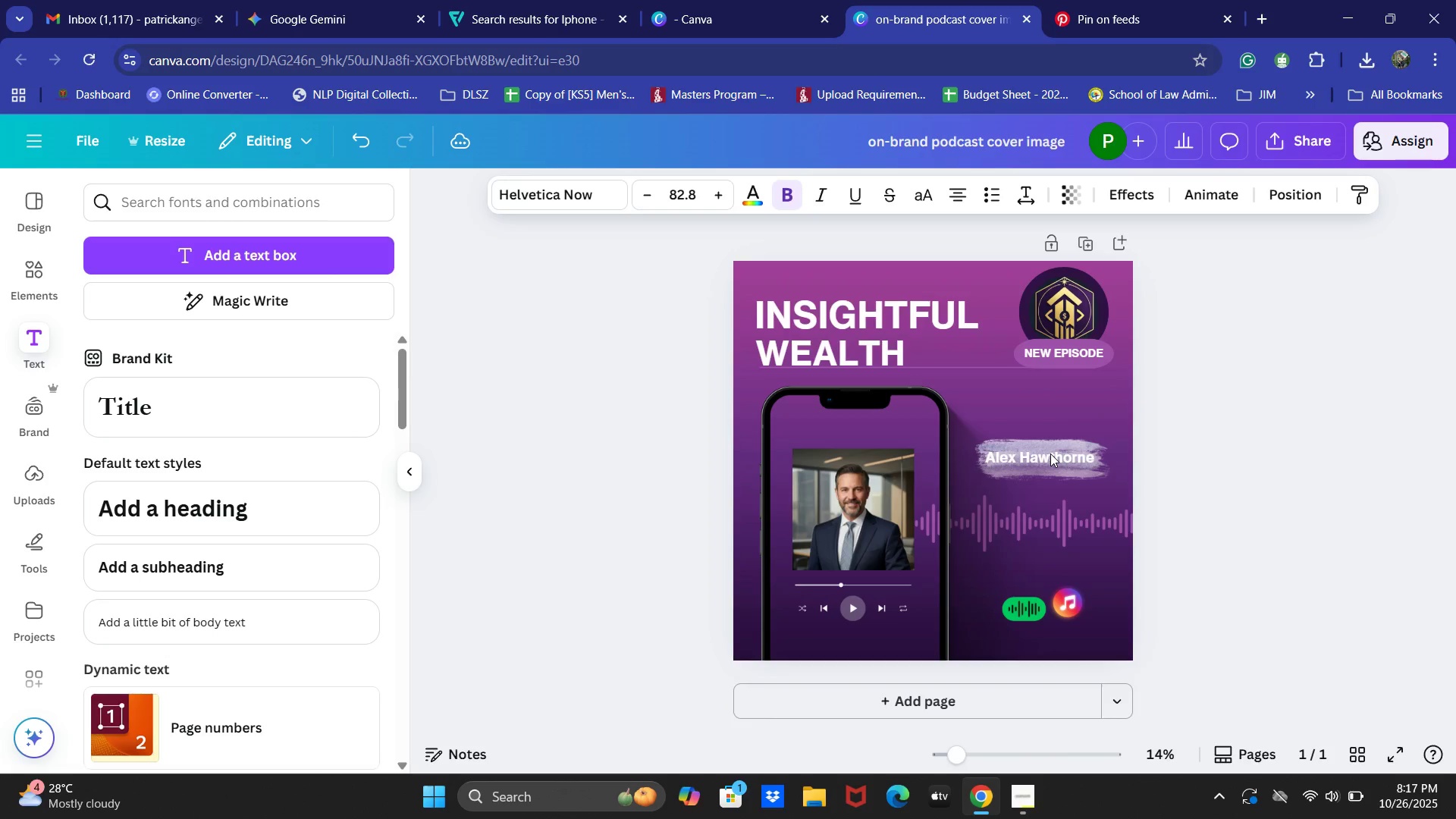 
key(ArrowLeft)
 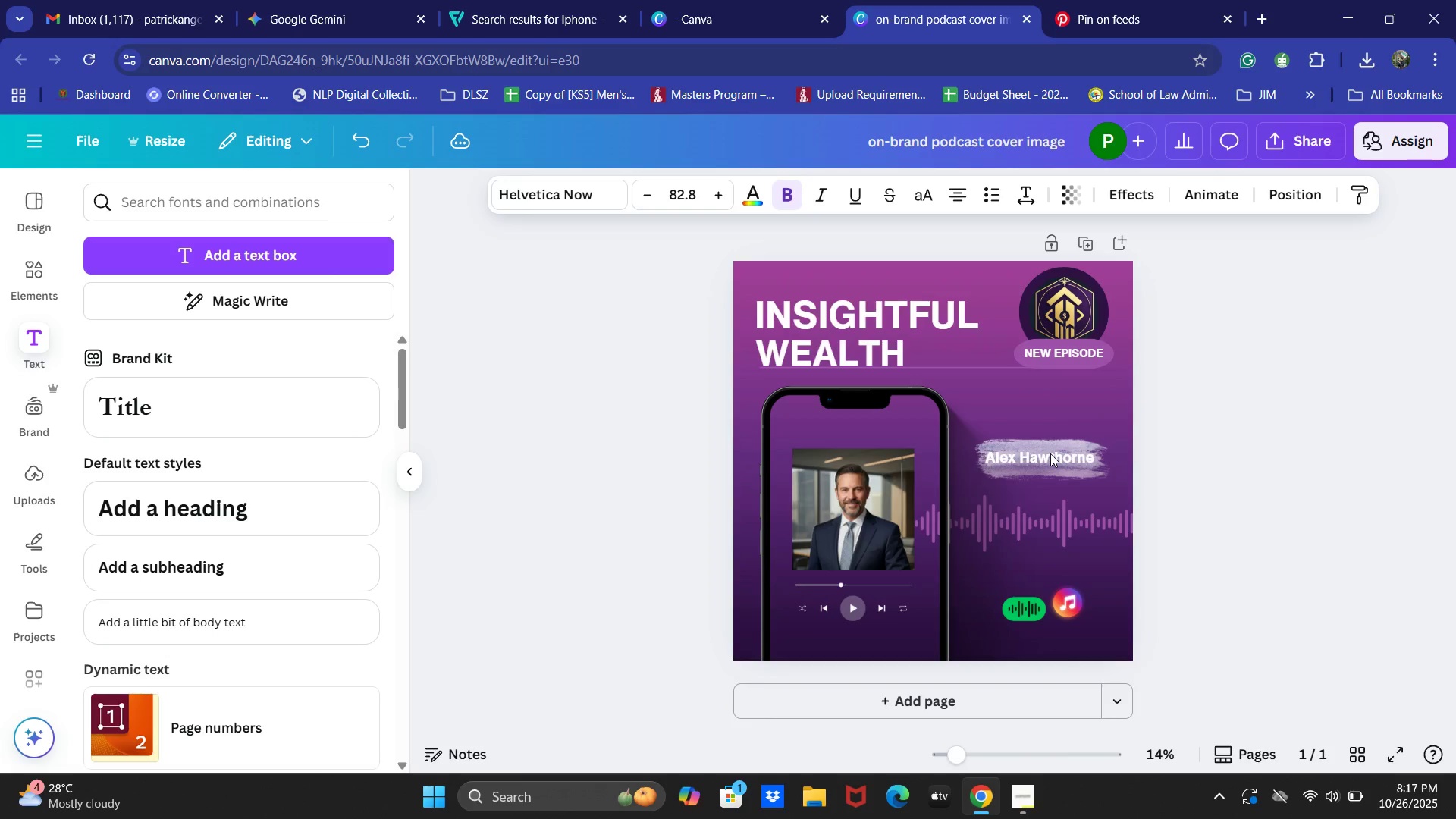 
key(ArrowLeft)
 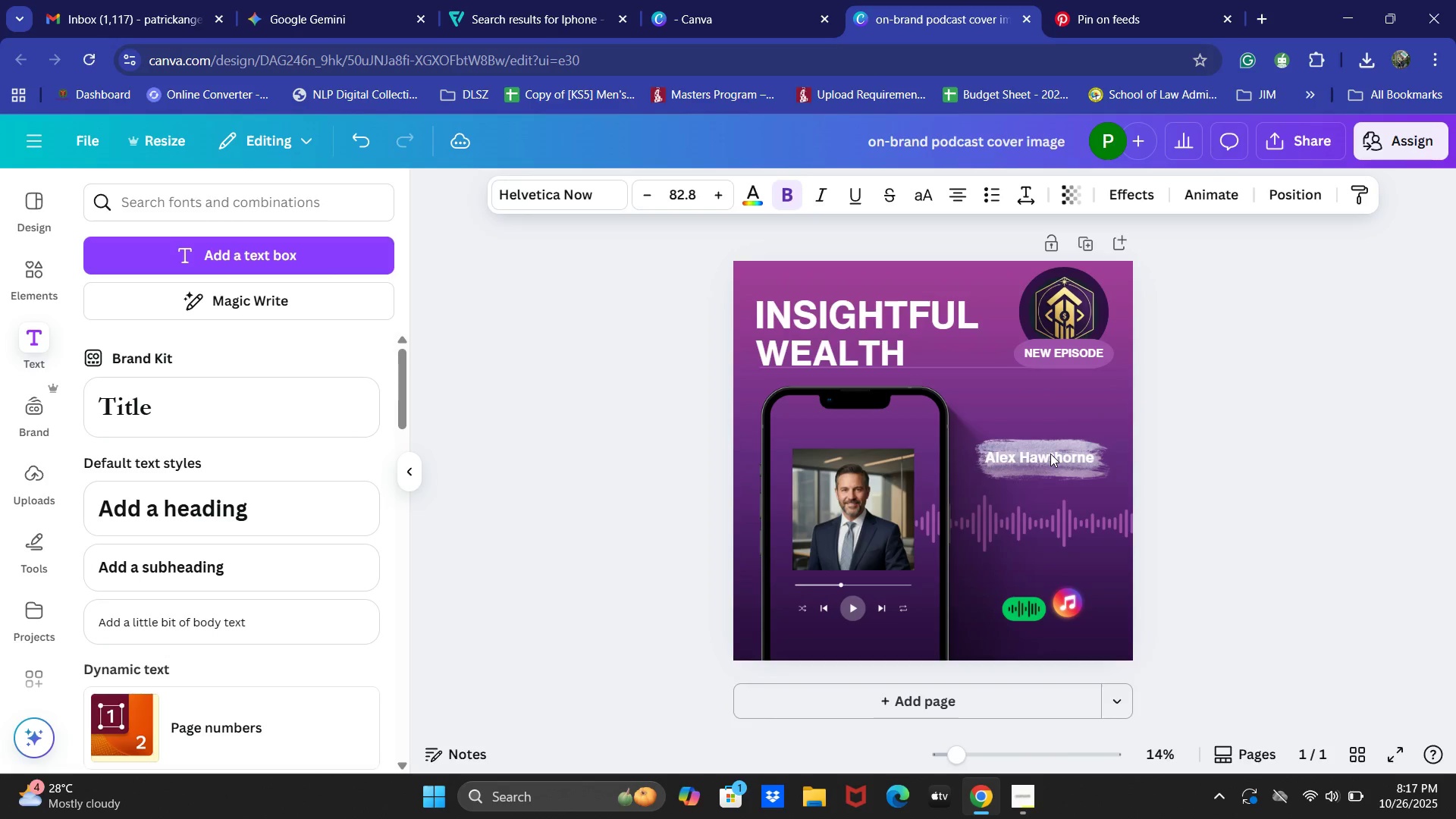 
key(ArrowLeft)
 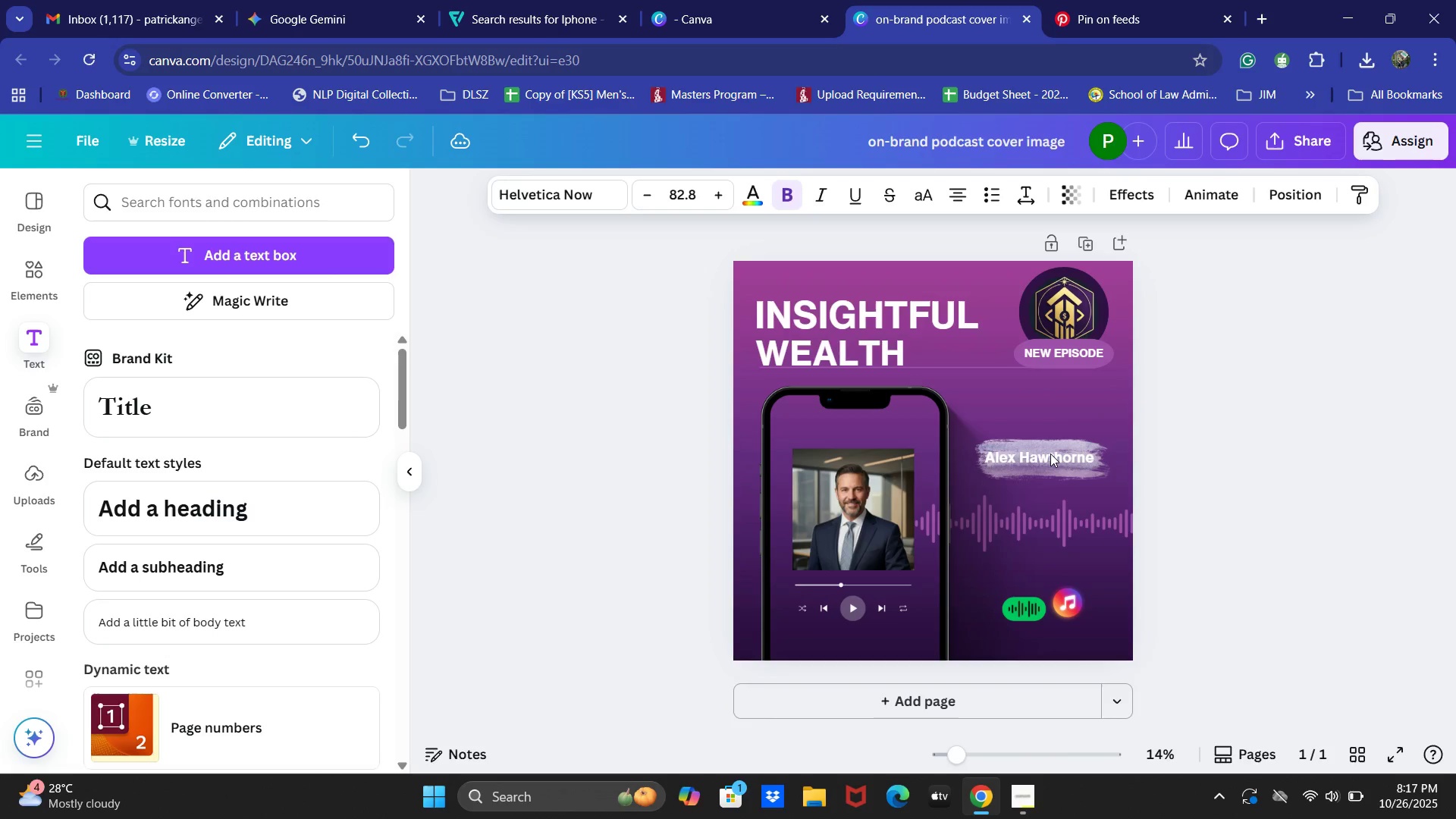 
key(ArrowLeft)
 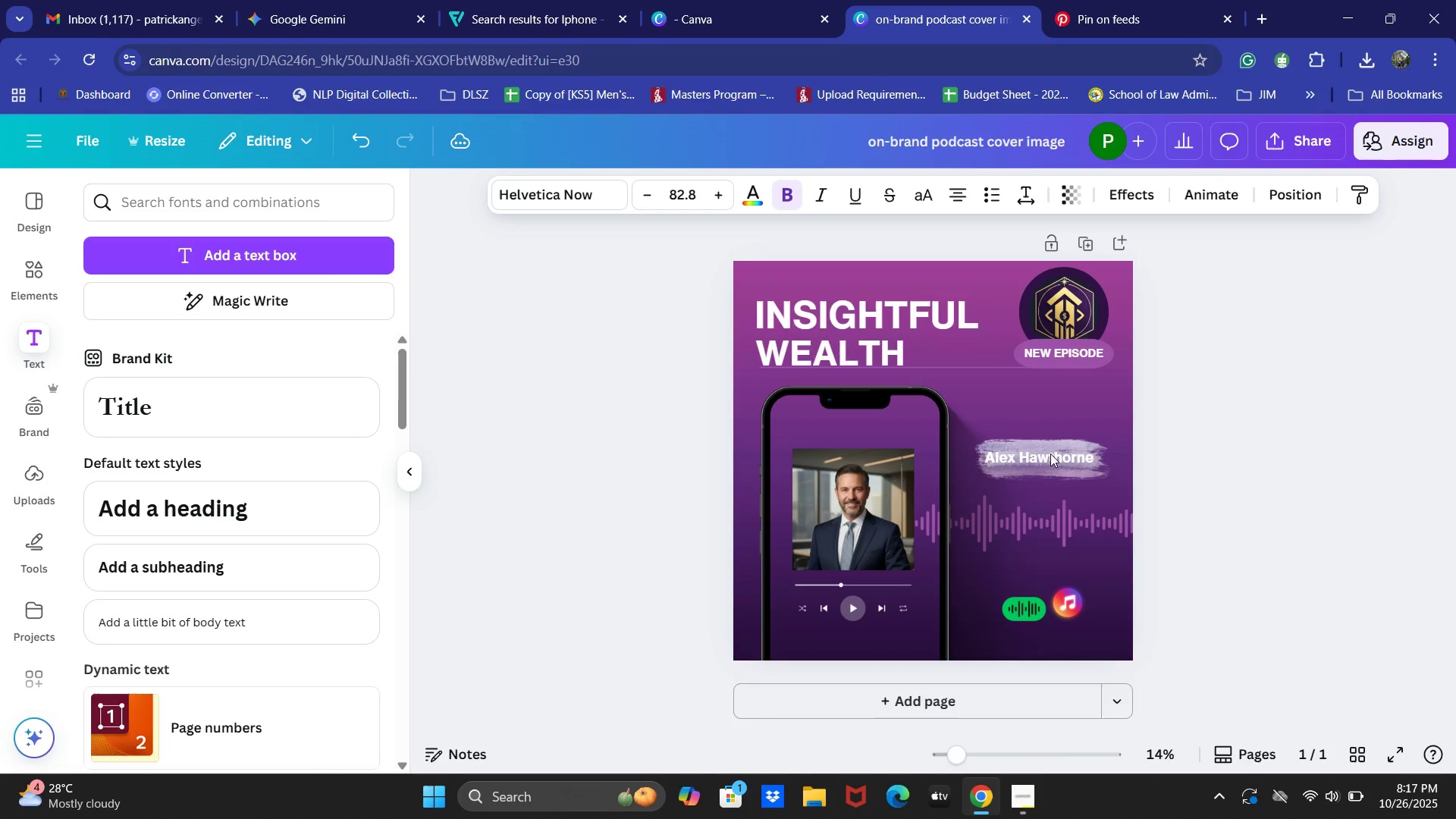 
key(ArrowLeft)
 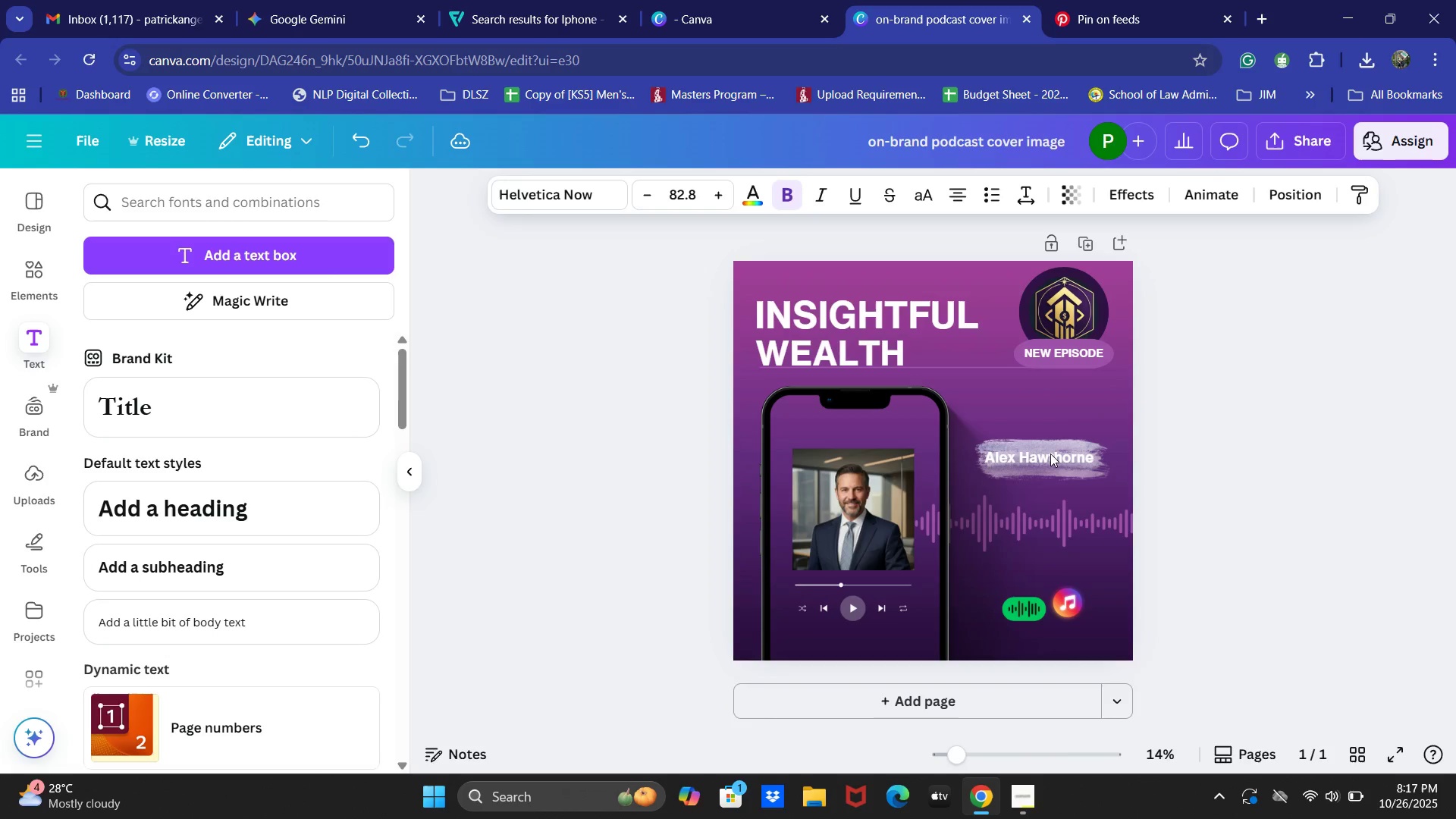 
key(ArrowDown)
 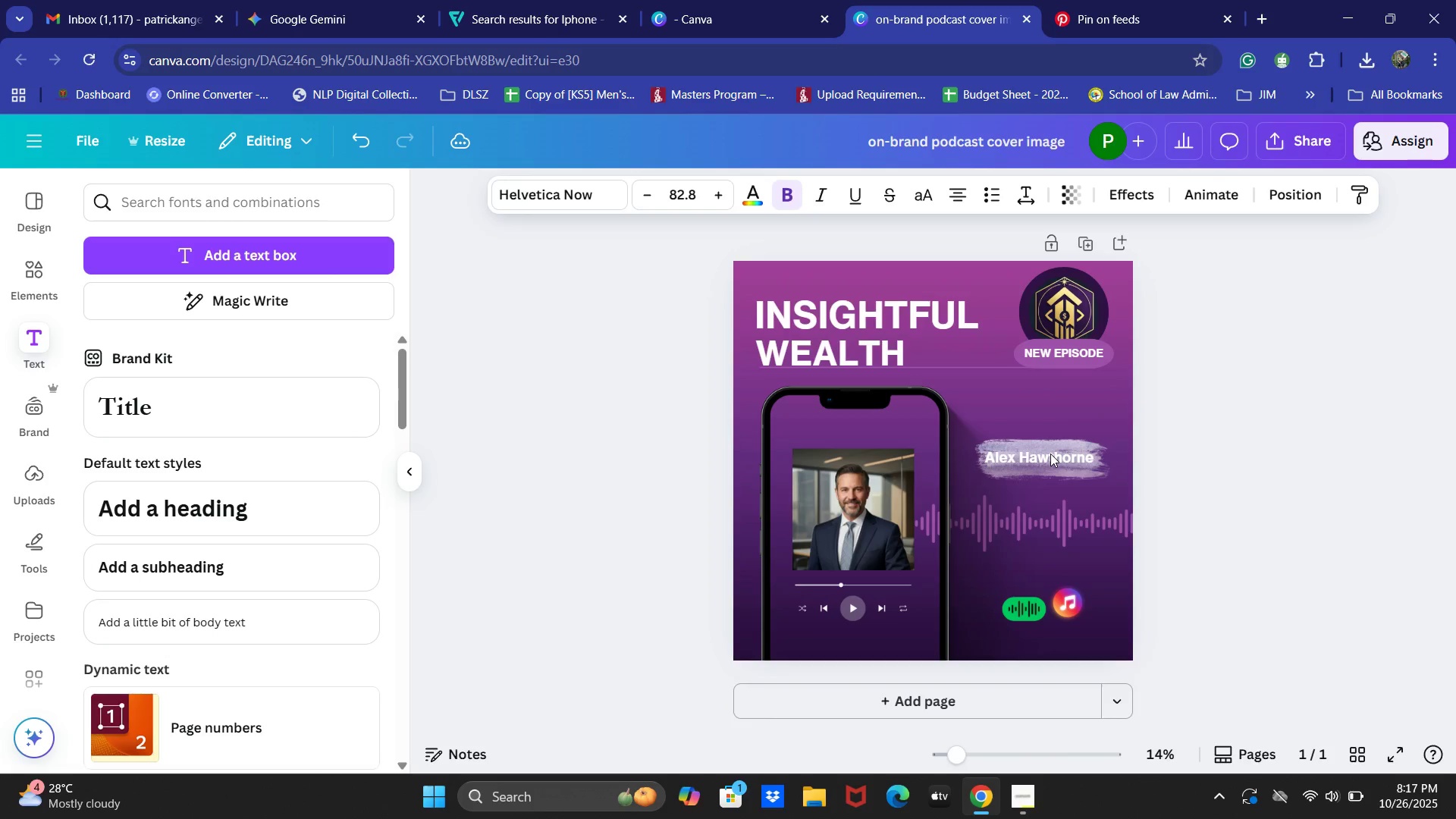 
key(ArrowDown)
 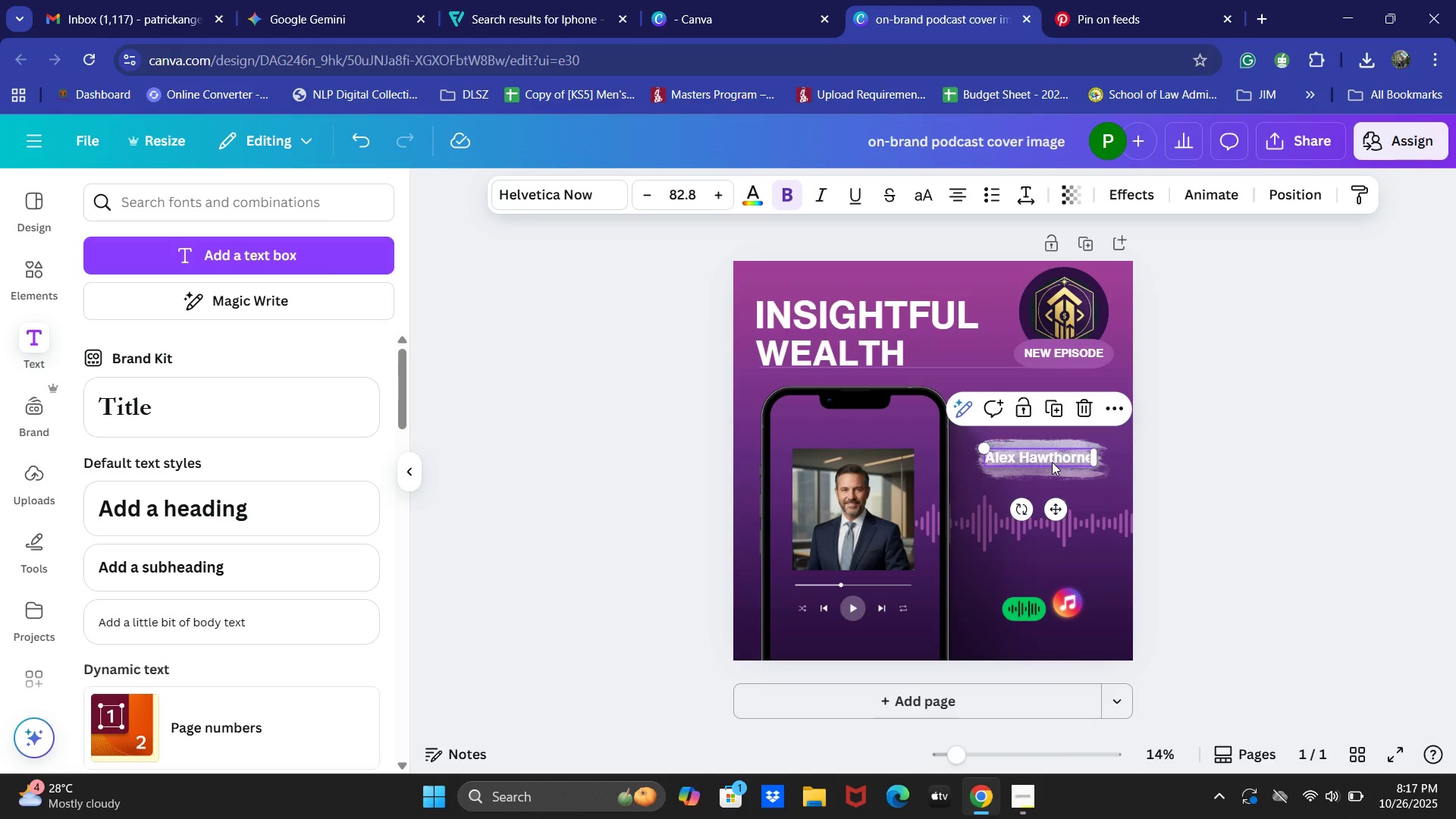 
left_click([1052, 460])
 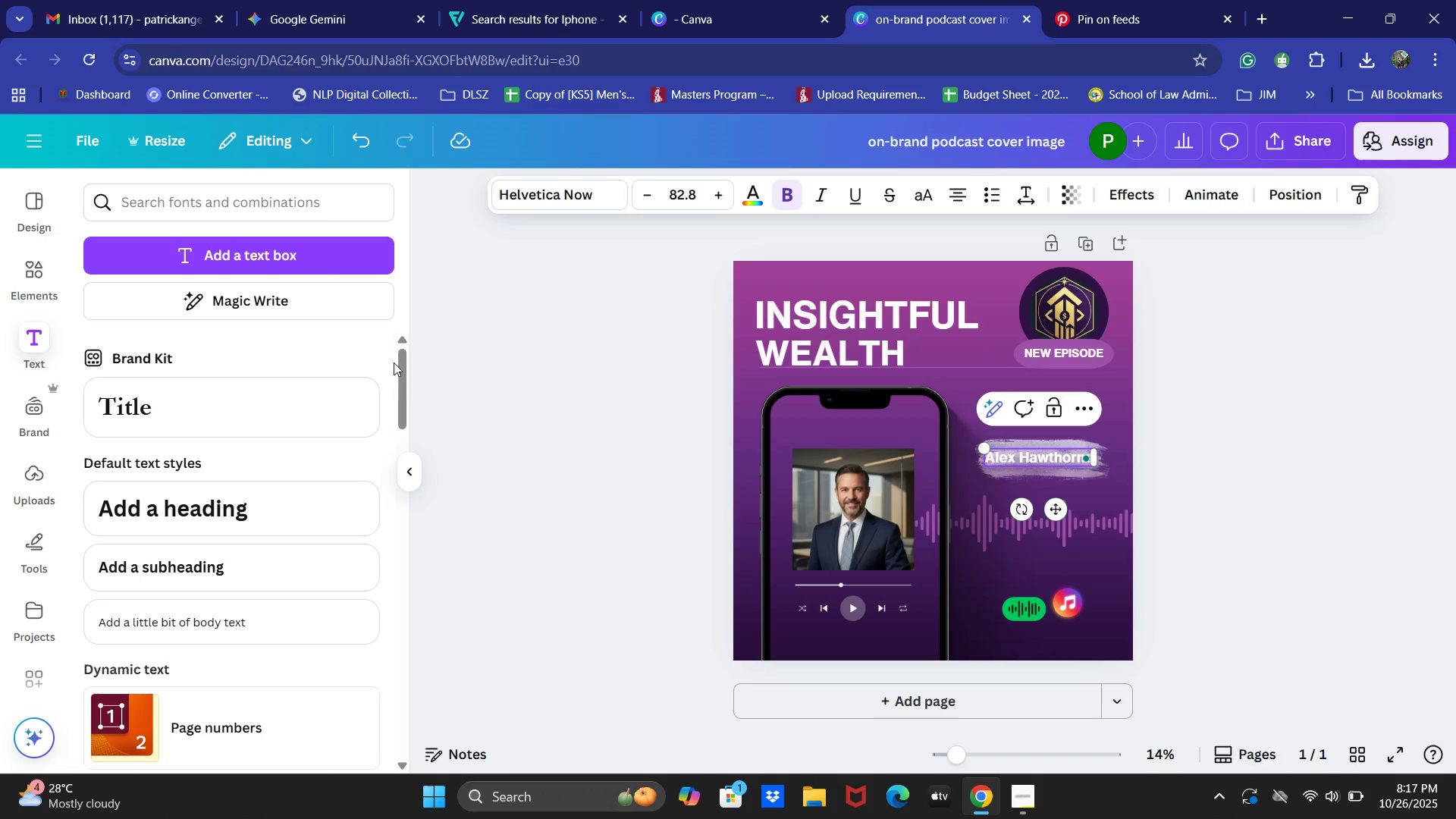 
scroll: coordinate [316, 503], scroll_direction: down, amount: 4.0
 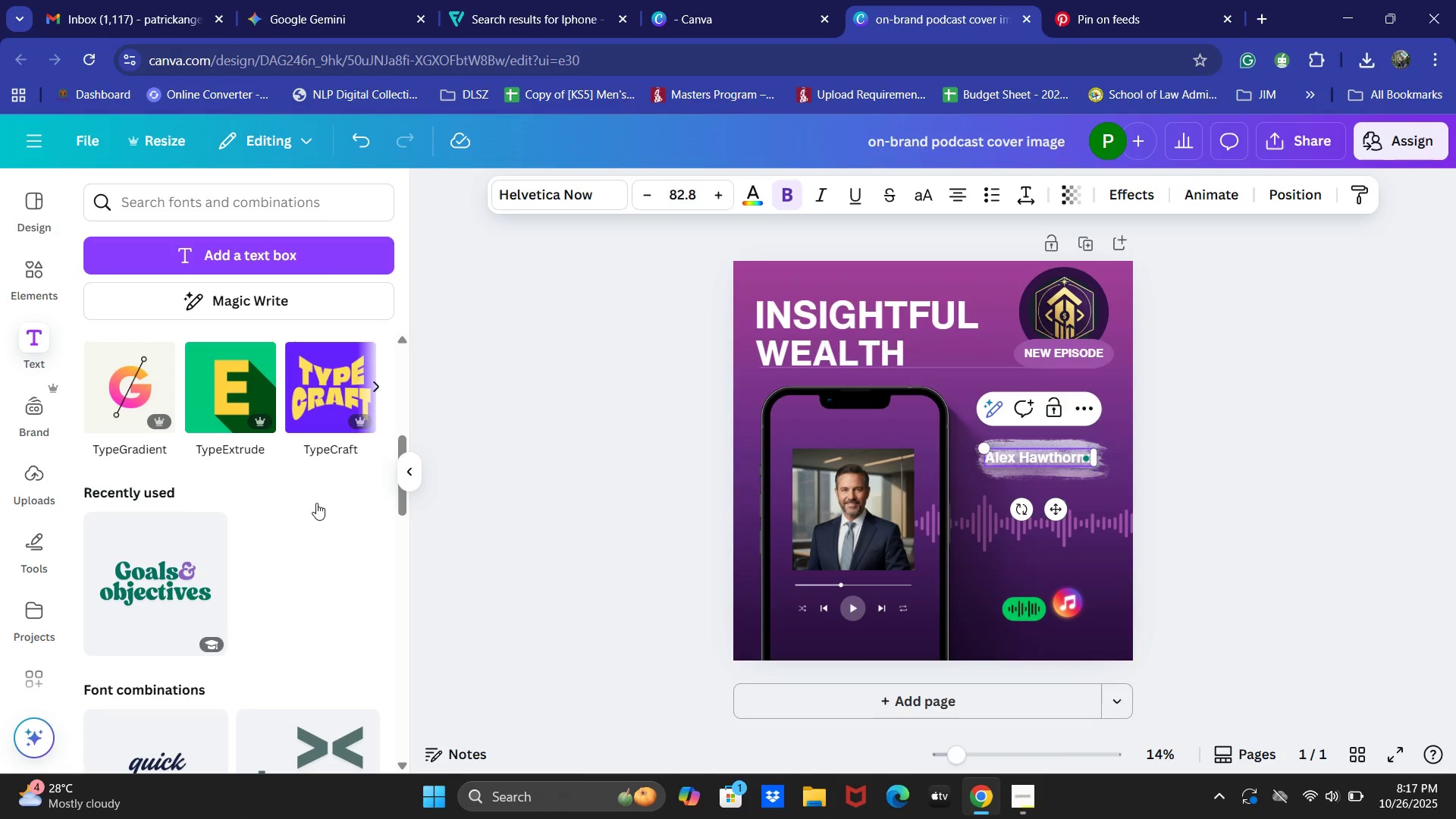 
scroll: coordinate [105, 399], scroll_direction: up, amount: 2.0
 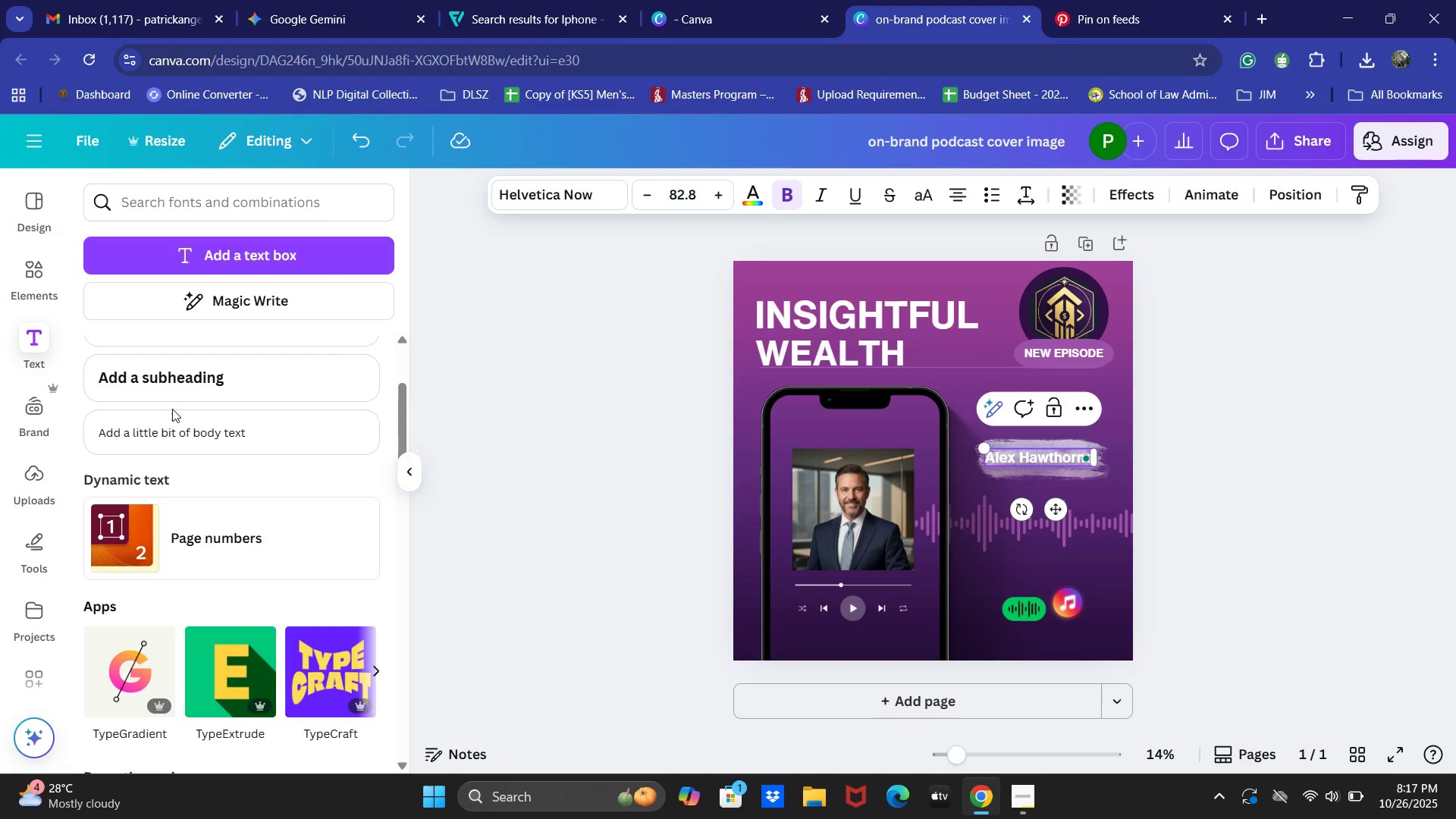 
scroll: coordinate [214, 504], scroll_direction: down, amount: 11.0
 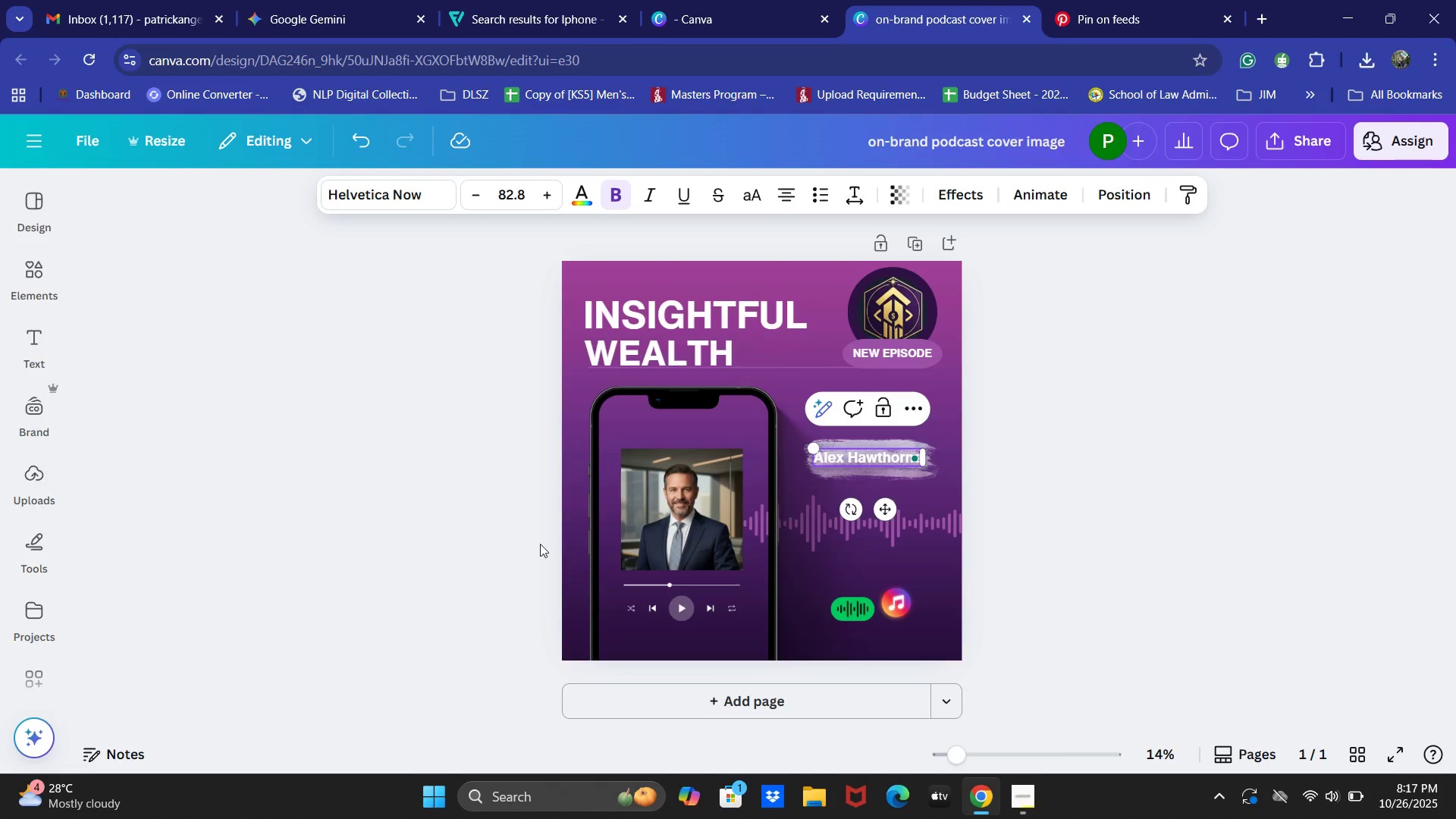 
left_click([1245, 440])
 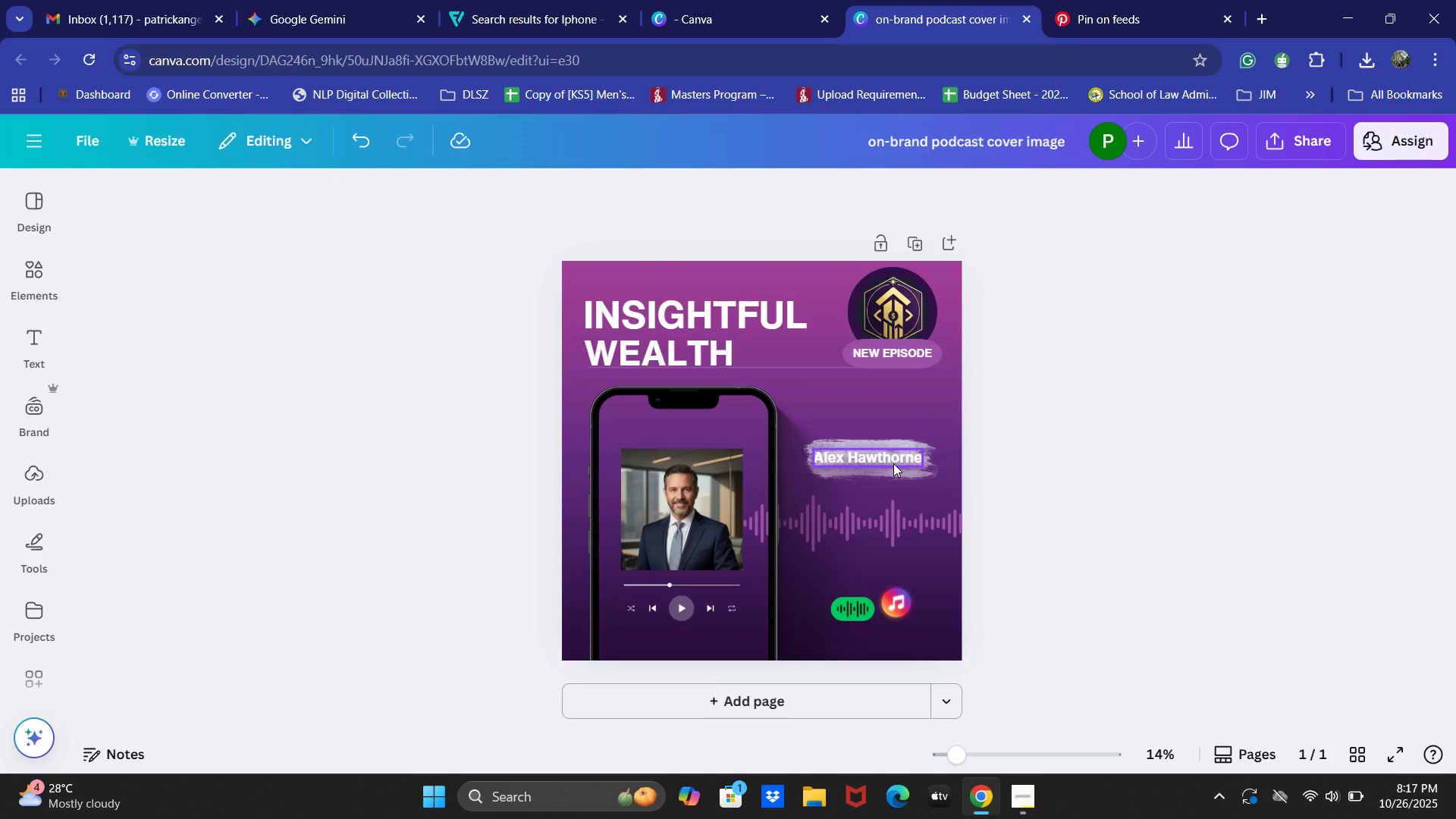 
wait(8.31)
 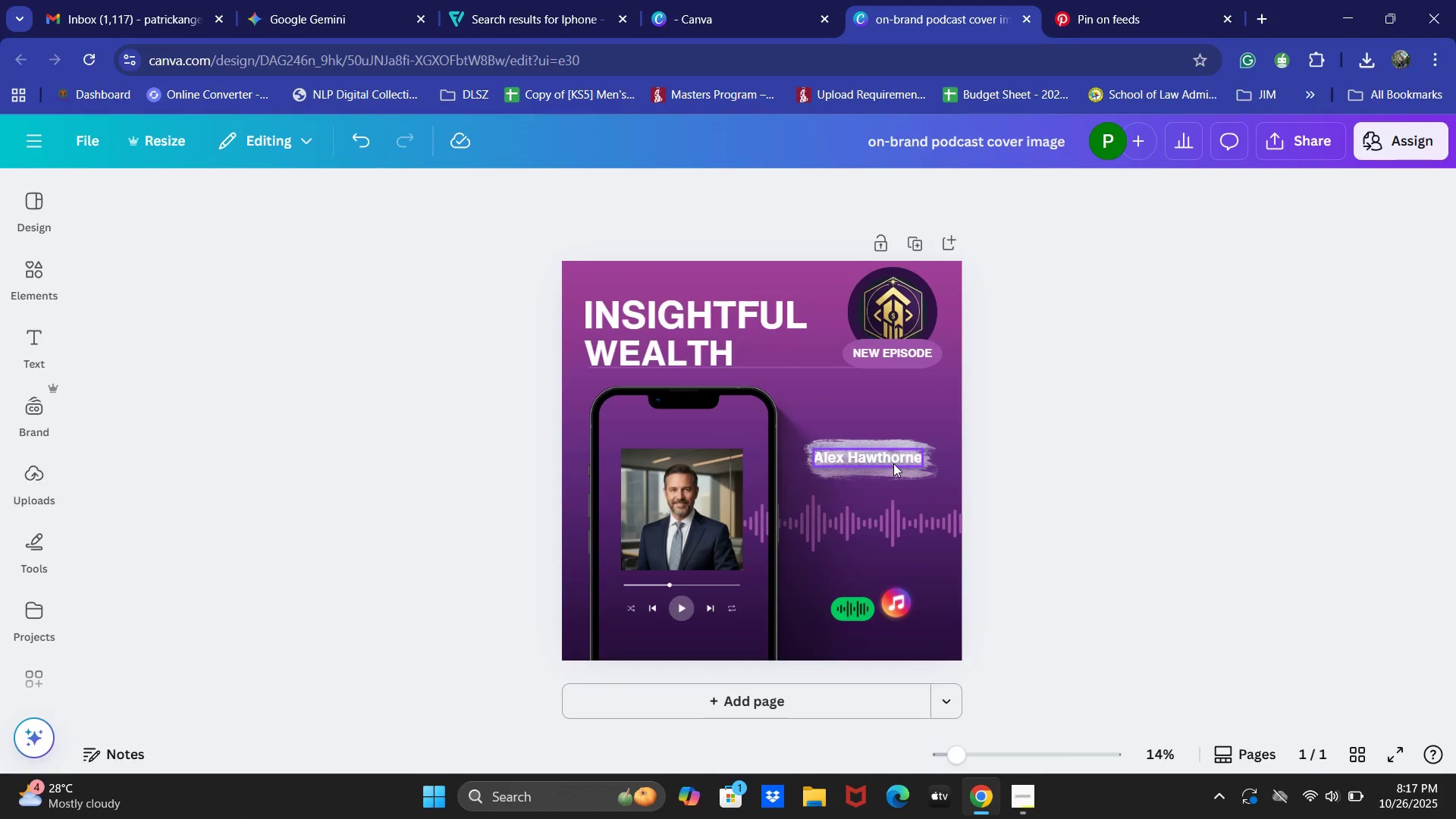 
left_click([719, 352])
 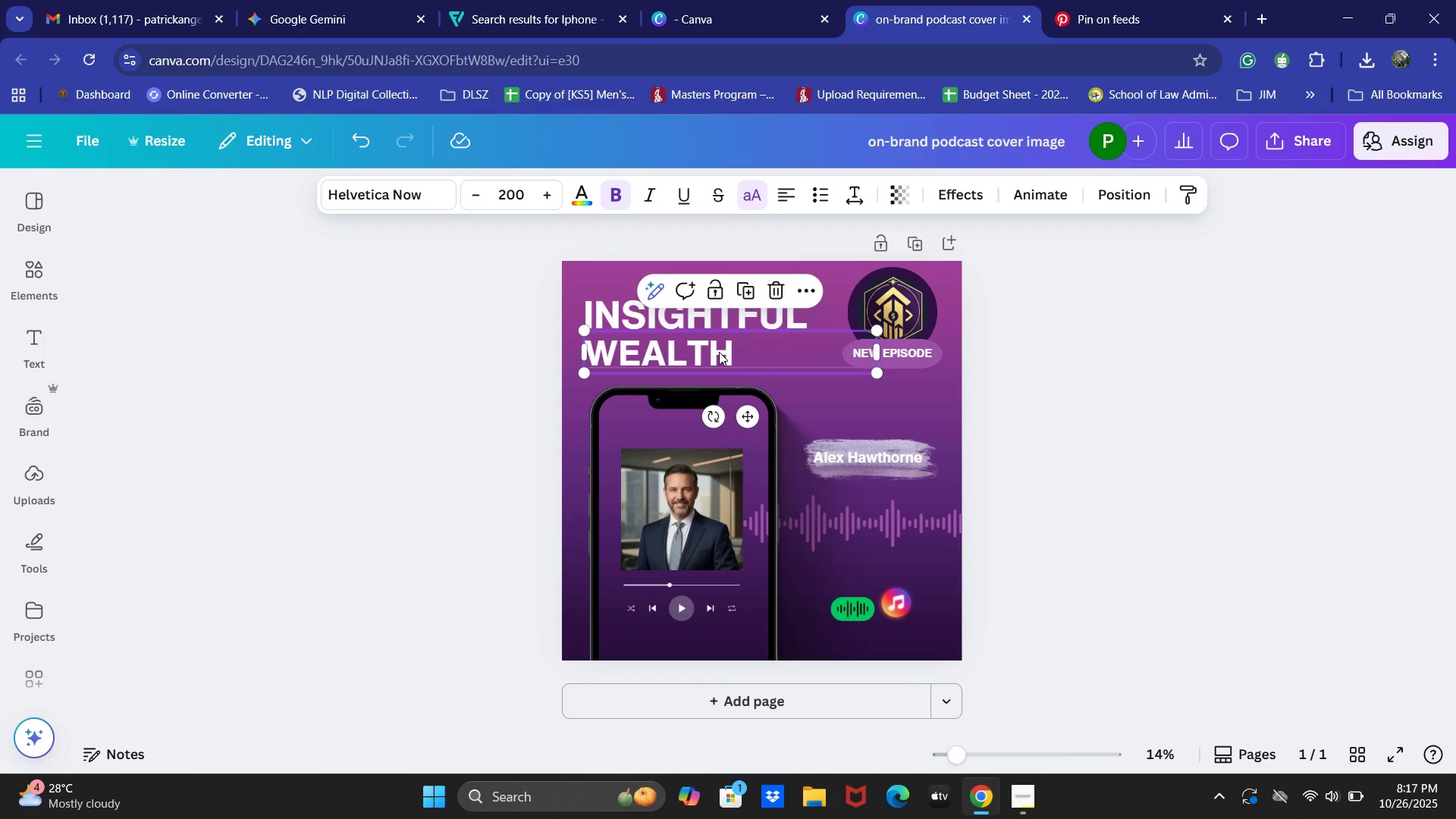 
key(Control+C)
 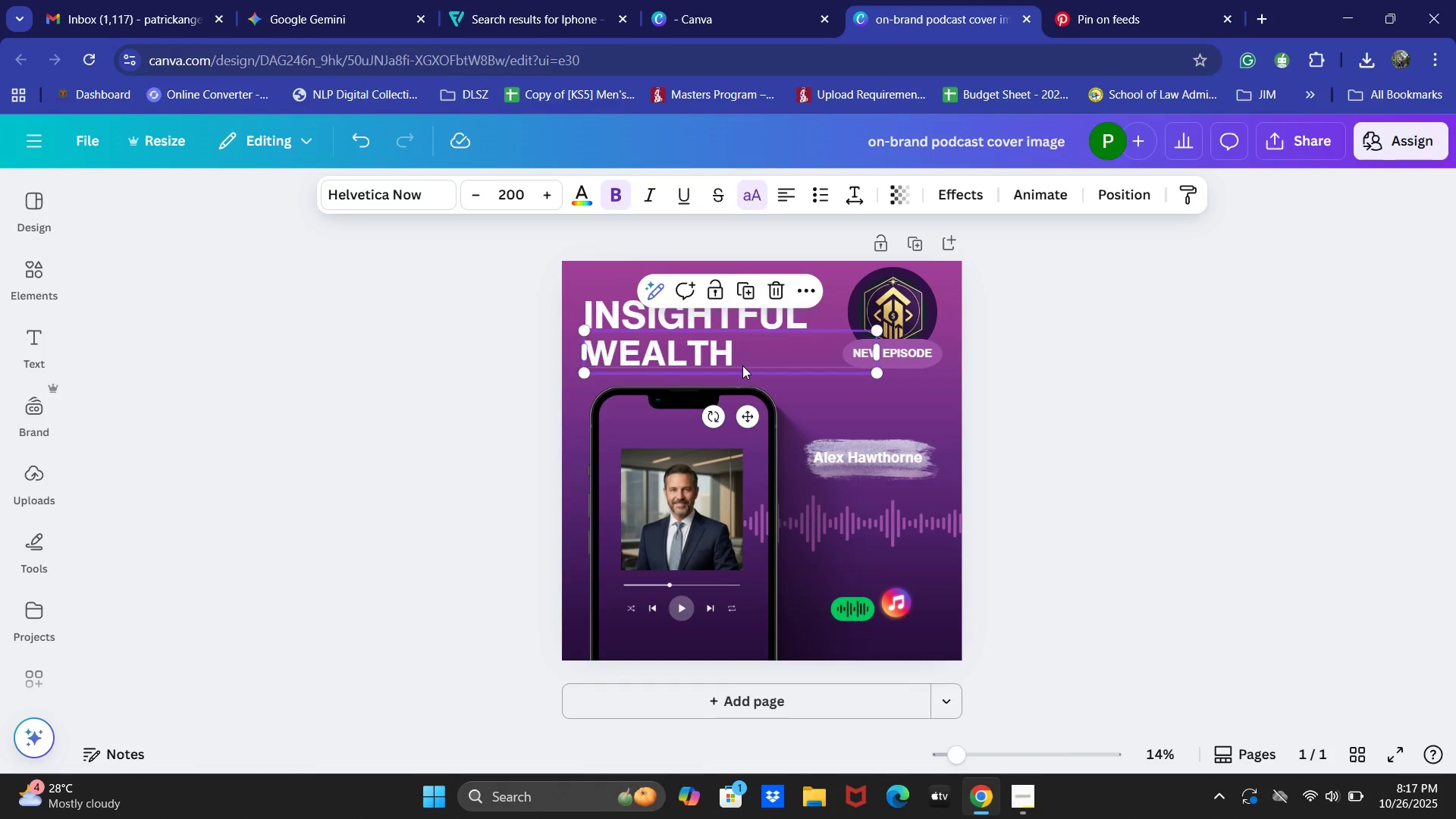 
key(Control+V)
 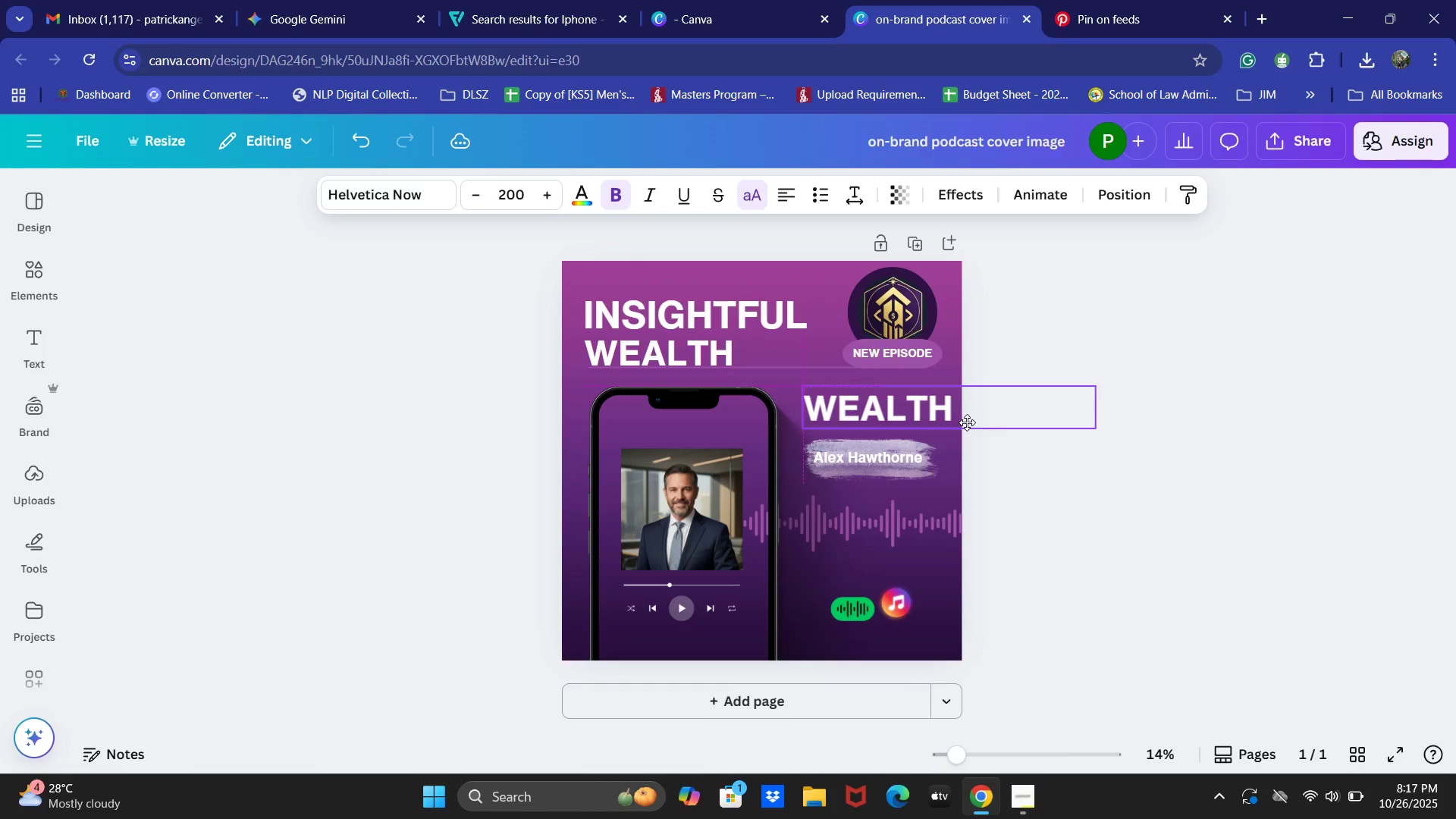 
left_click([908, 408])
 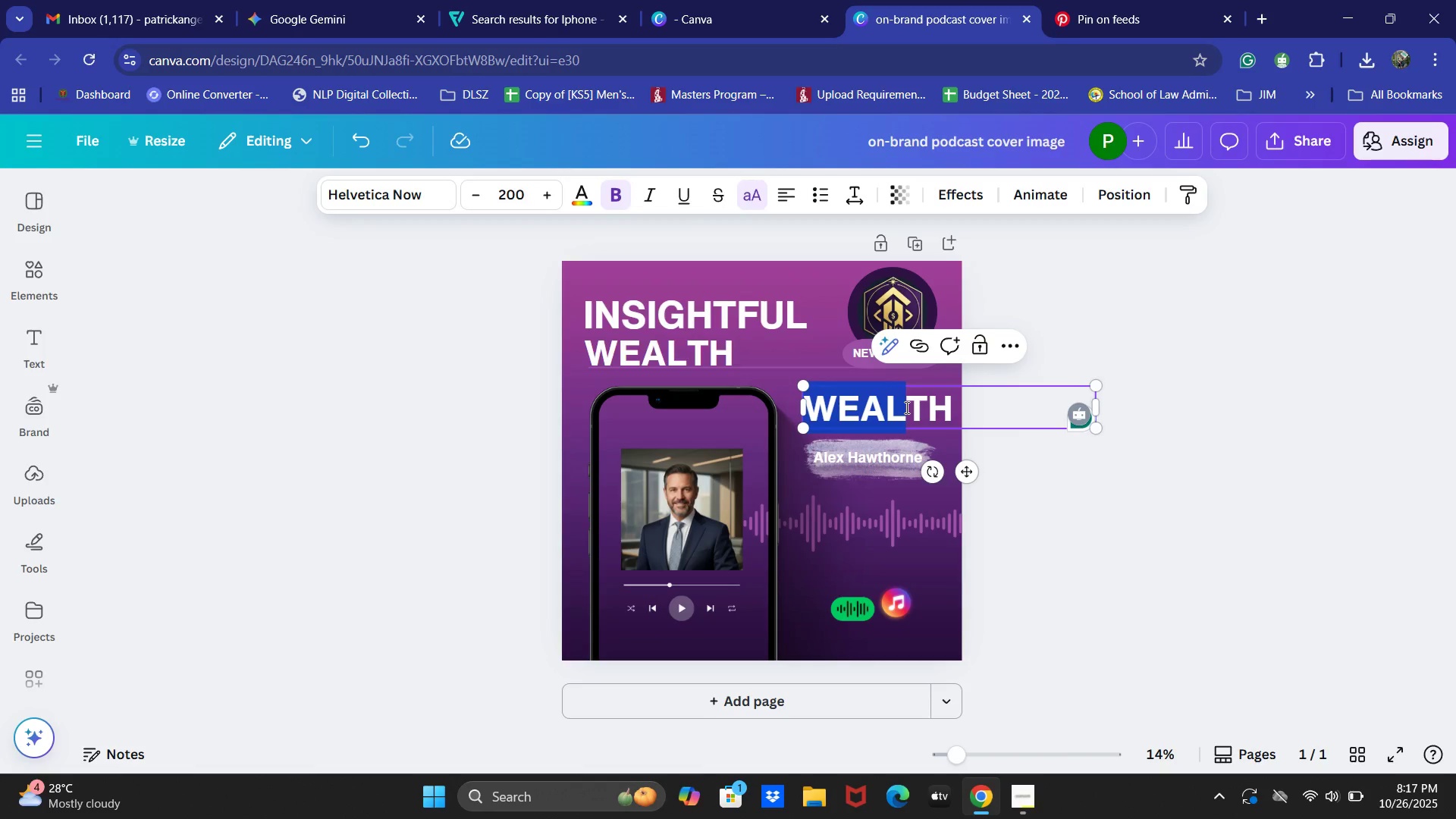 
key(Control+ControlLeft)
 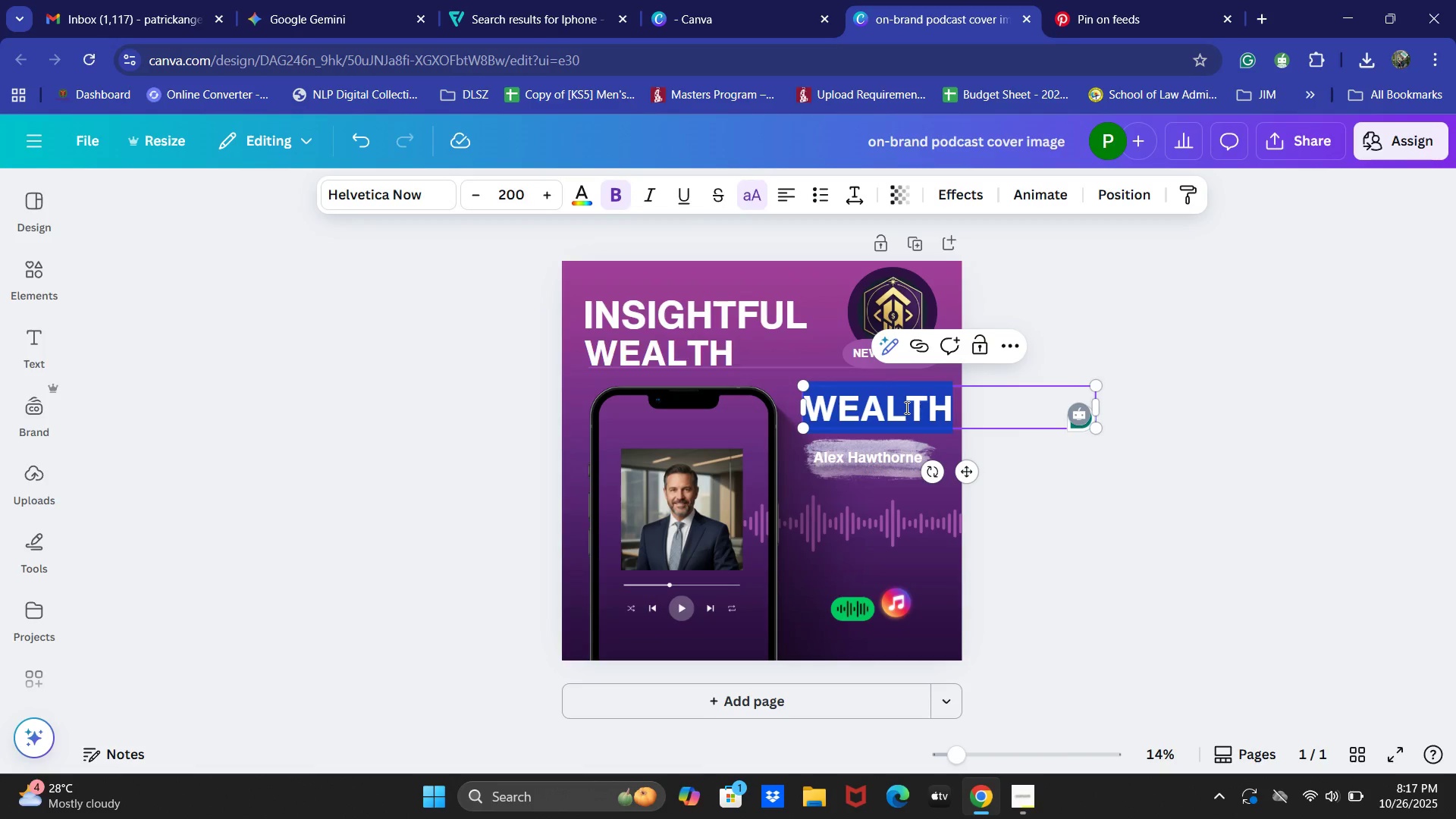 
key(Control+A)
 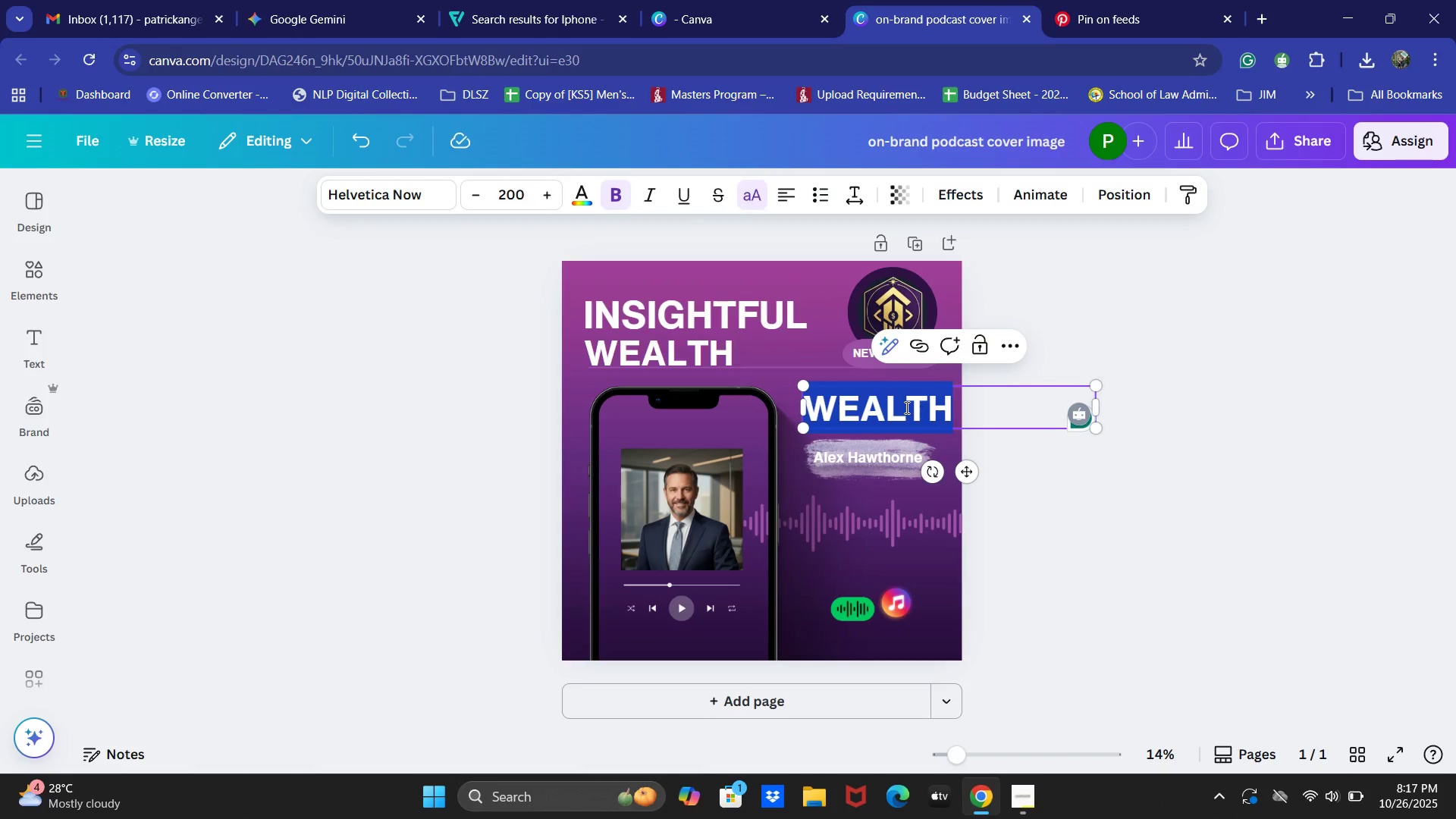 
type(JOIN)
 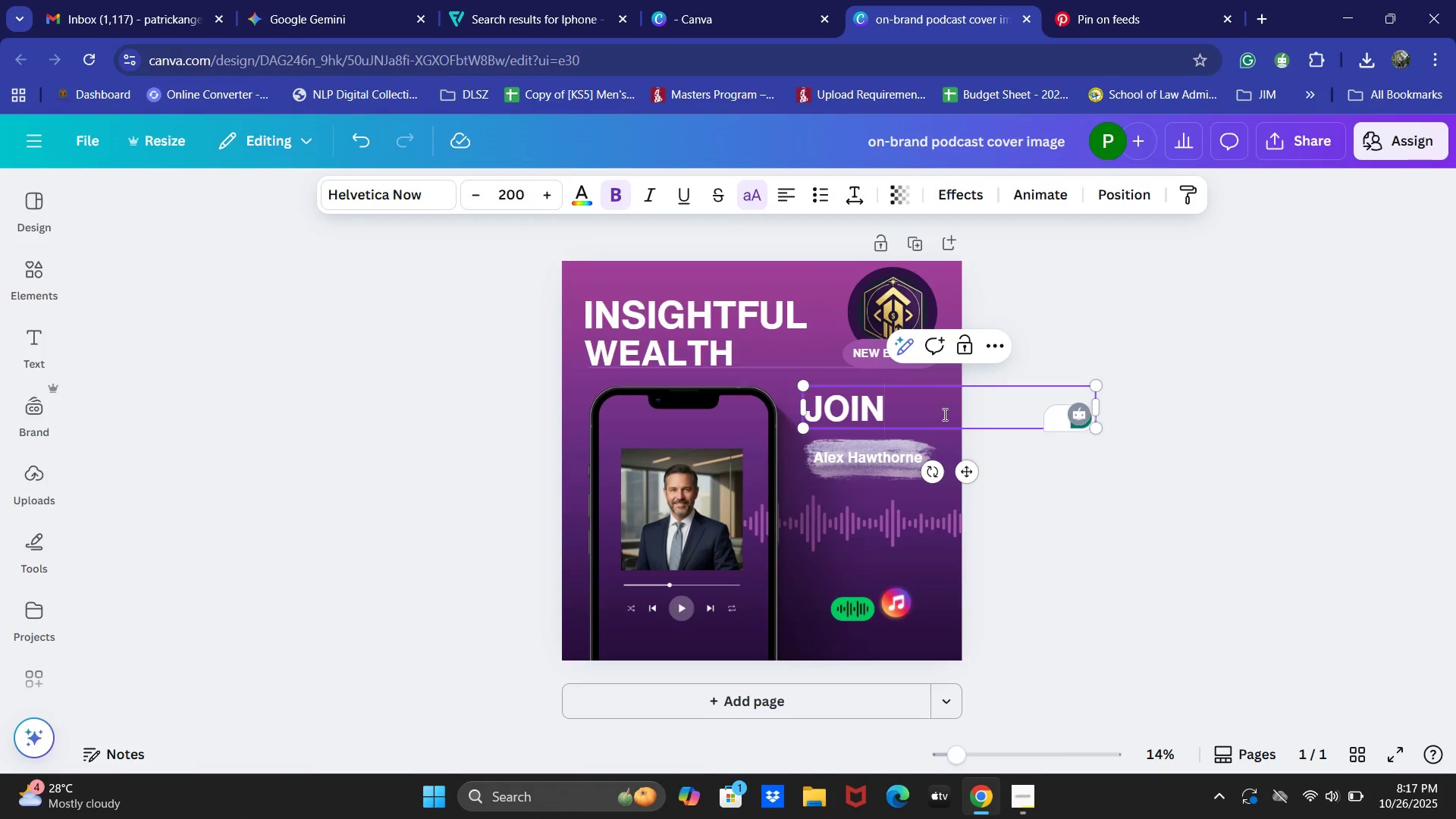 
key(Control+ControlLeft)
 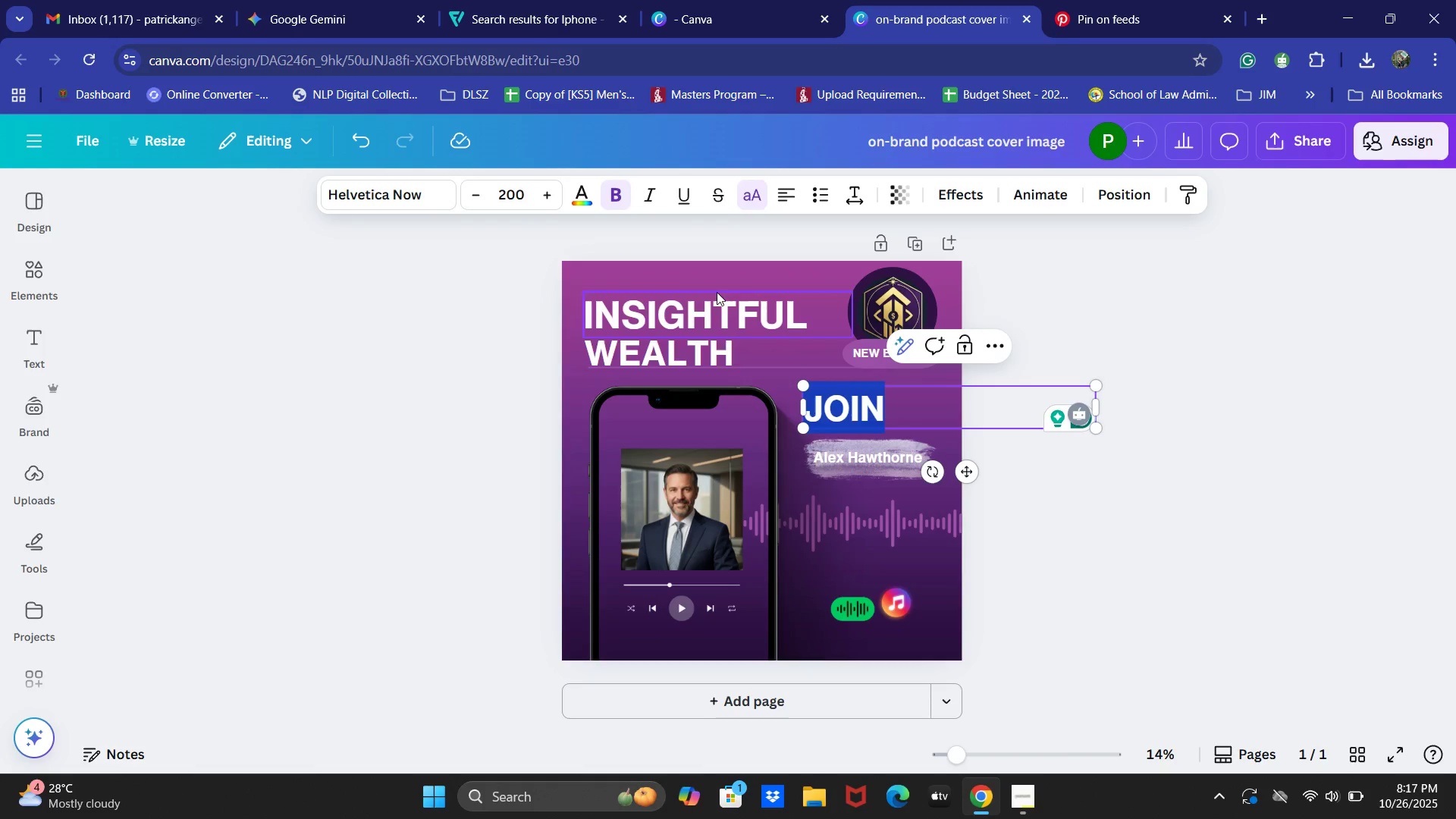 
key(Control+A)
 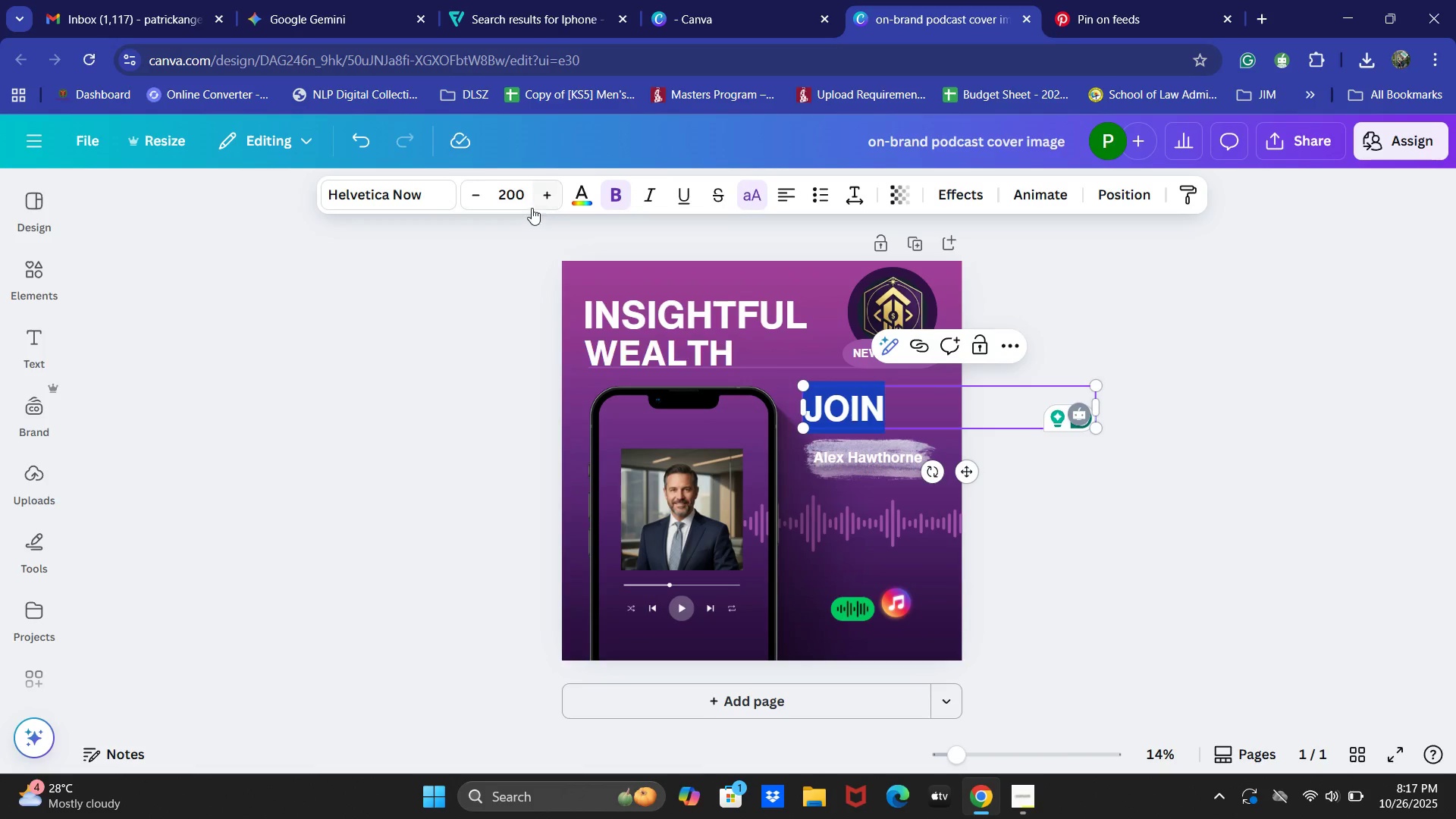 
left_click([532, 208])
 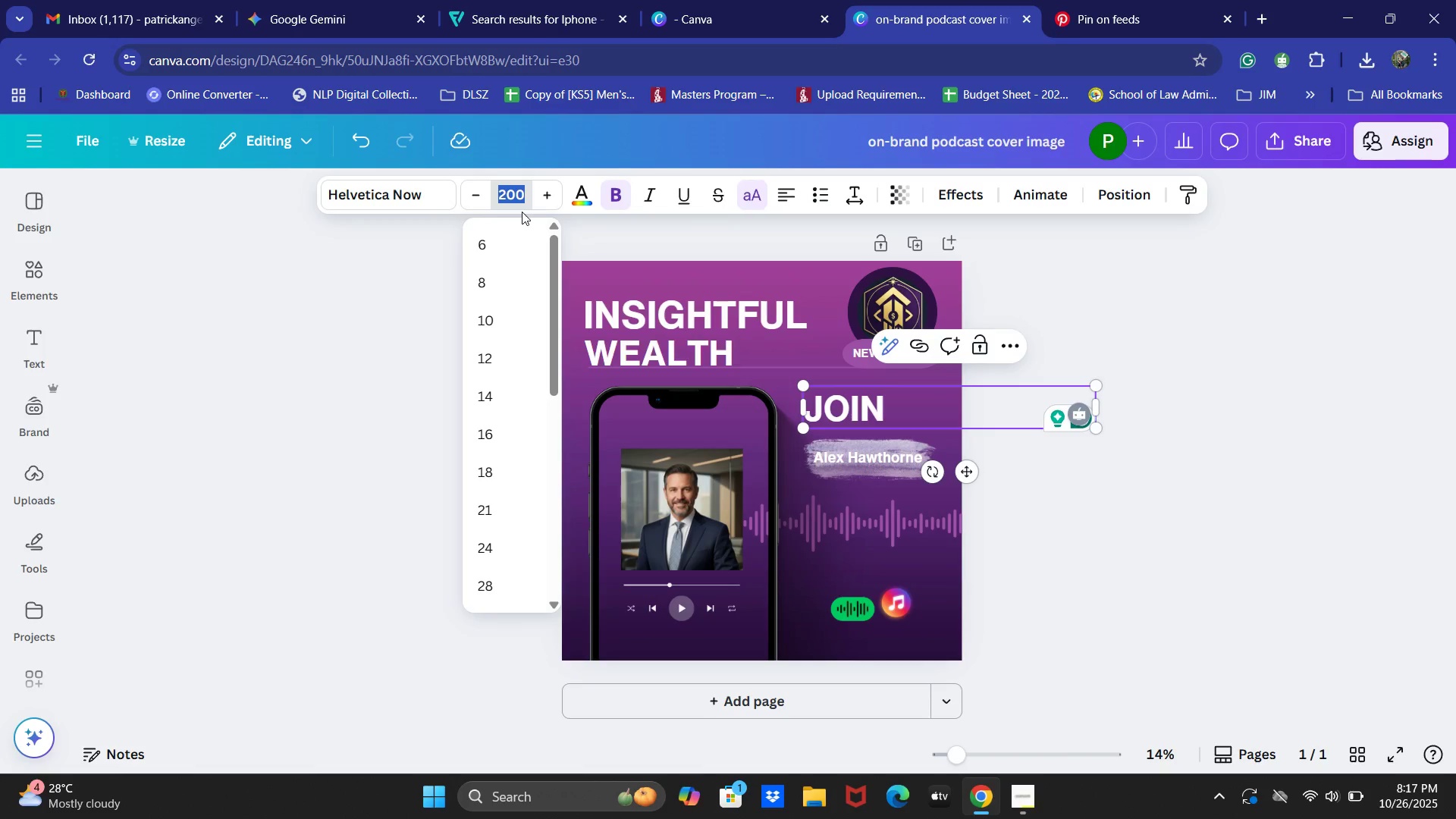 
key(Numpad1)
 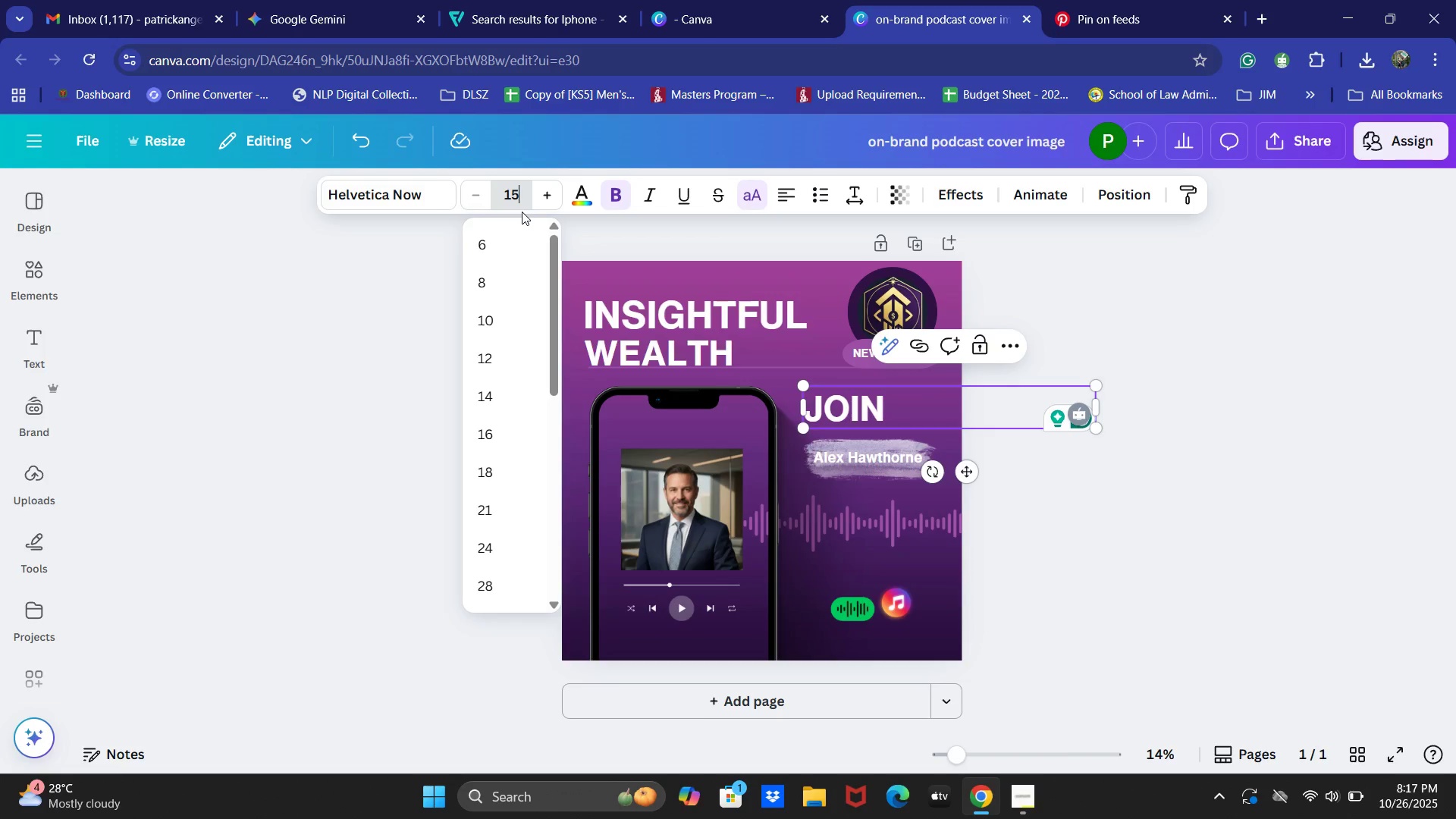 
key(Numpad5)
 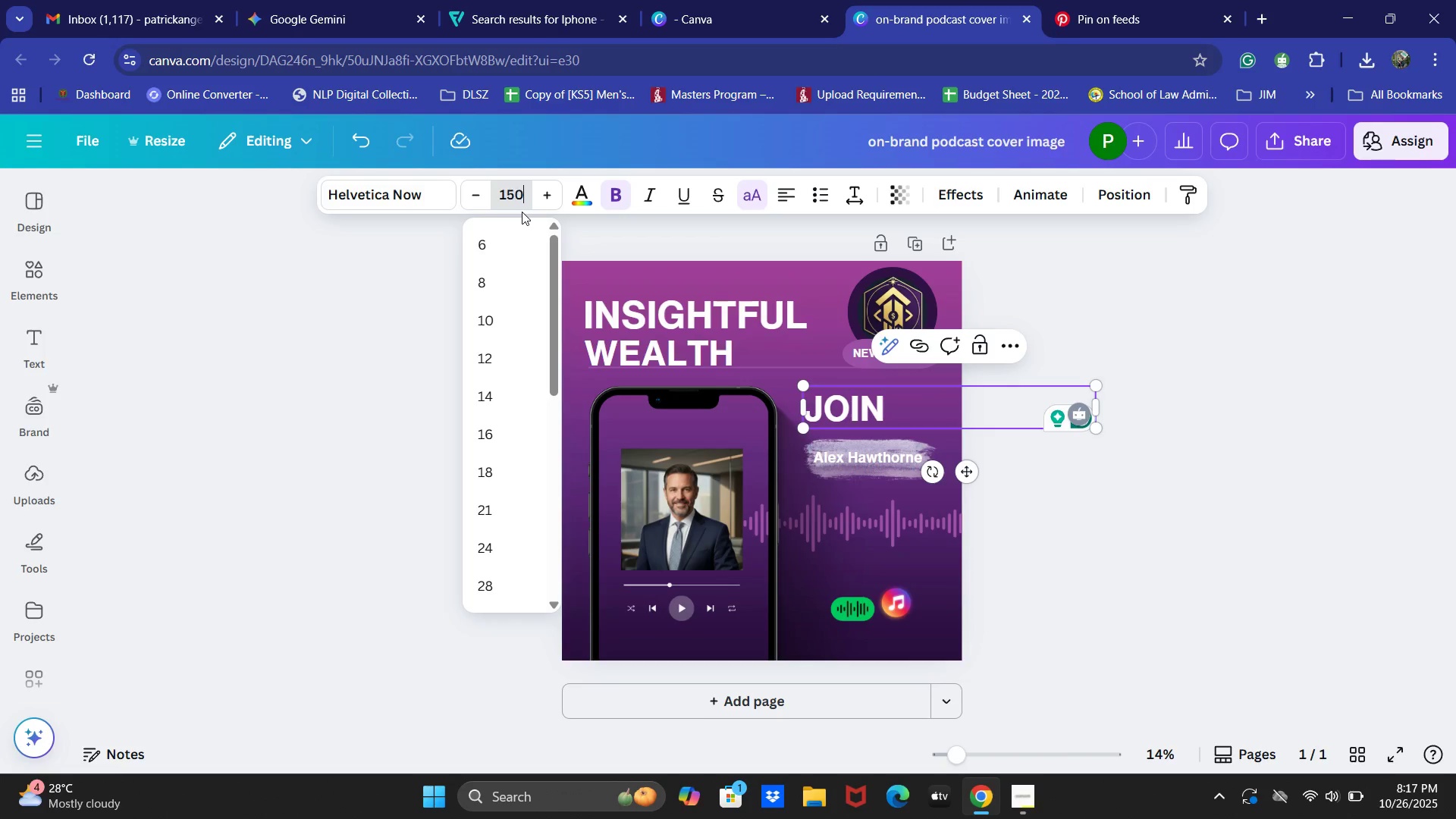 
key(Numpad0)
 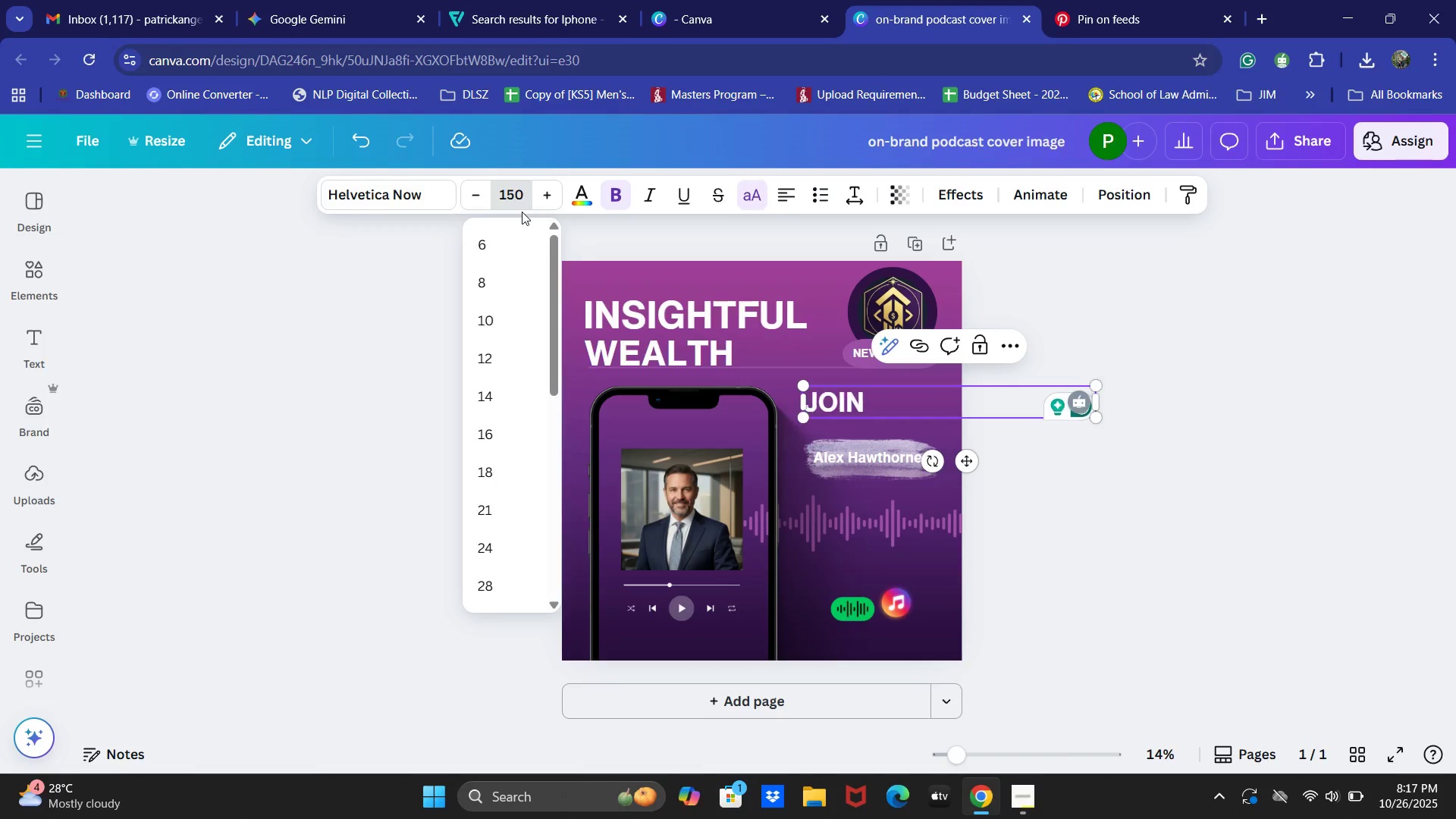 
key(NumpadEnter)
 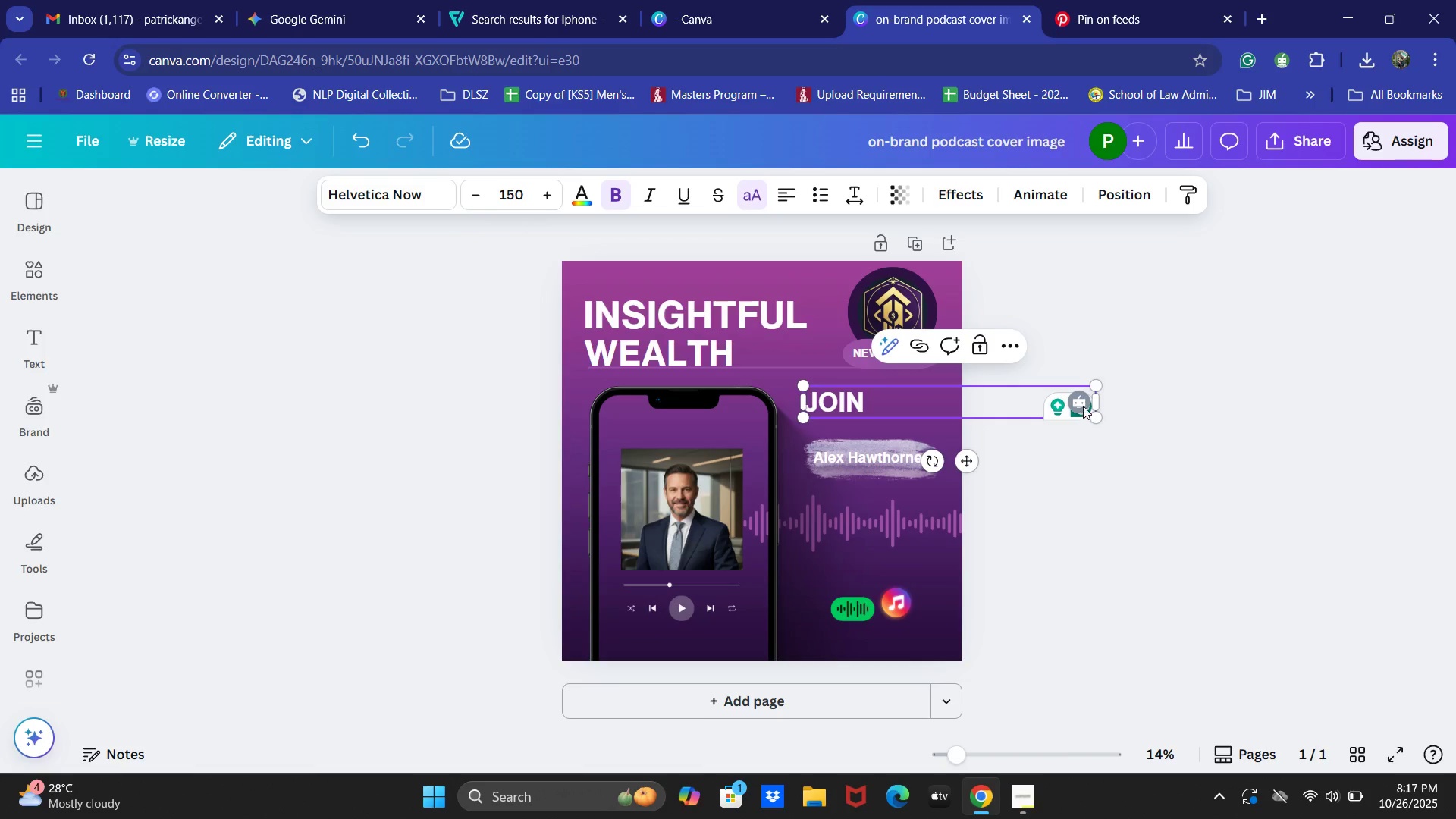 
left_click([1094, 397])
 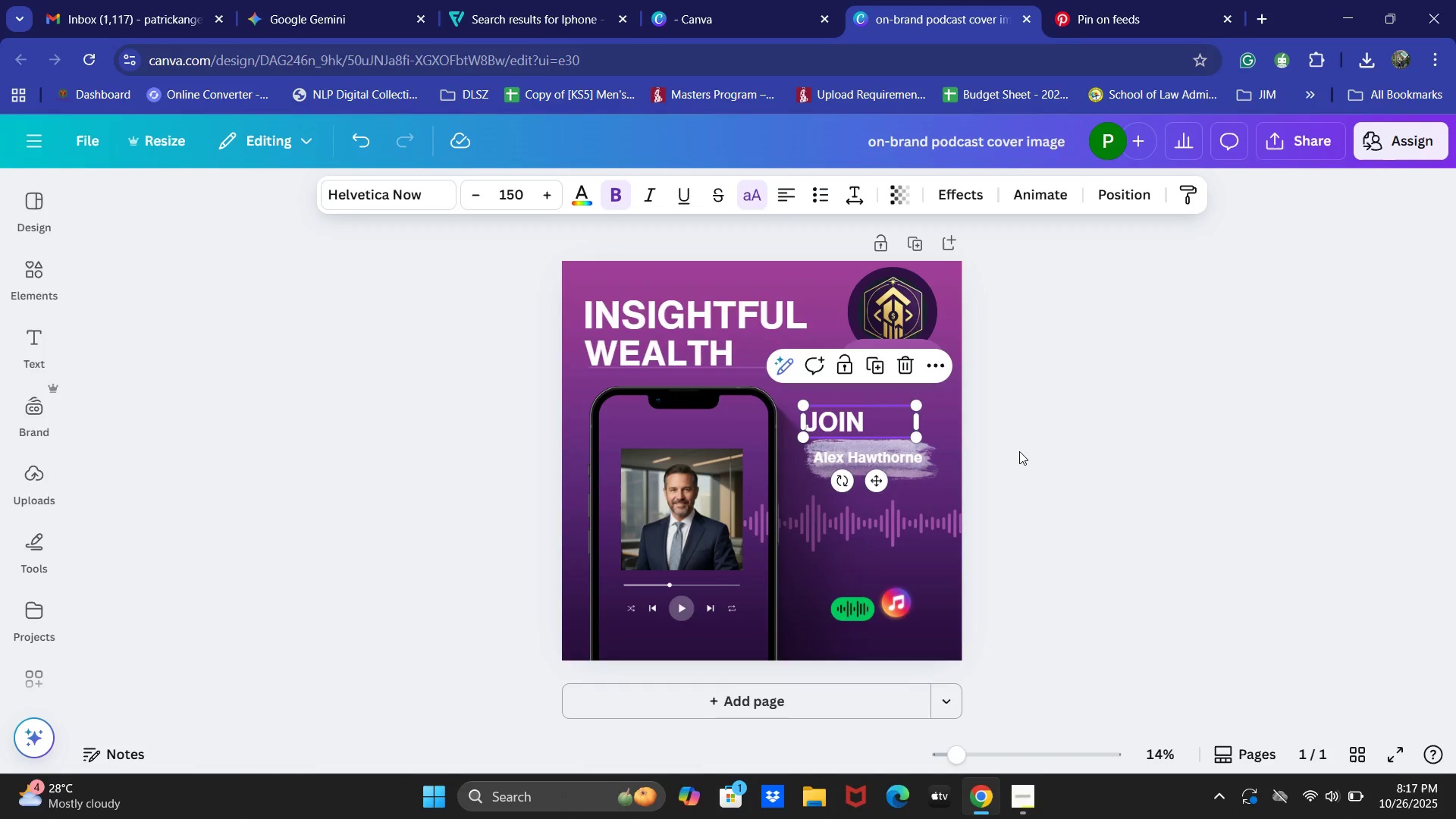 
wait(12.48)
 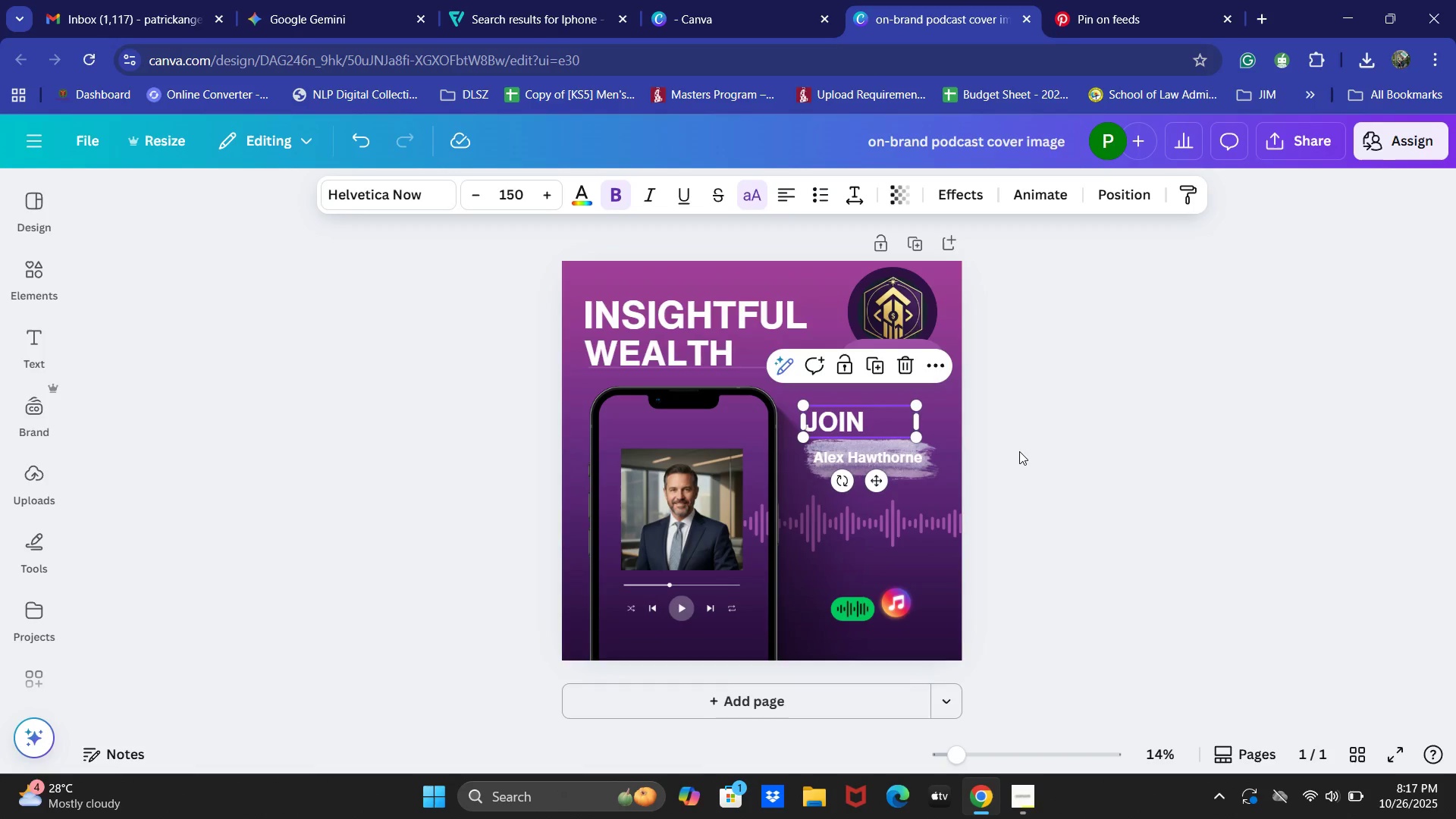 
left_click([855, 603])
 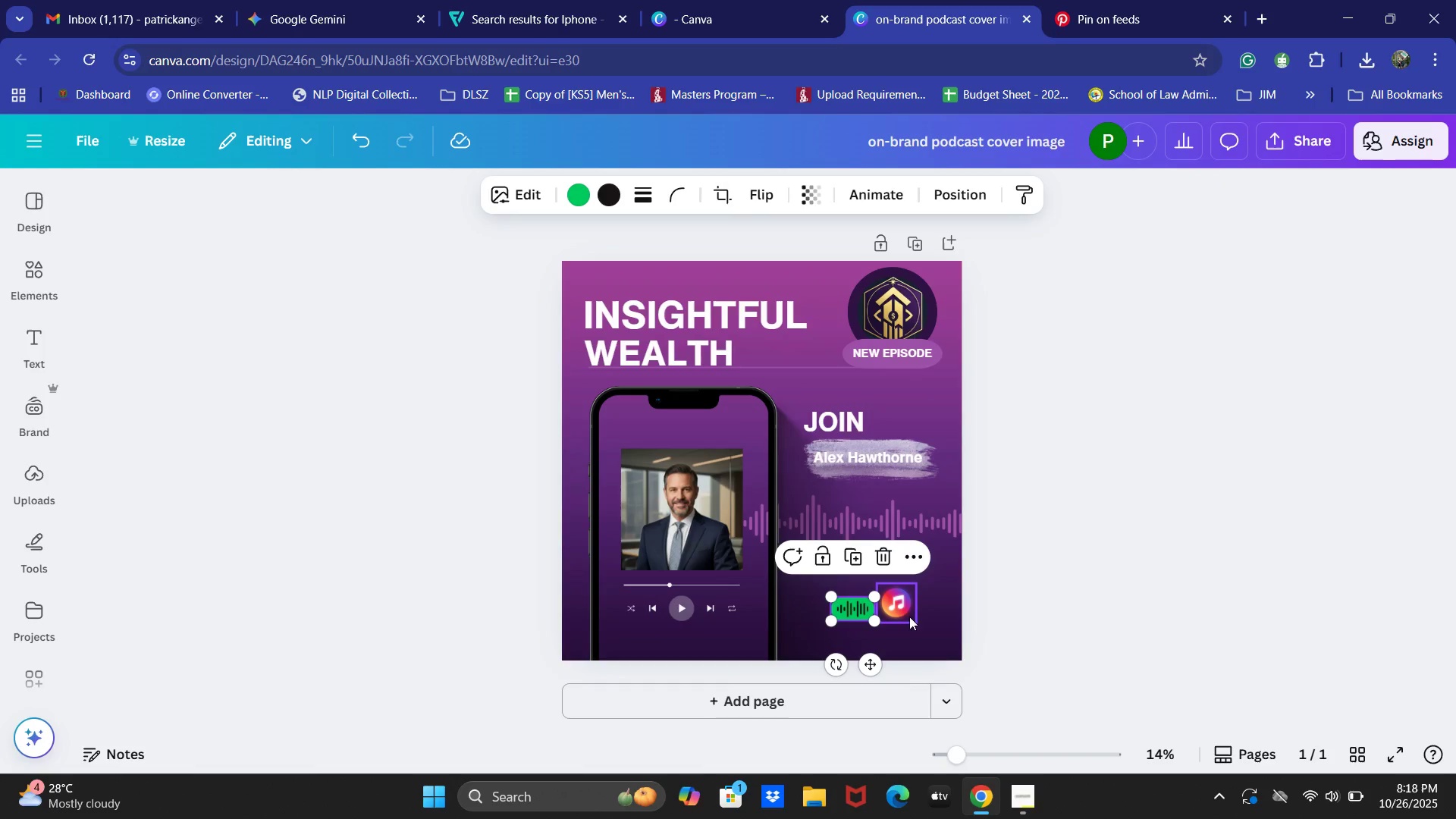 
hold_key(key=ShiftLeft, duration=0.46)
left_click([909, 616])
 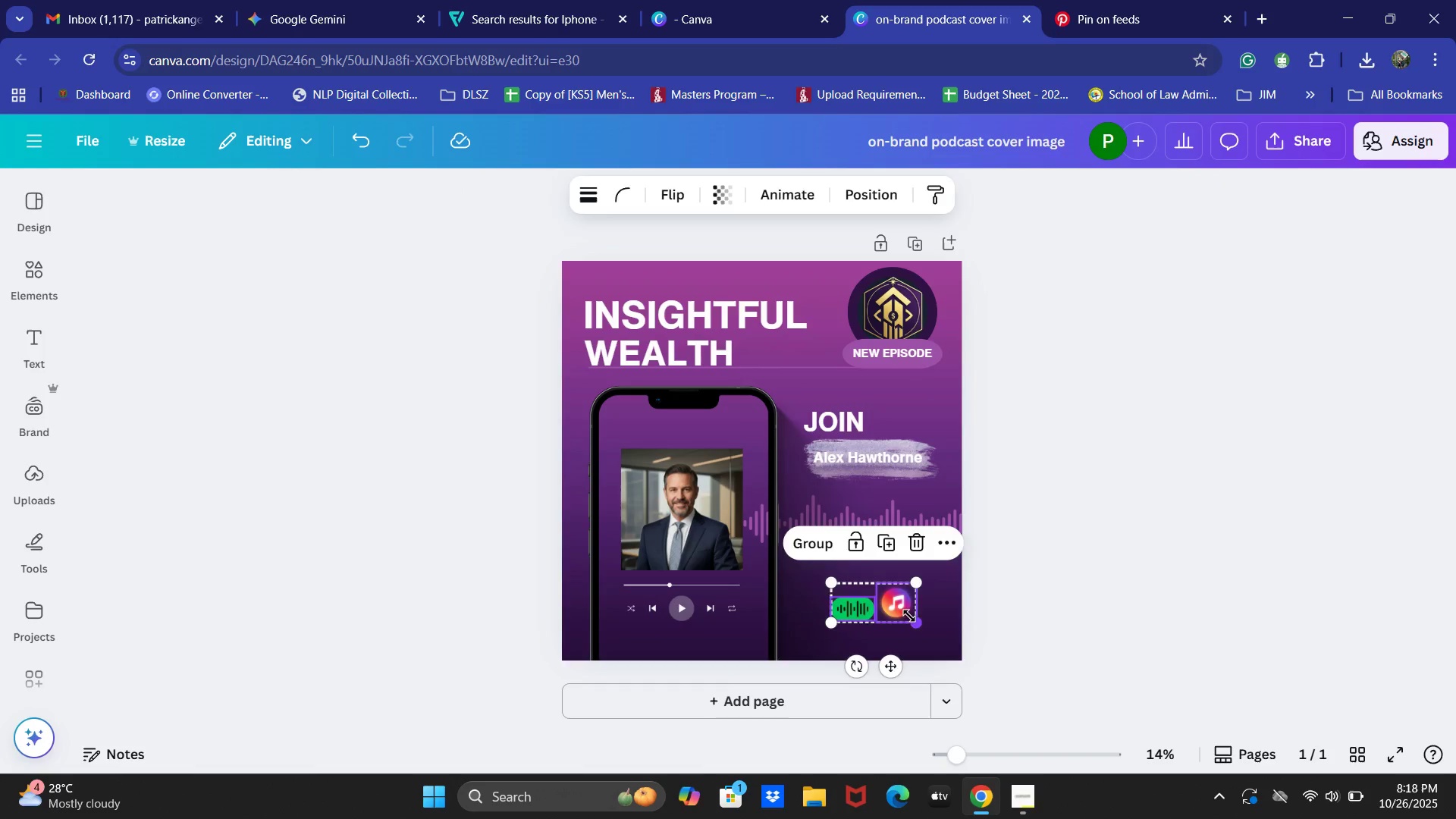 
key(Backspace)
 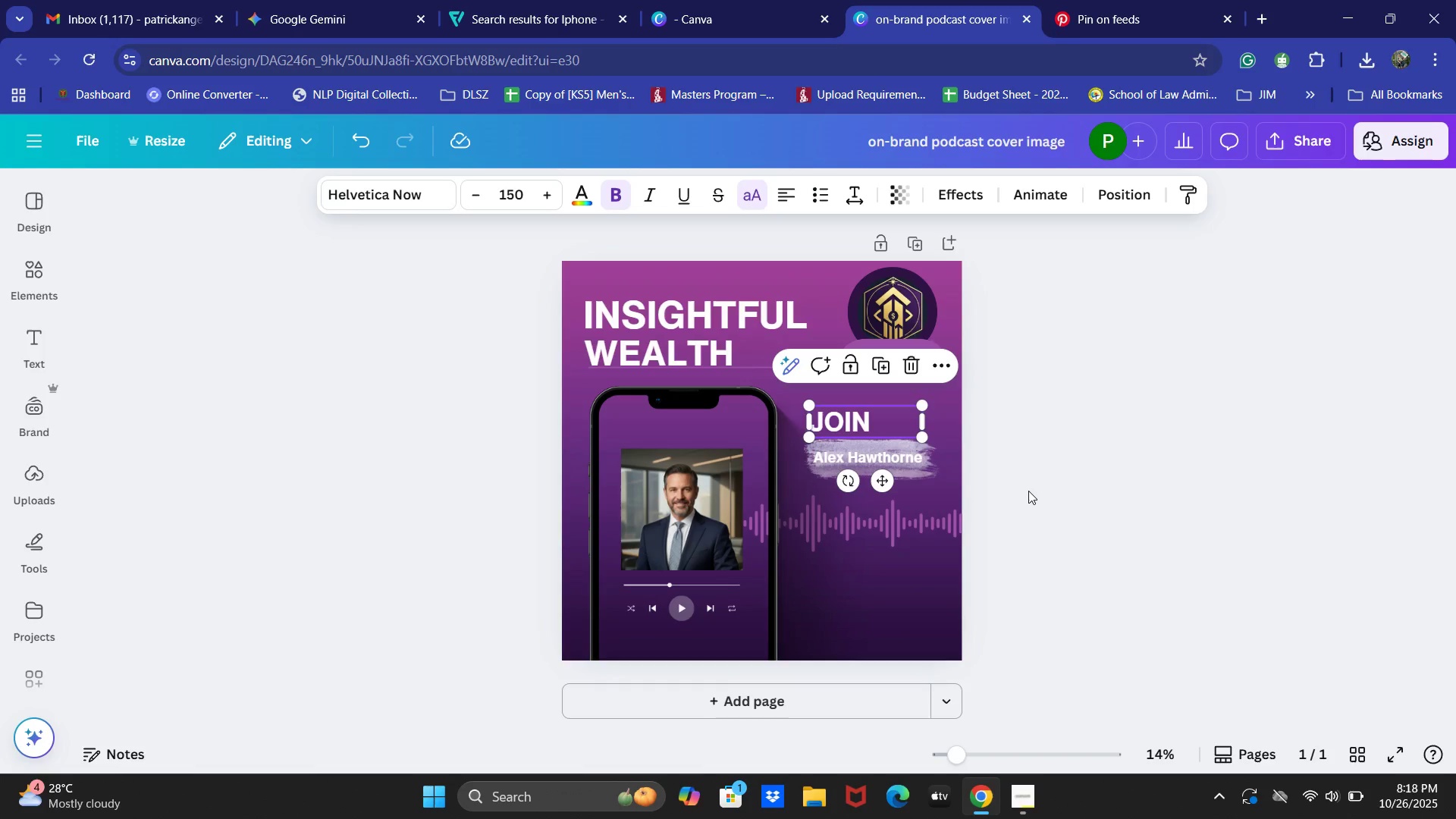 
wait(35.19)
 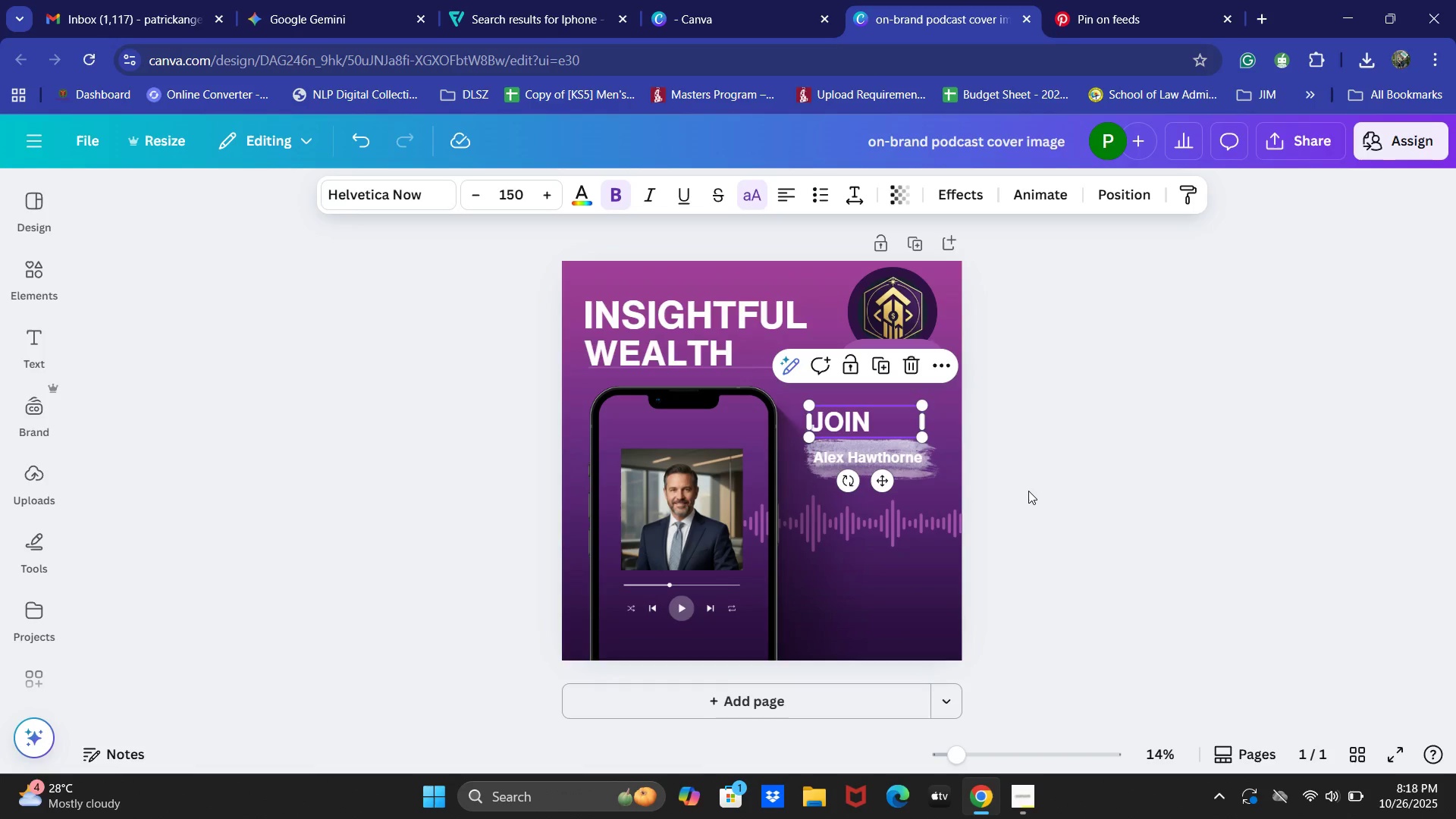 
left_click([1122, 566])
 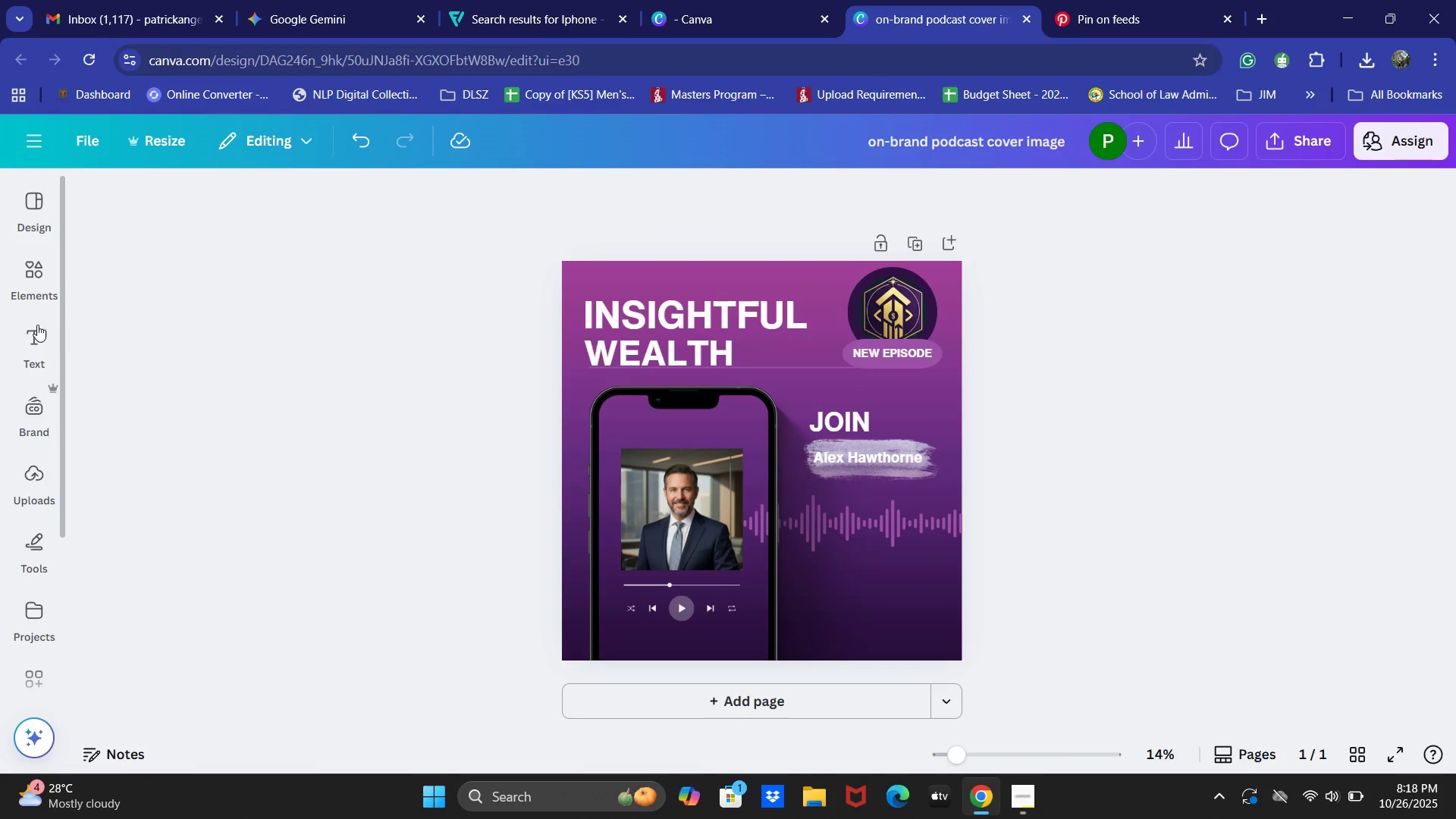 
left_click([33, 283])
 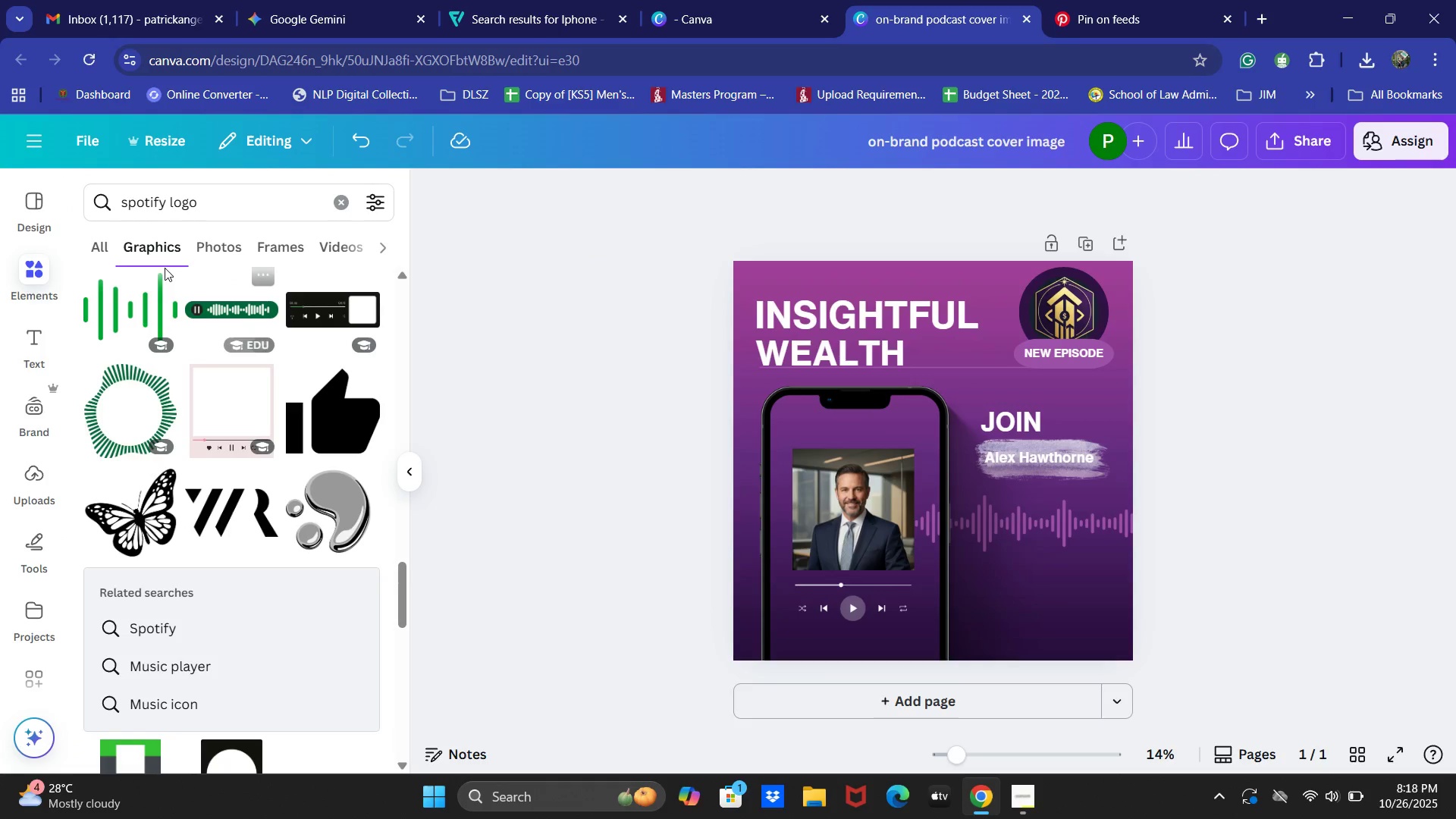 
left_click([93, 246])
 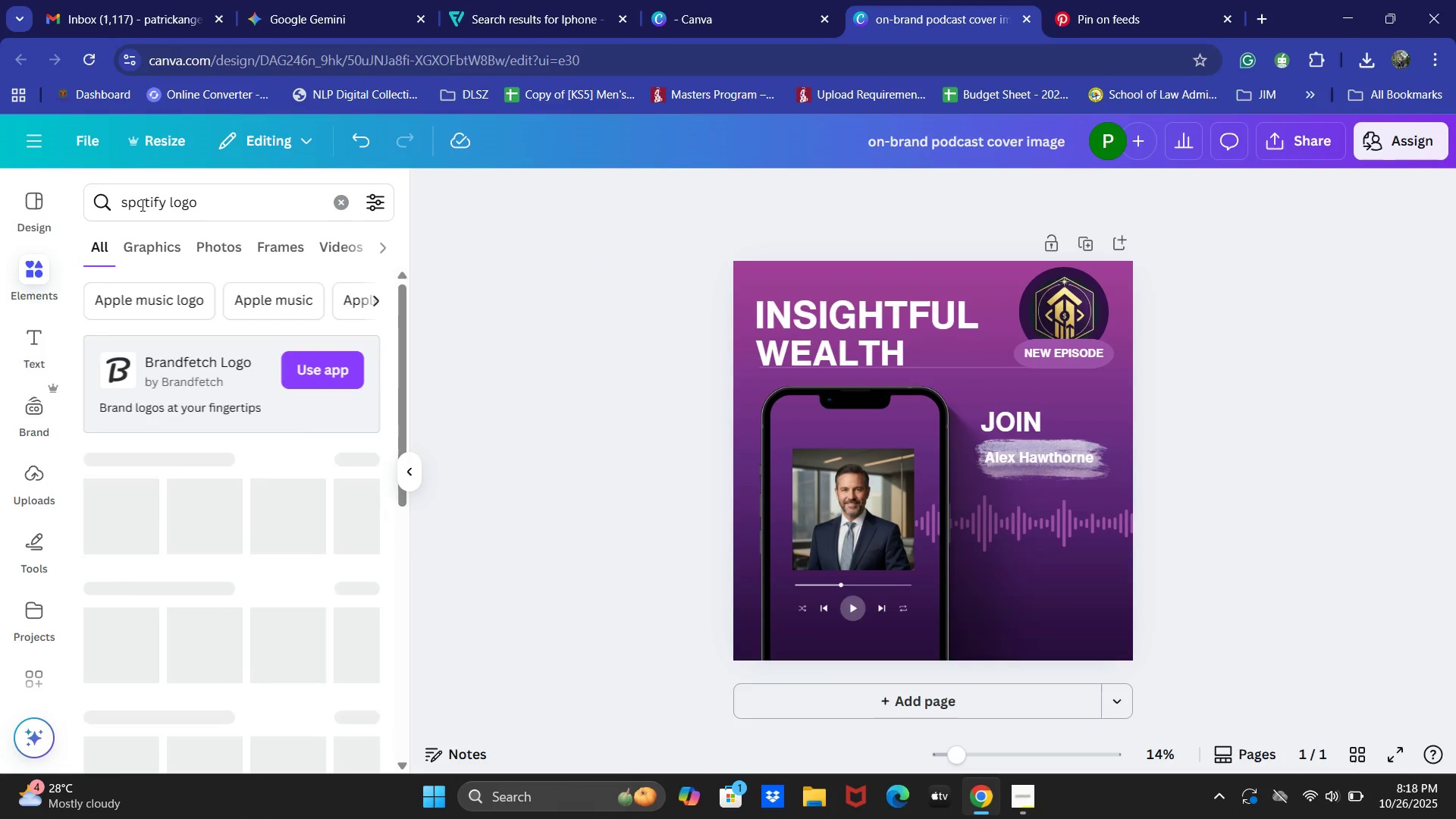 
key(Control+ControlLeft)
 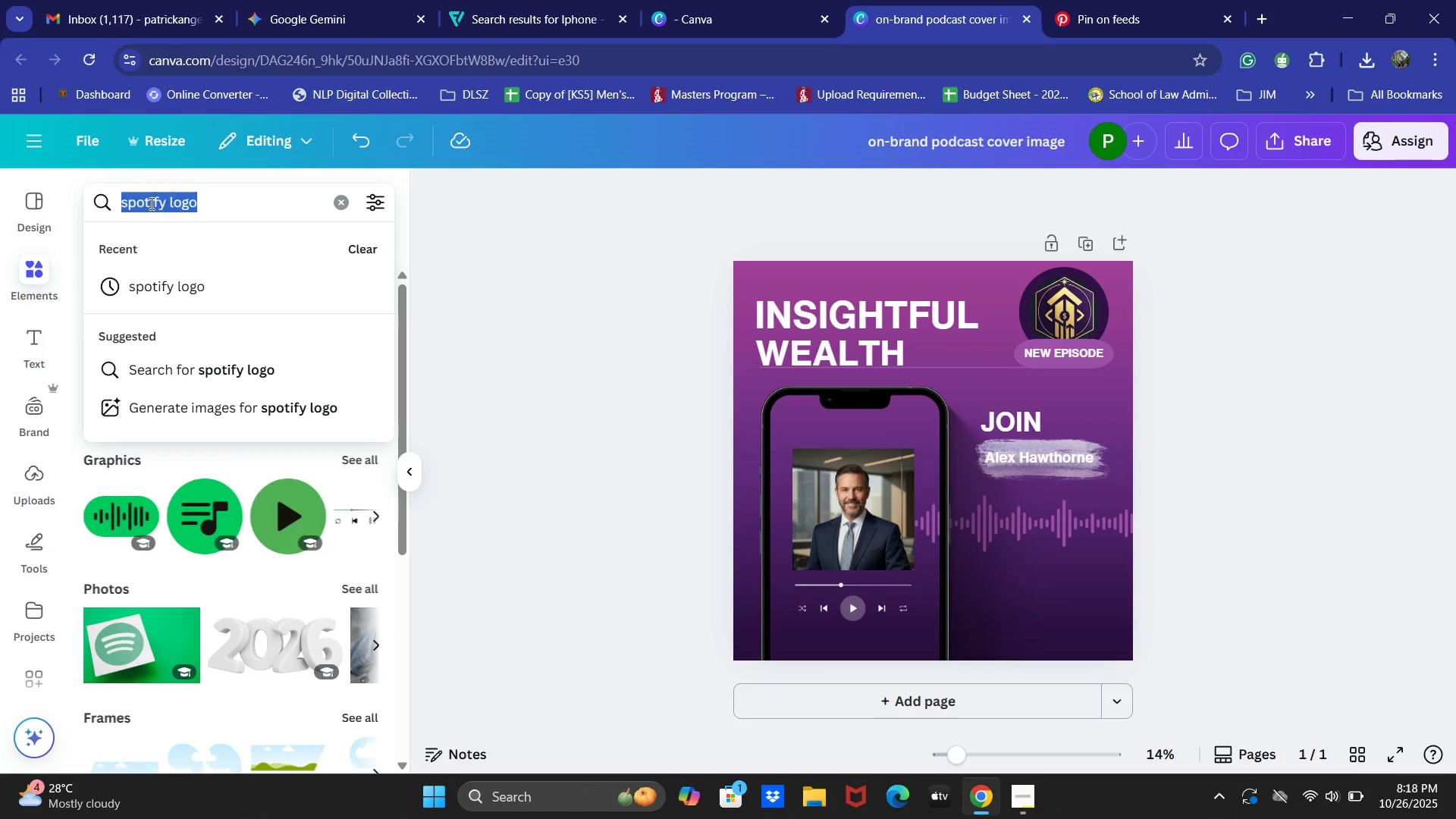 
key(Control+A)
 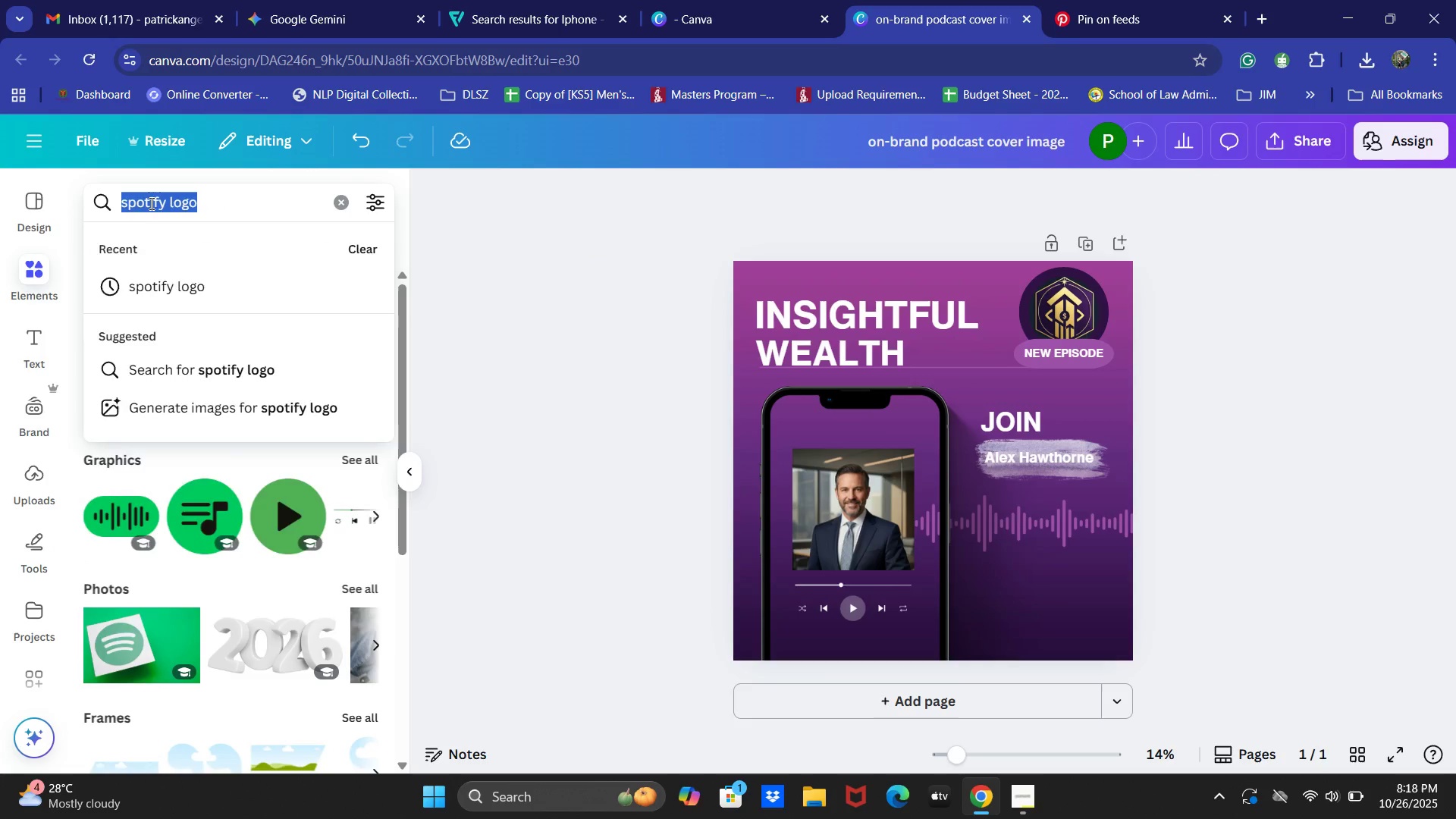 
type(Square Border)
 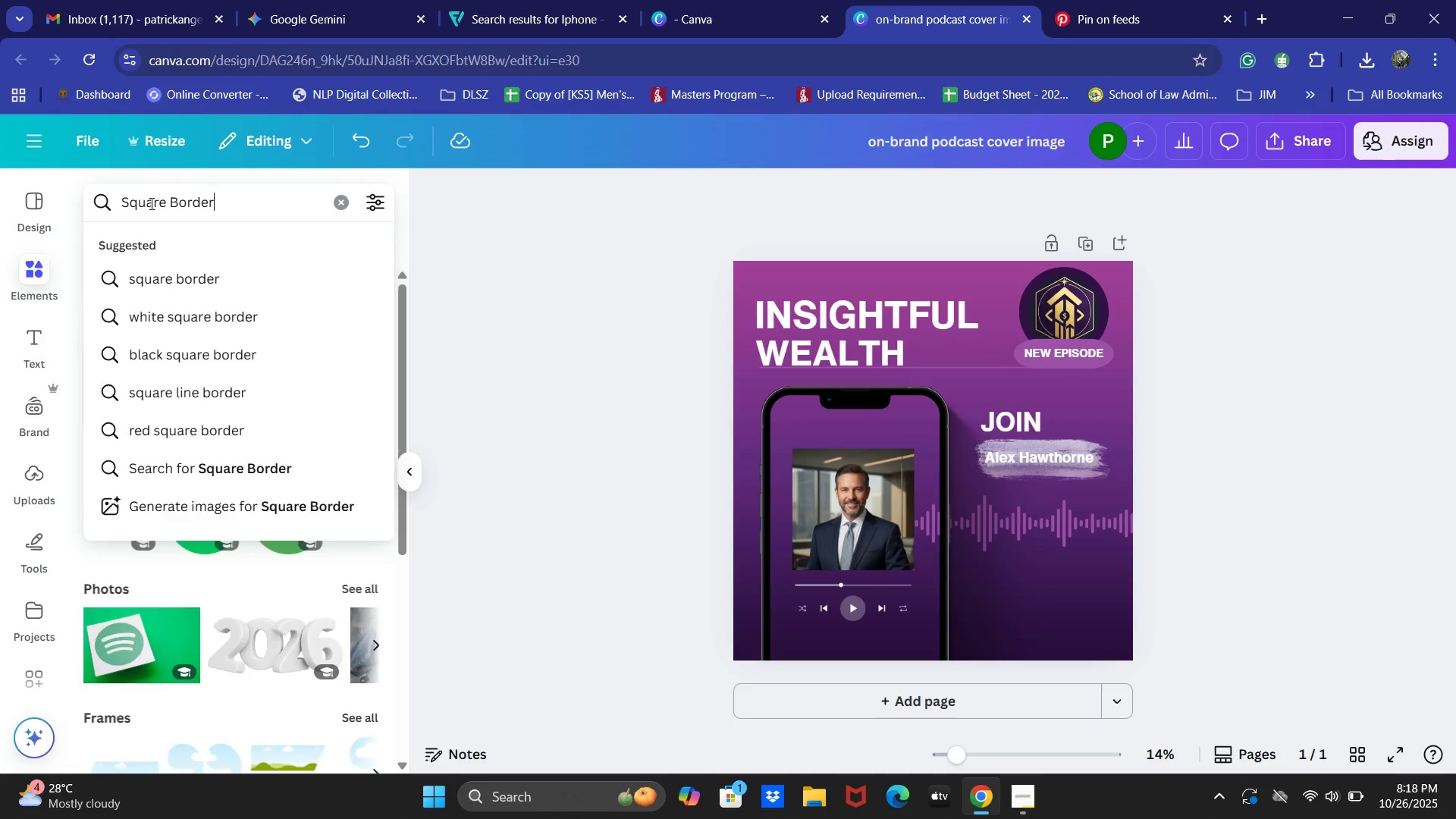 
key(Enter)
 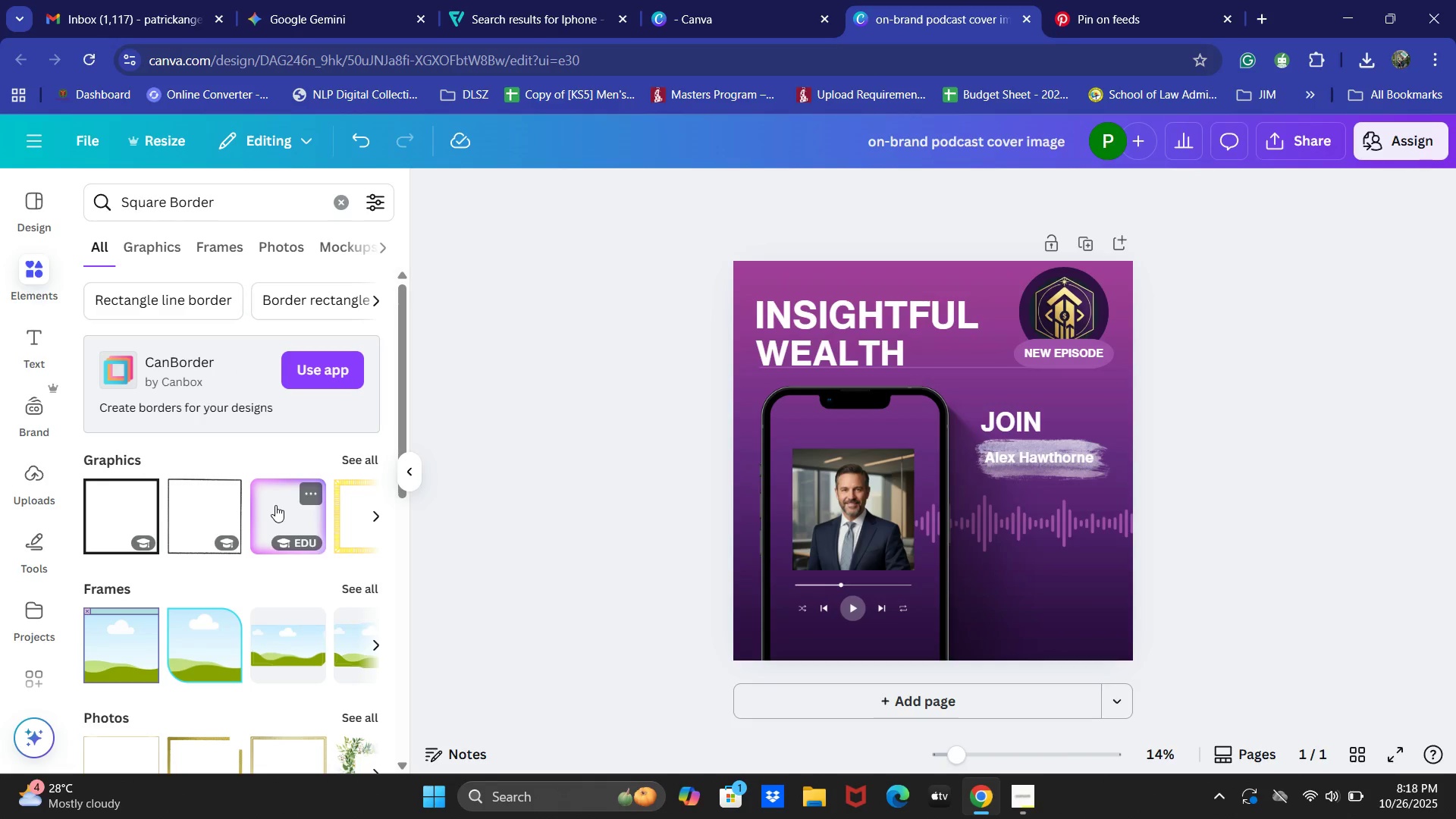 
left_click([275, 505])
 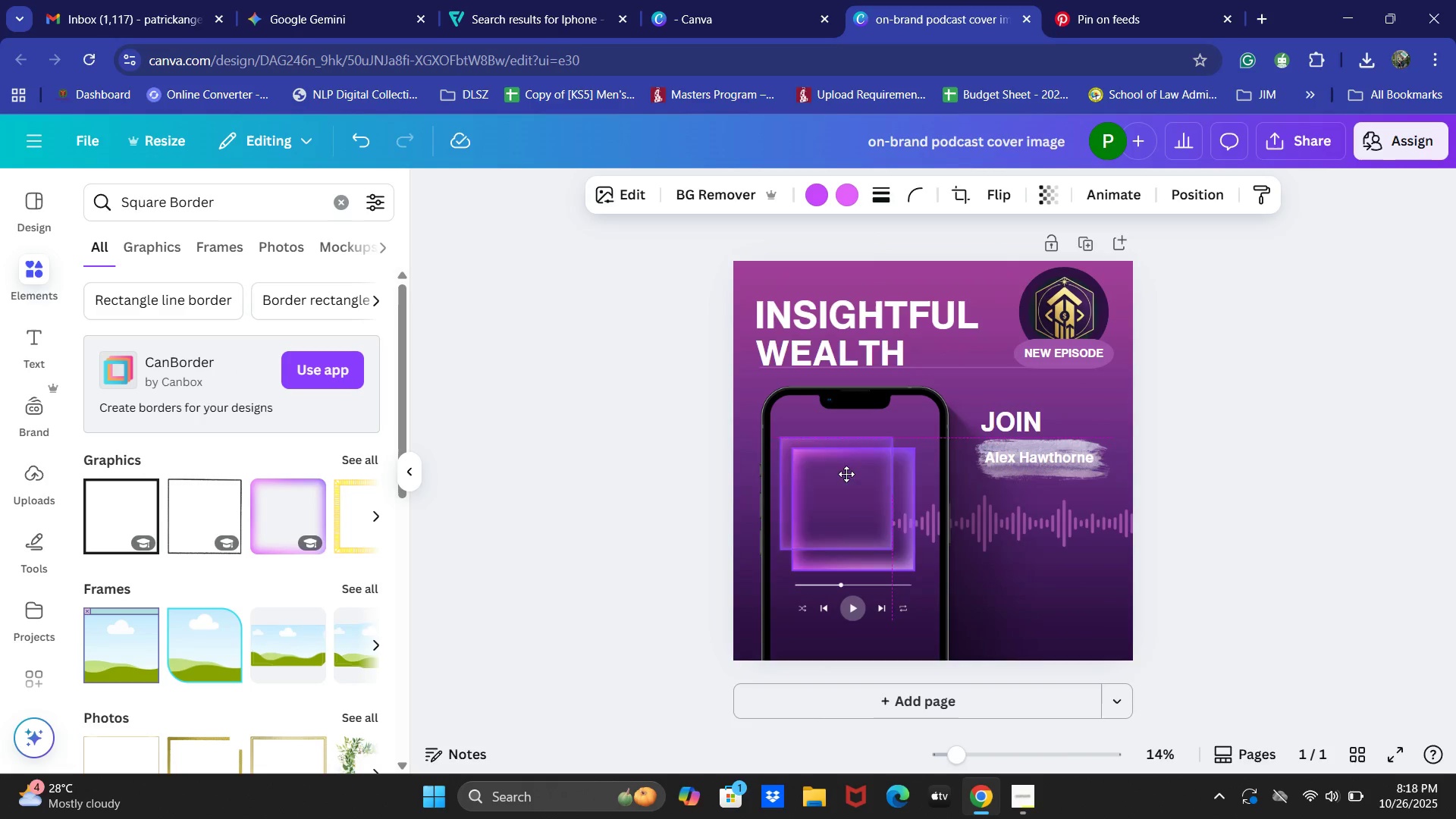 
wait(10.98)
 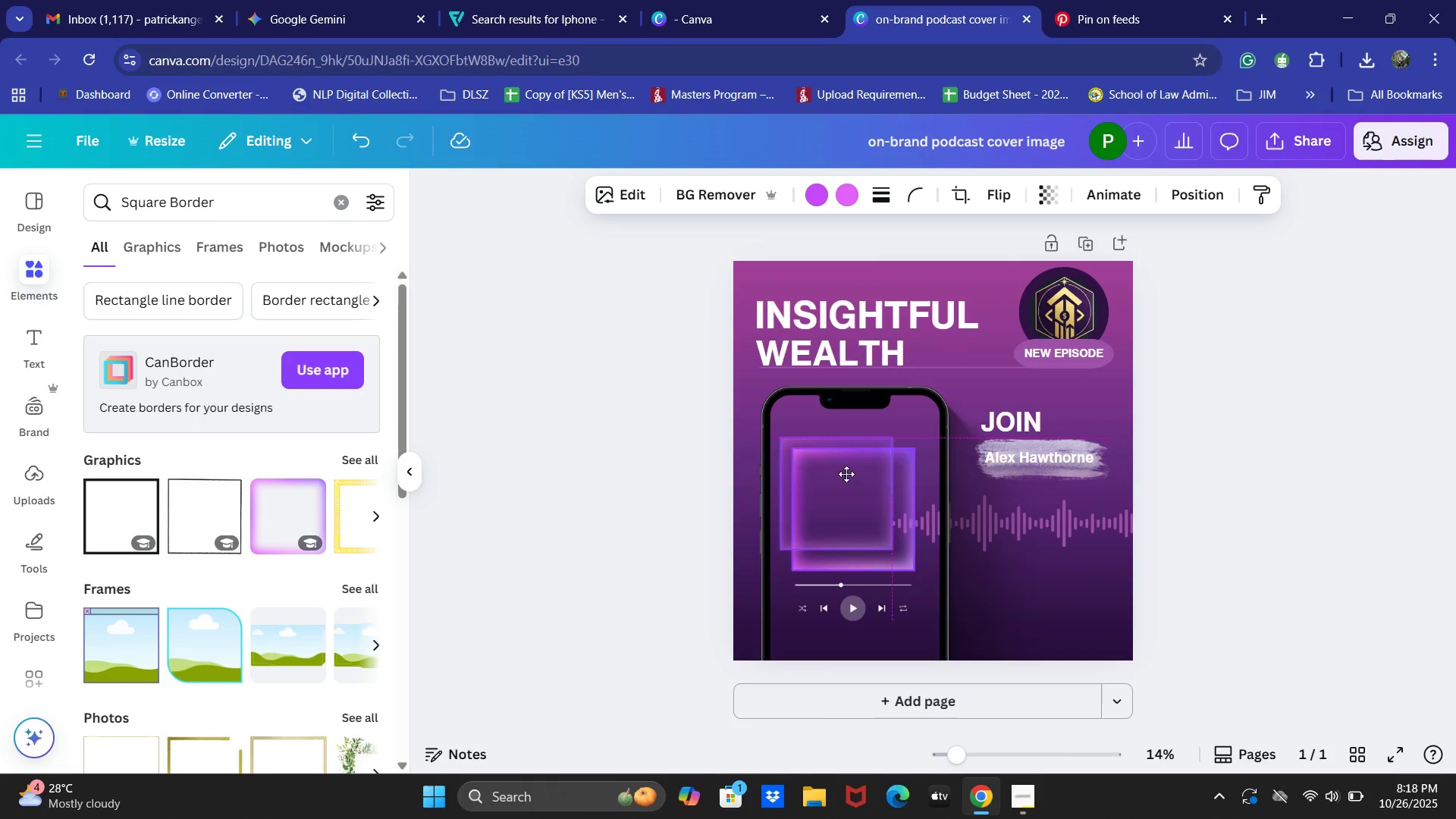 
left_click([852, 493])
 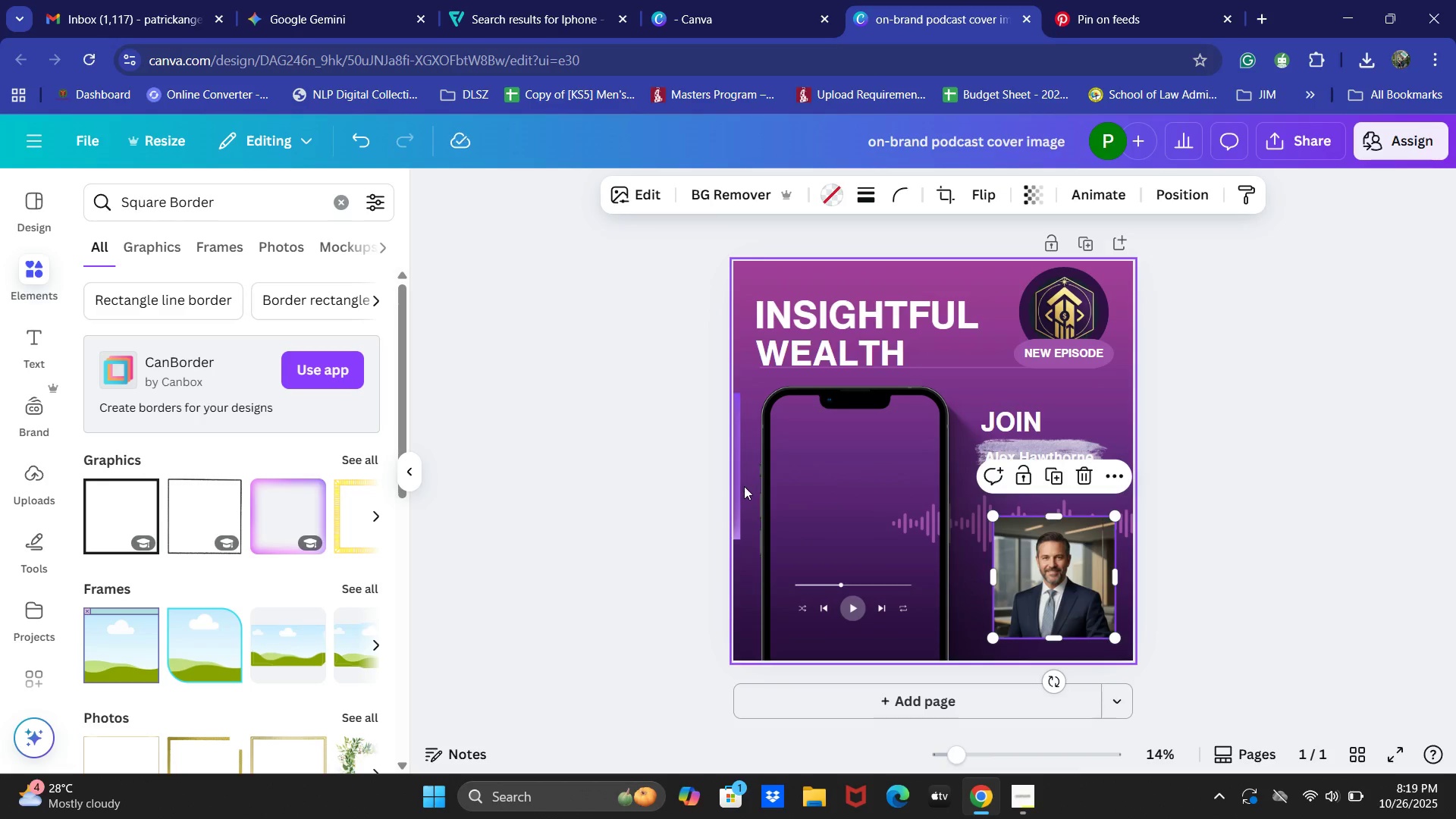 
left_click([740, 486])
 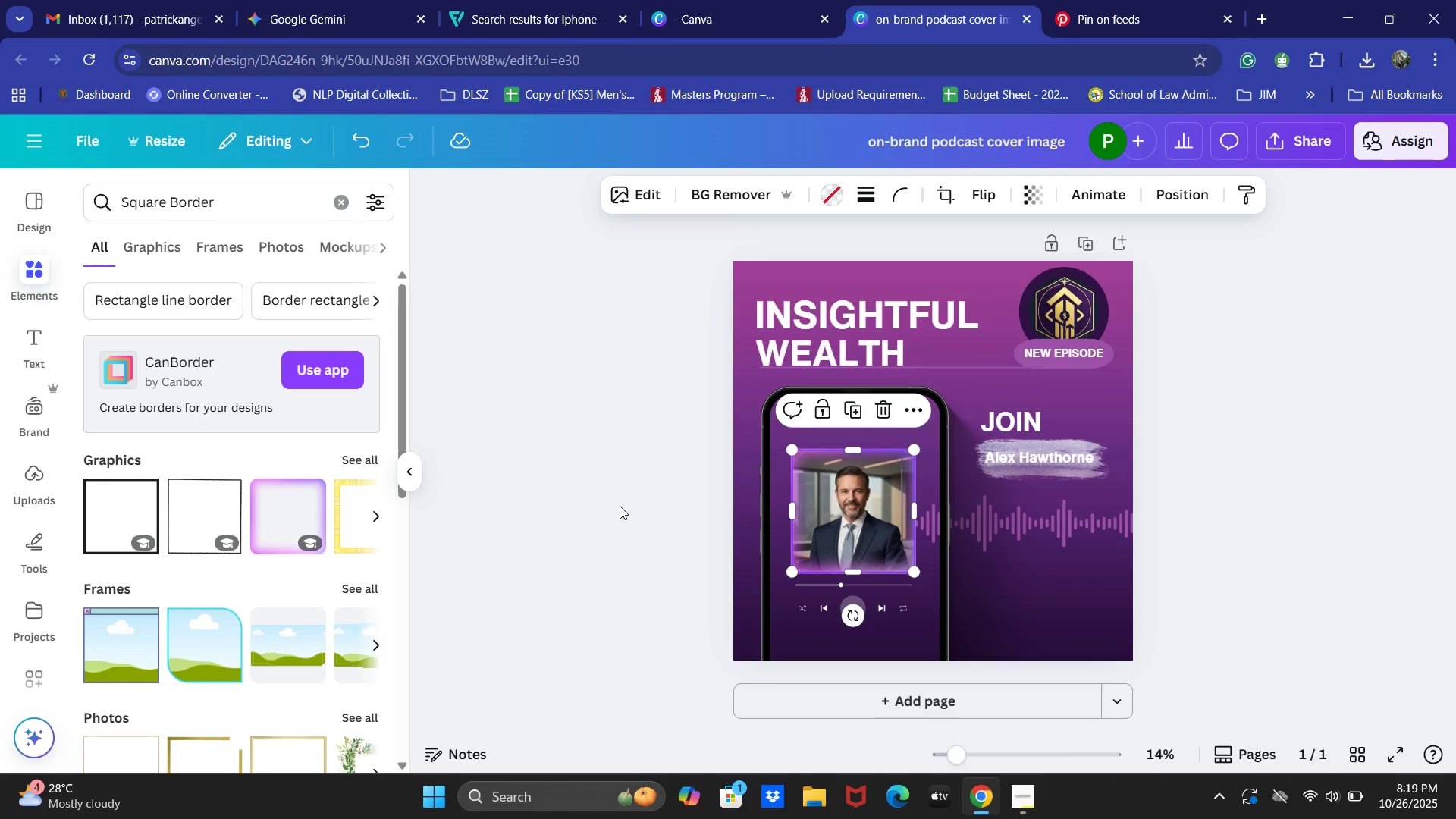 
wait(30.42)
 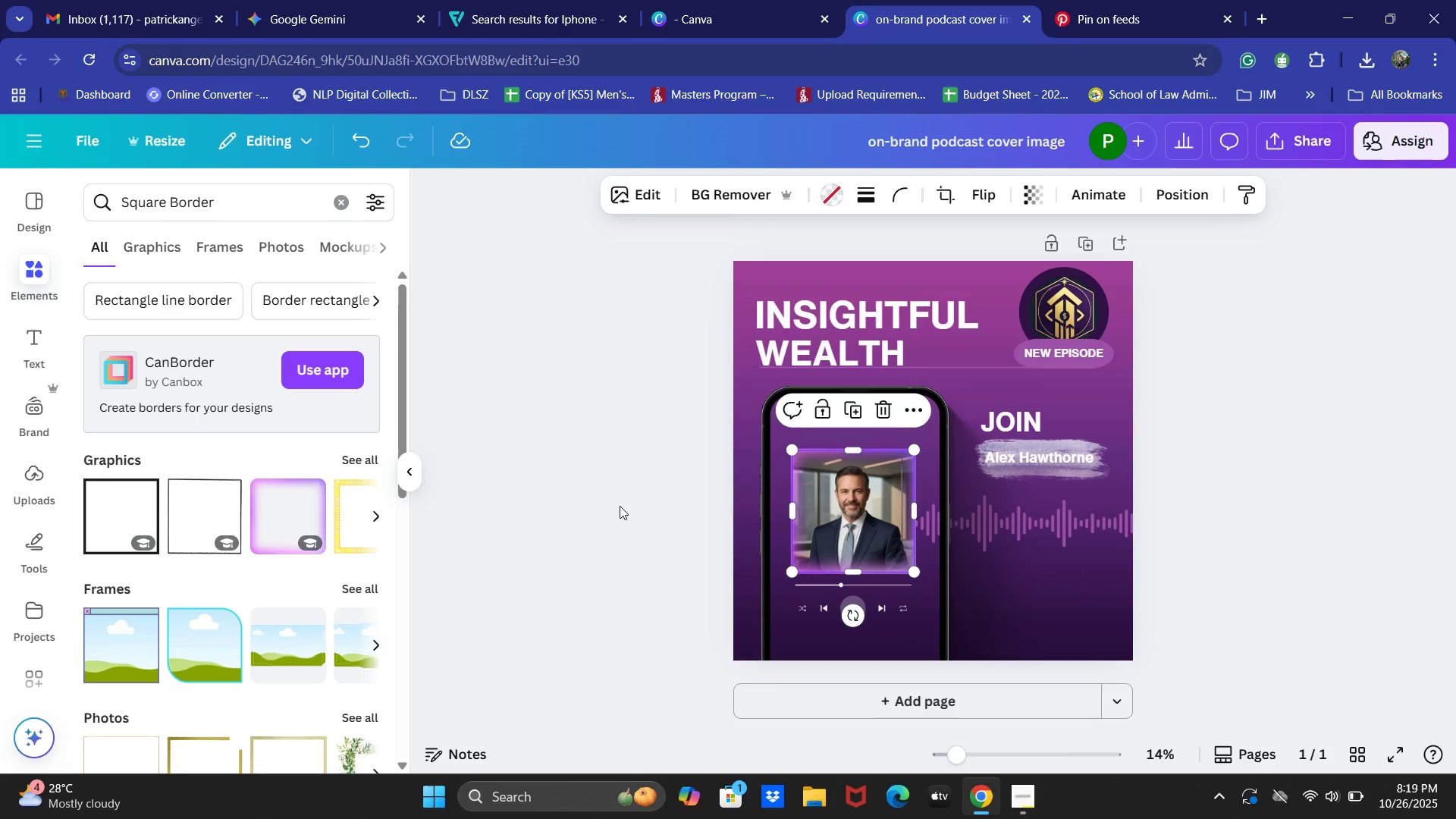 
left_click([845, 502])
 